 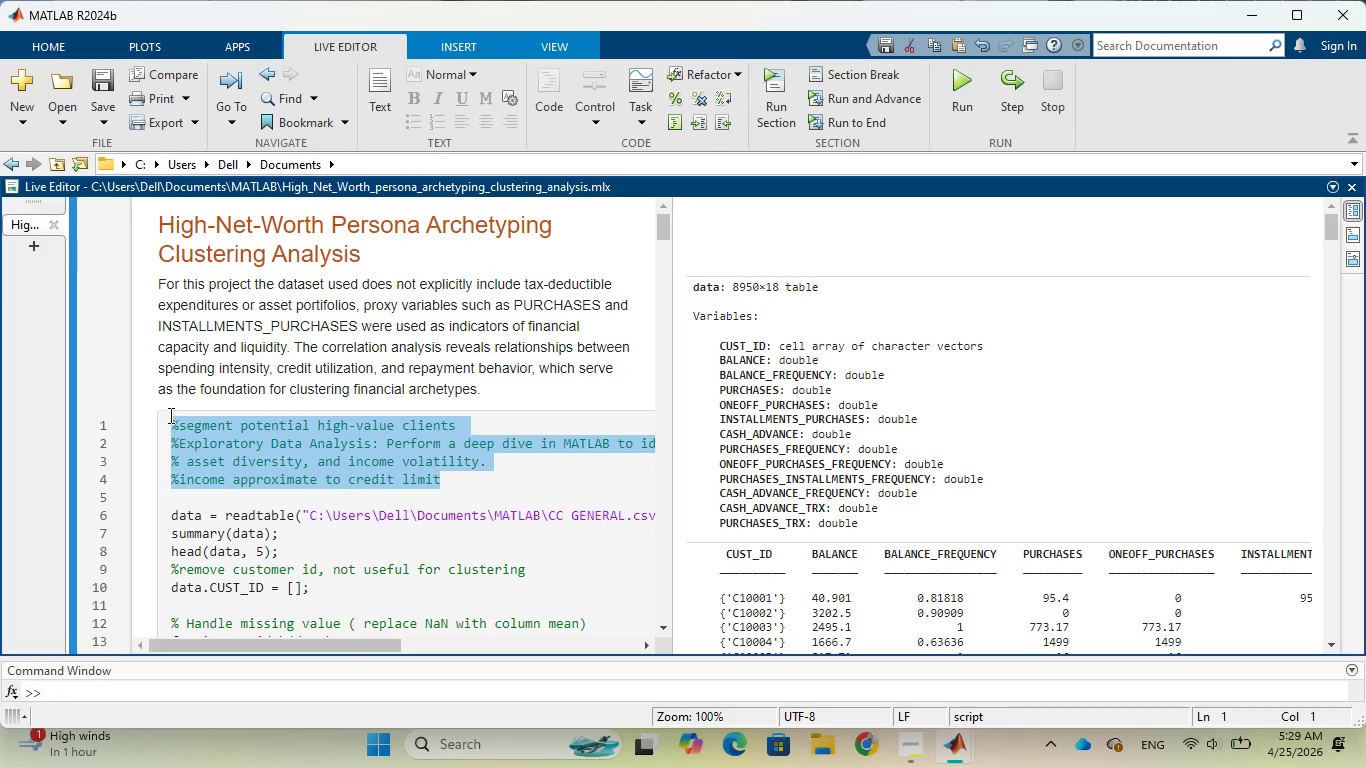 
key(Backspace)
type(clc;clear;close aa)
key(Backspace)
type(ll;)
 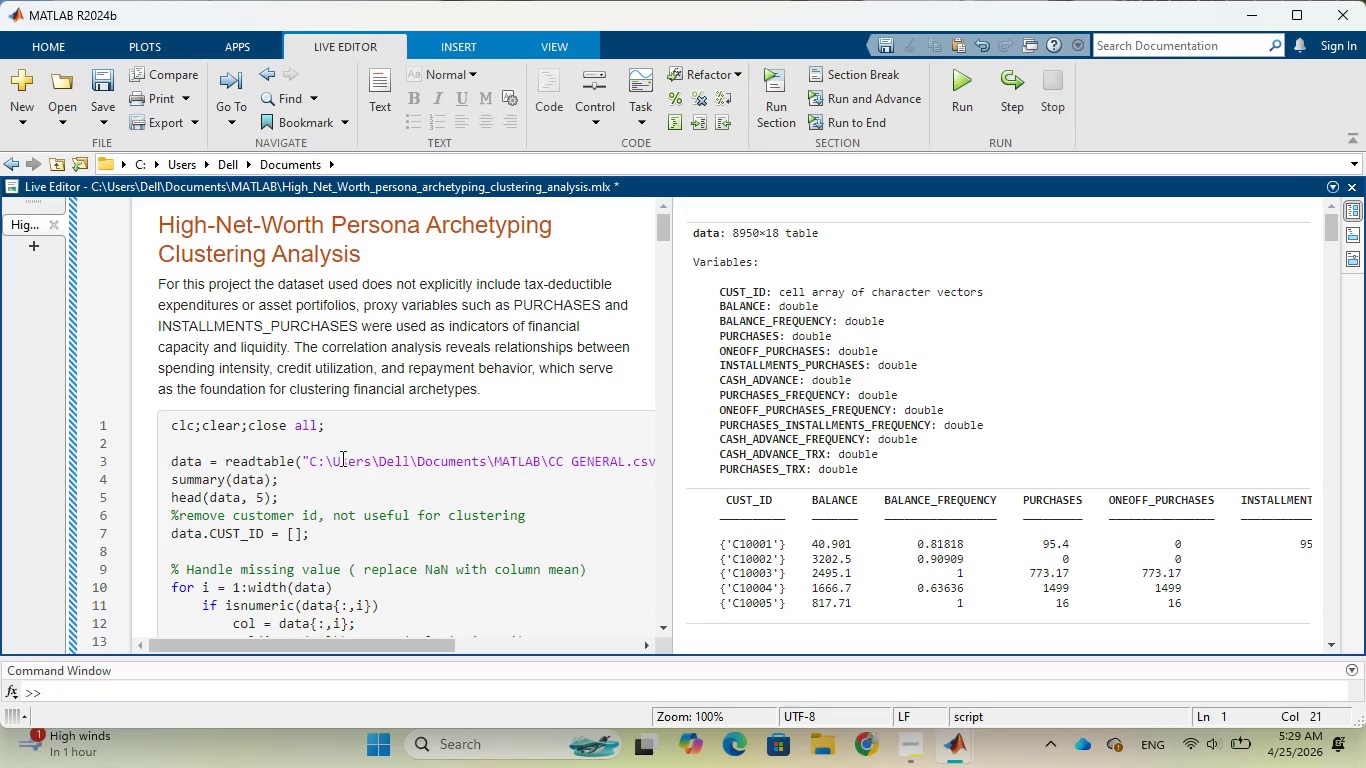 
left_click([186, 445])
 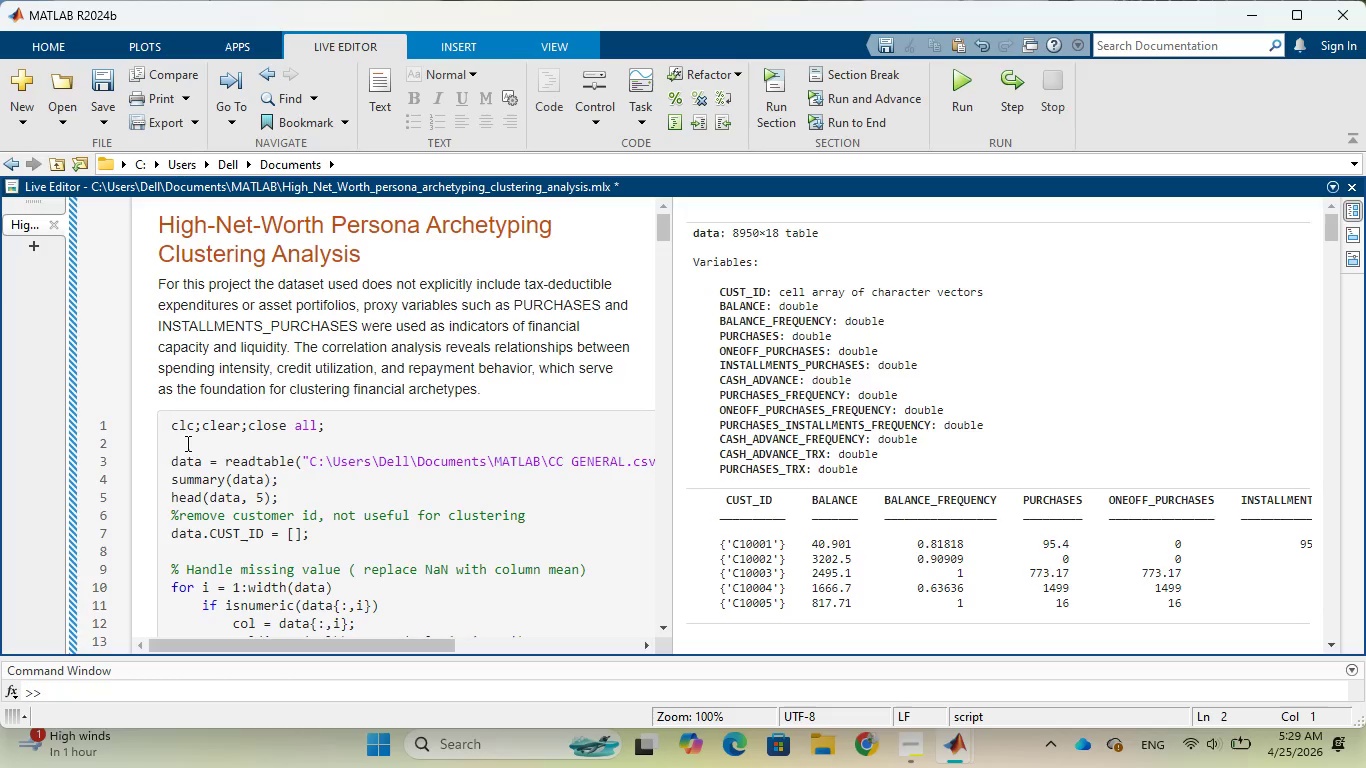 
key(Backspace)
 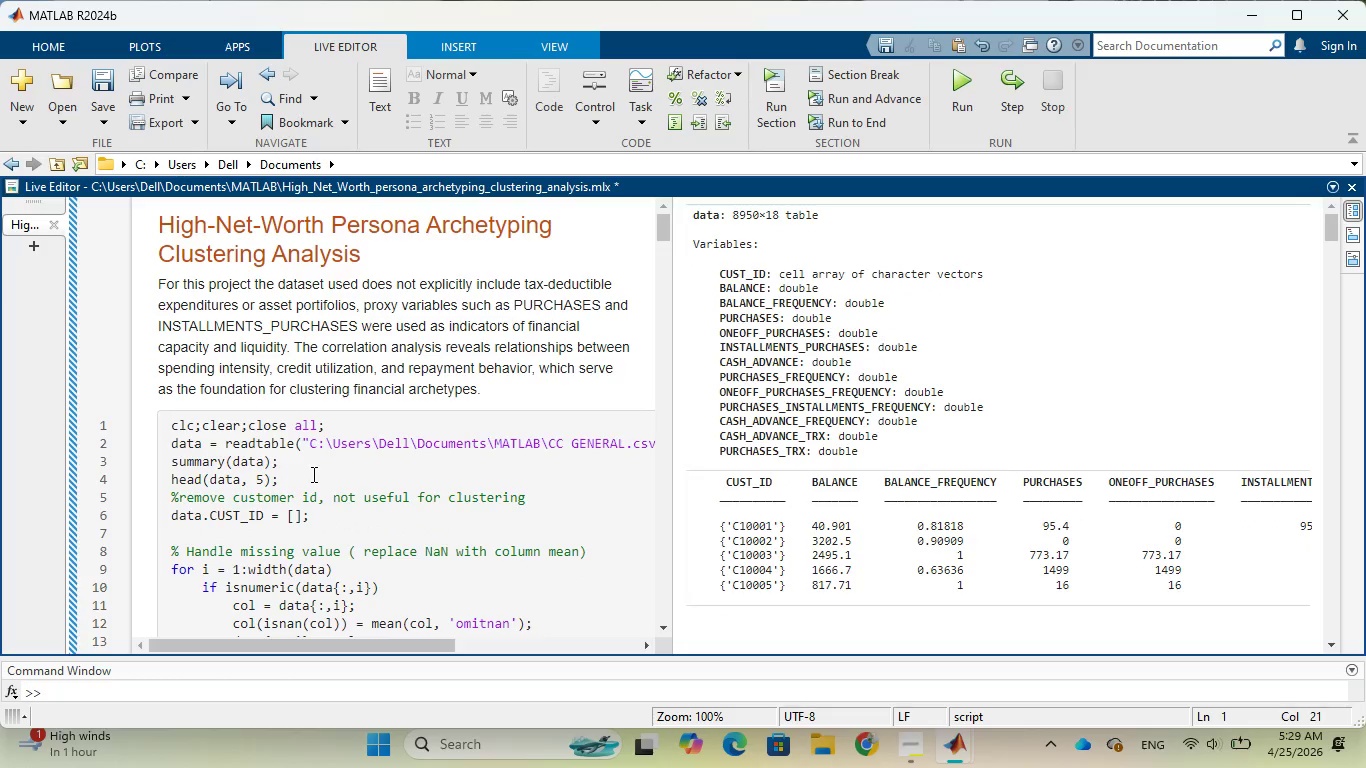 
left_click([312, 474])
 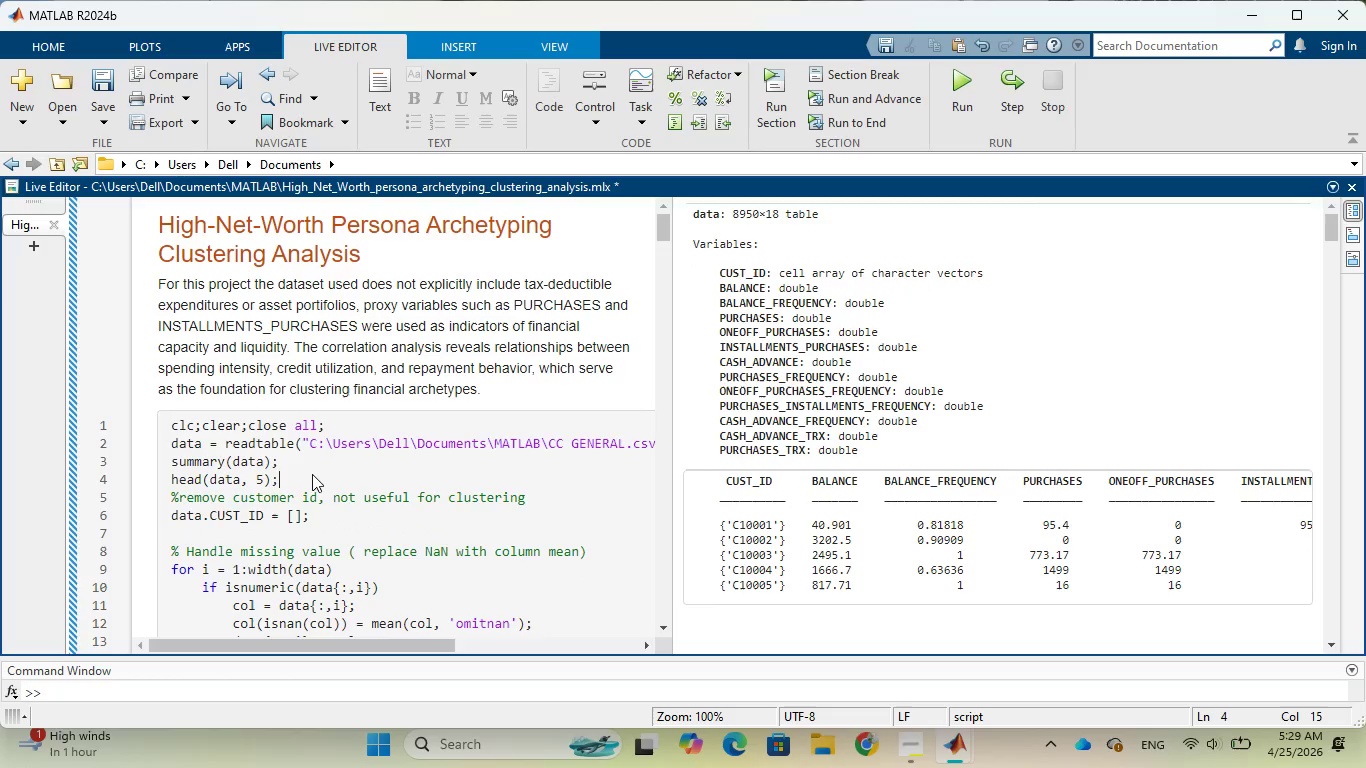 
key(Enter)
 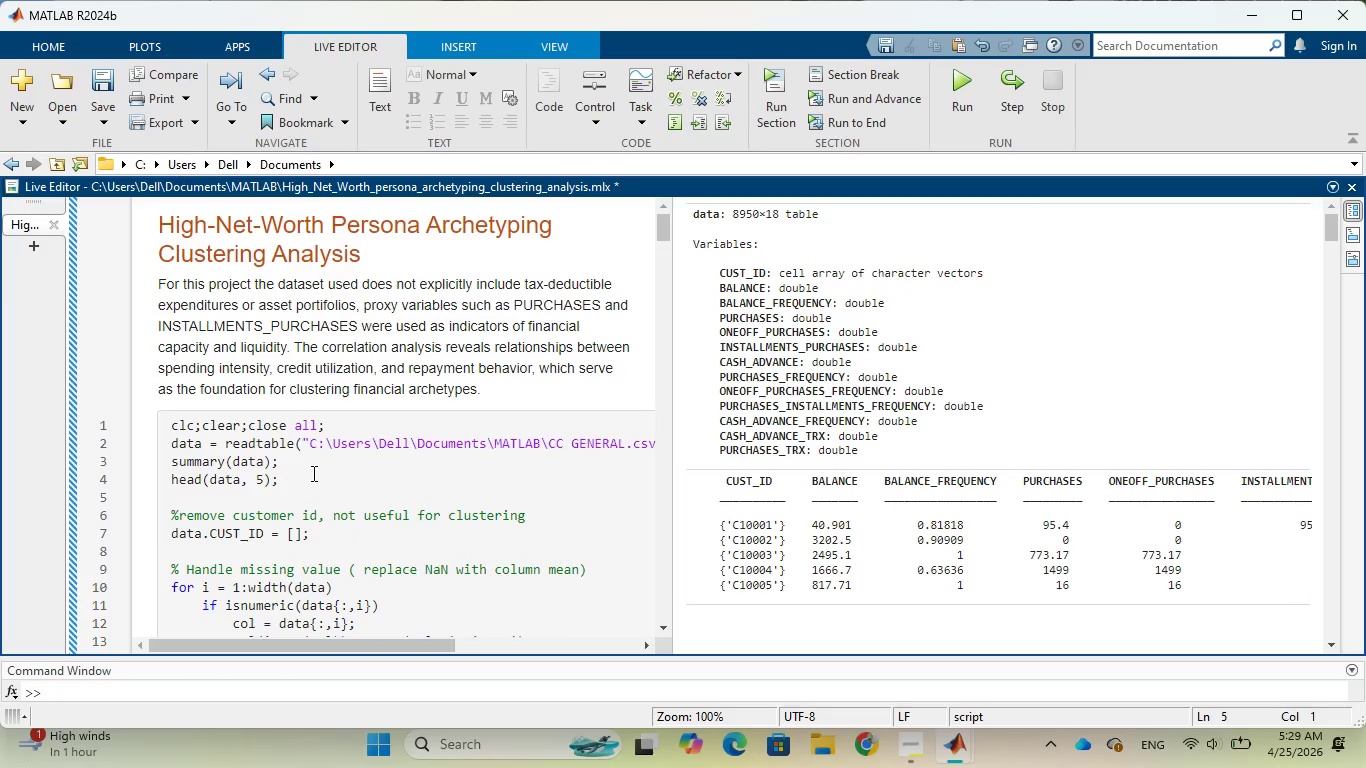 
scroll: coordinate [312, 473], scroll_direction: down, amount: 1.0
 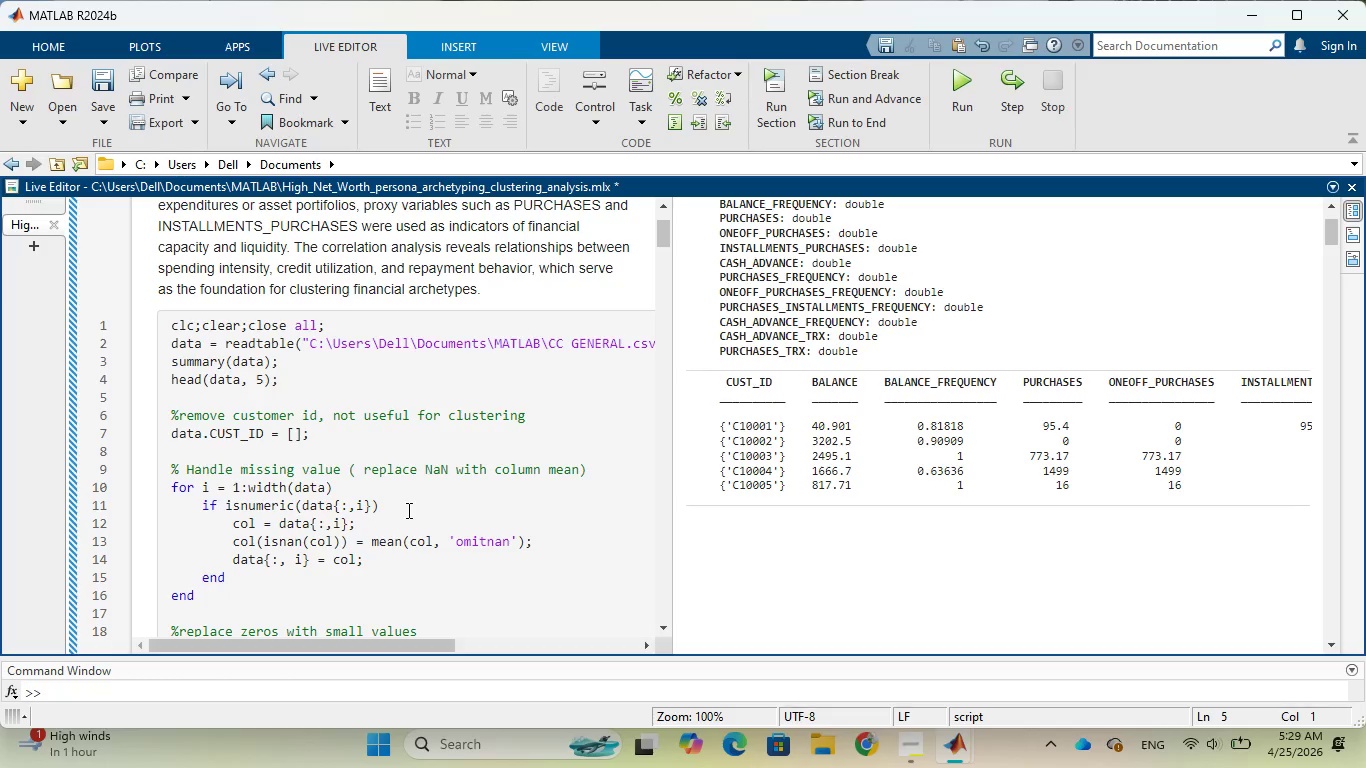 
wait(5.84)
 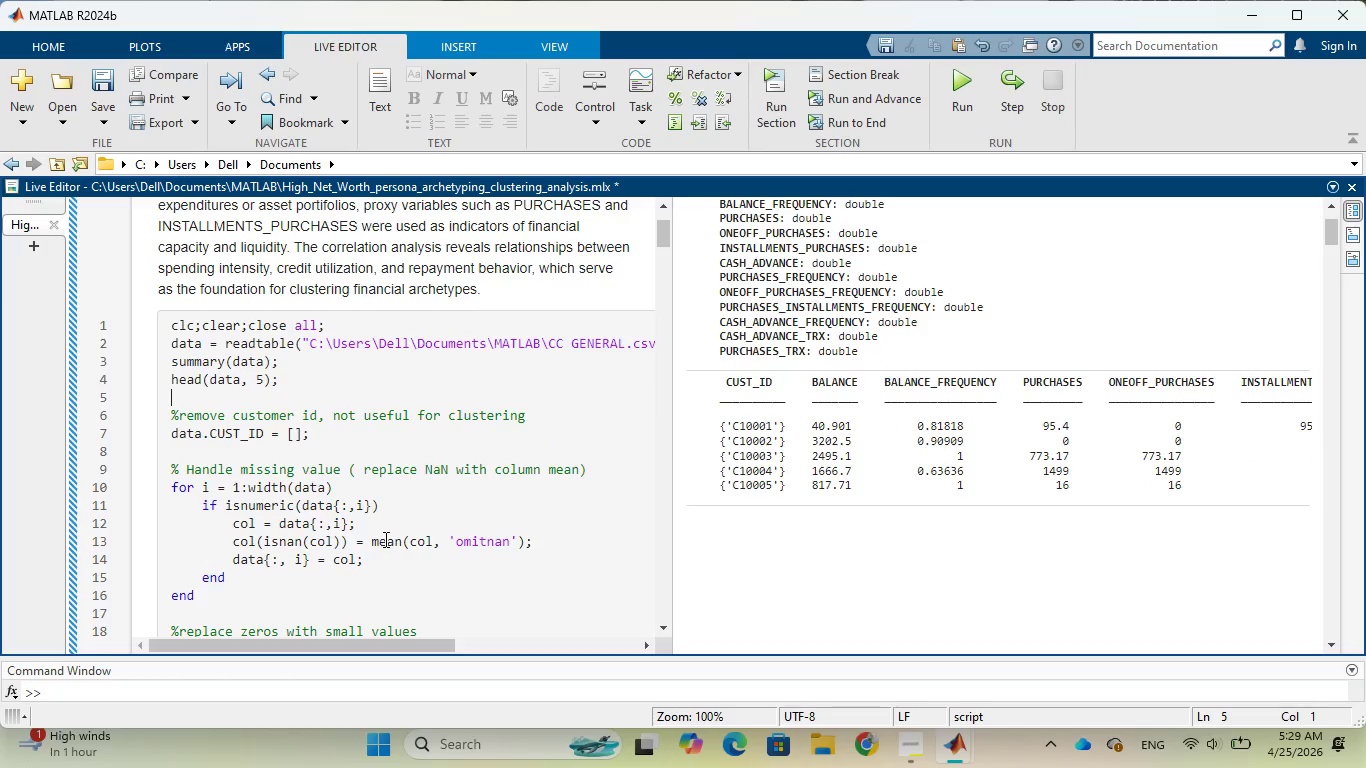 
scroll: coordinate [407, 510], scroll_direction: down, amount: 6.0
 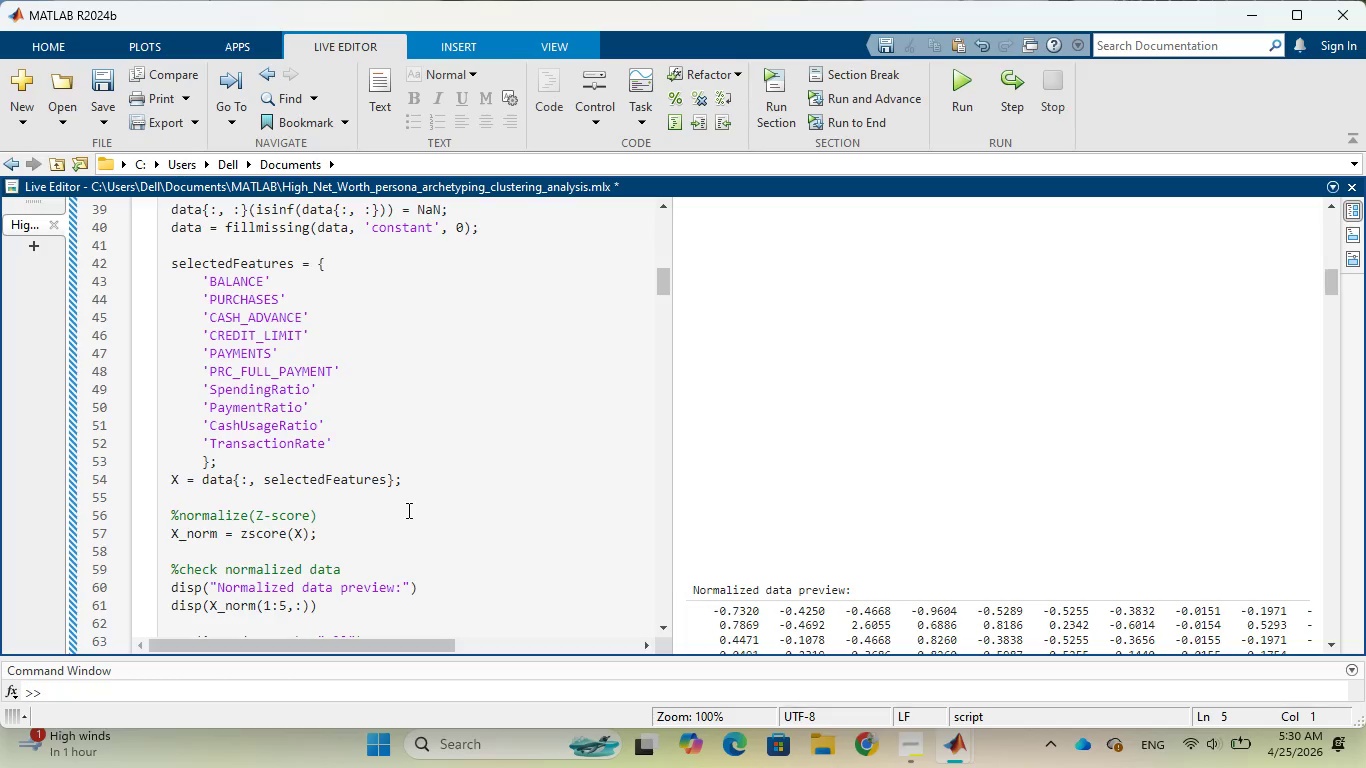 
wait(13.54)
 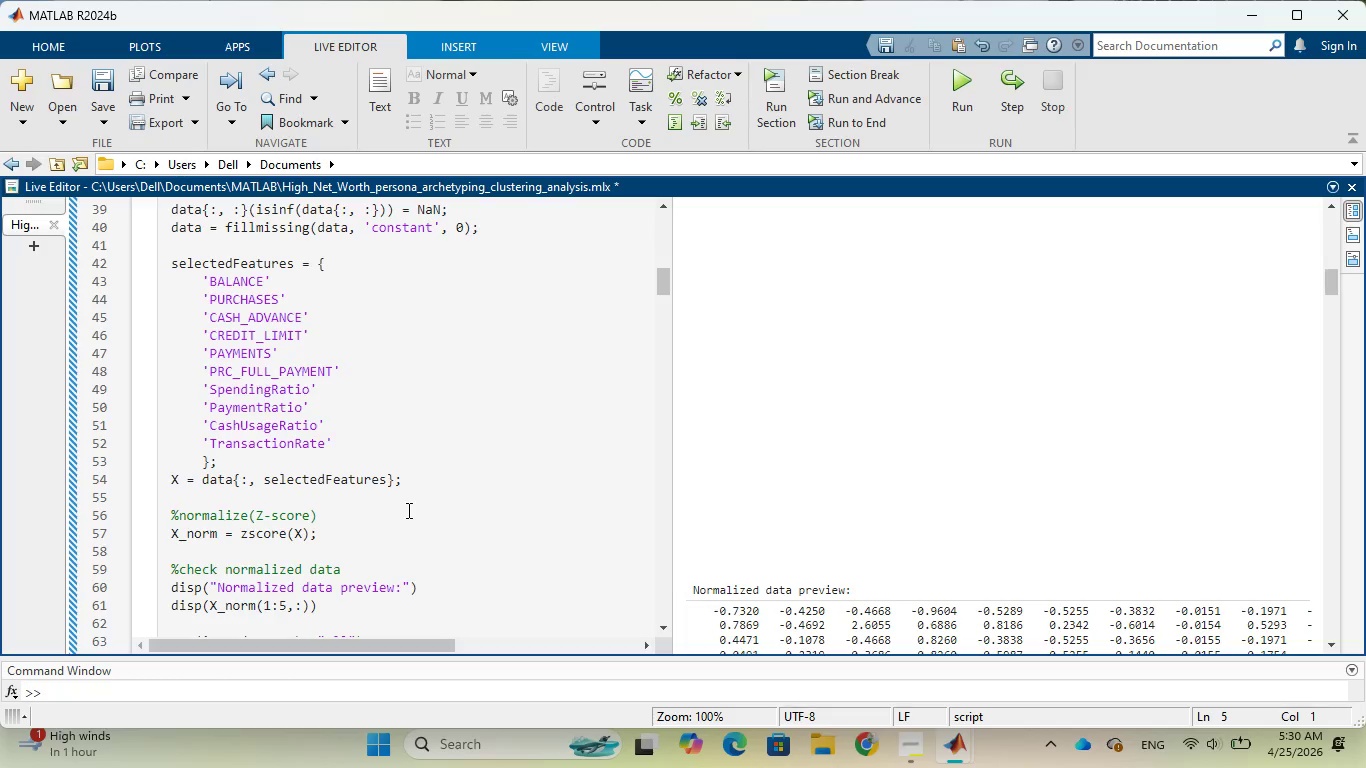 
scroll: coordinate [409, 506], scroll_direction: down, amount: 8.0
 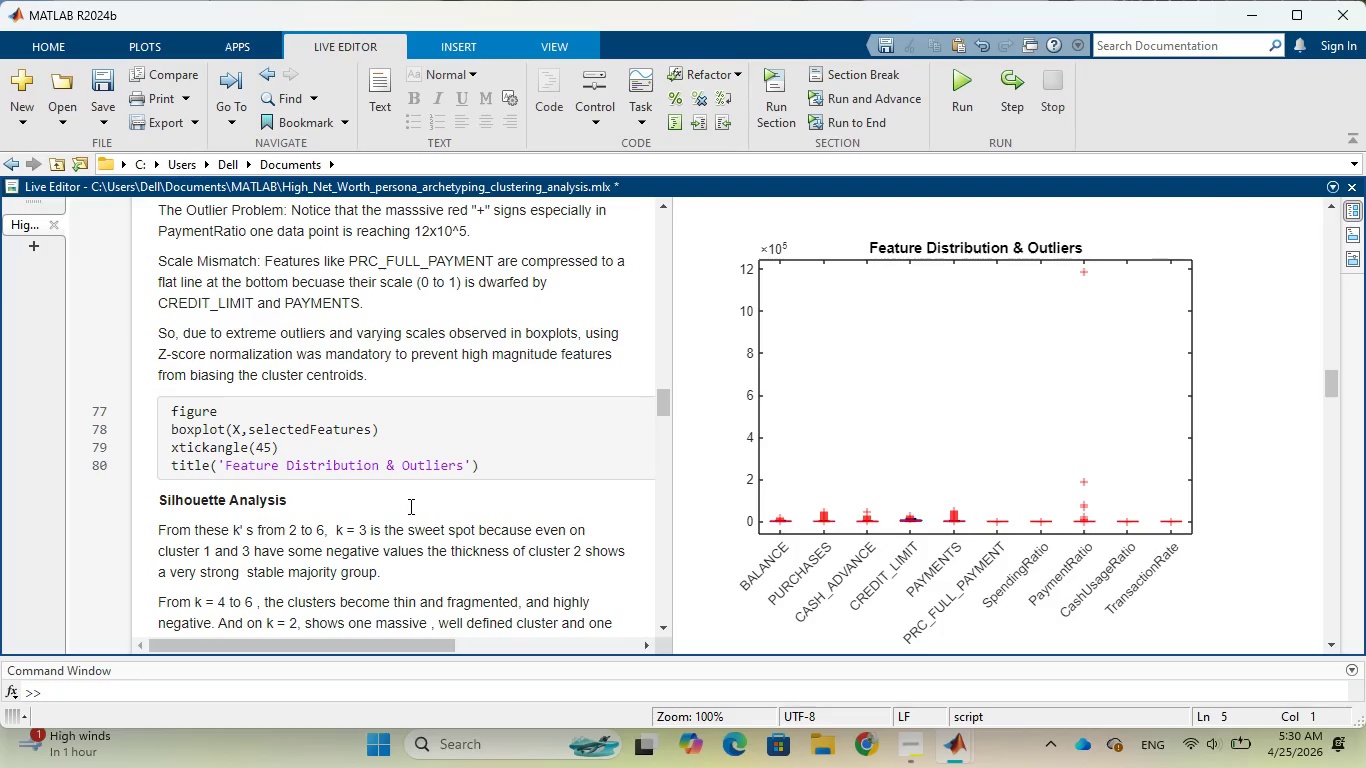 
scroll: coordinate [409, 506], scroll_direction: up, amount: 1.0
 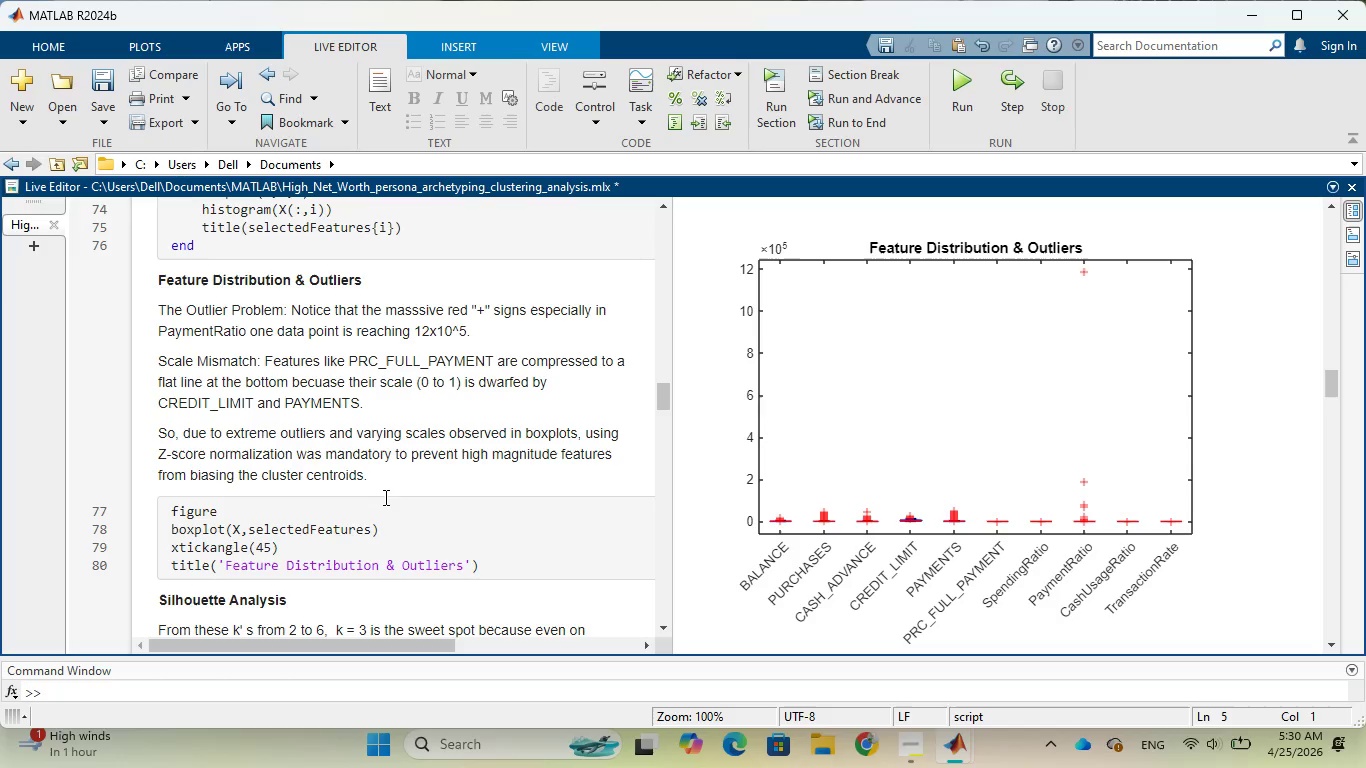 
wait(9.95)
 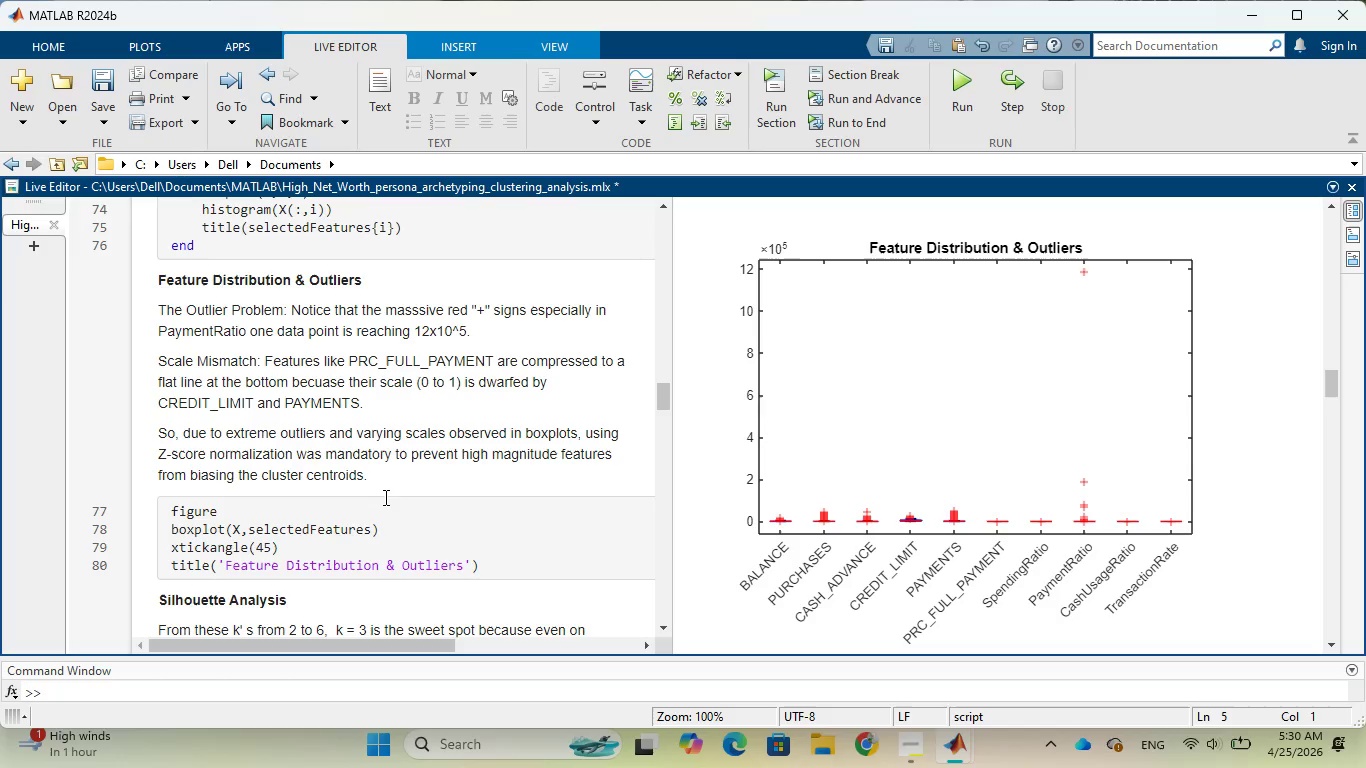 
scroll: coordinate [374, 490], scroll_direction: down, amount: 1.0
 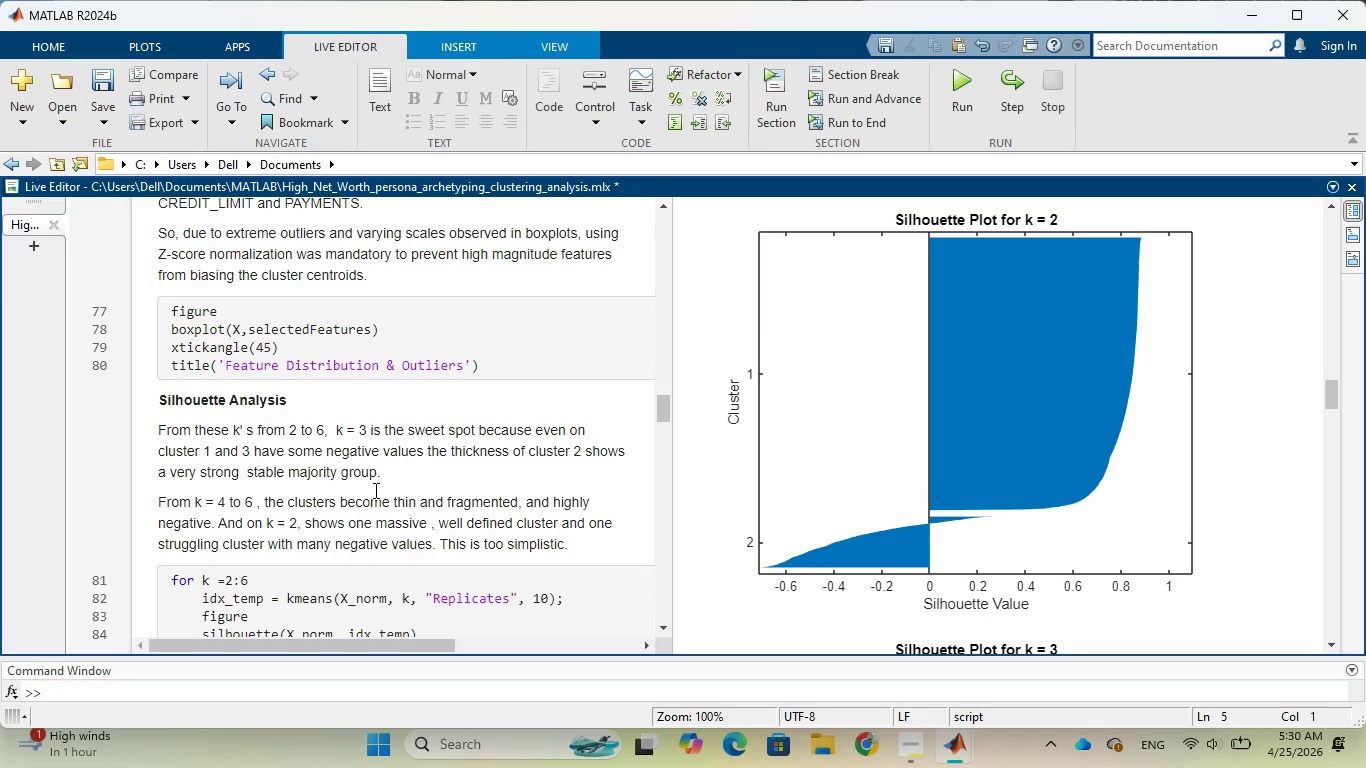 
scroll: coordinate [374, 490], scroll_direction: up, amount: 2.0
 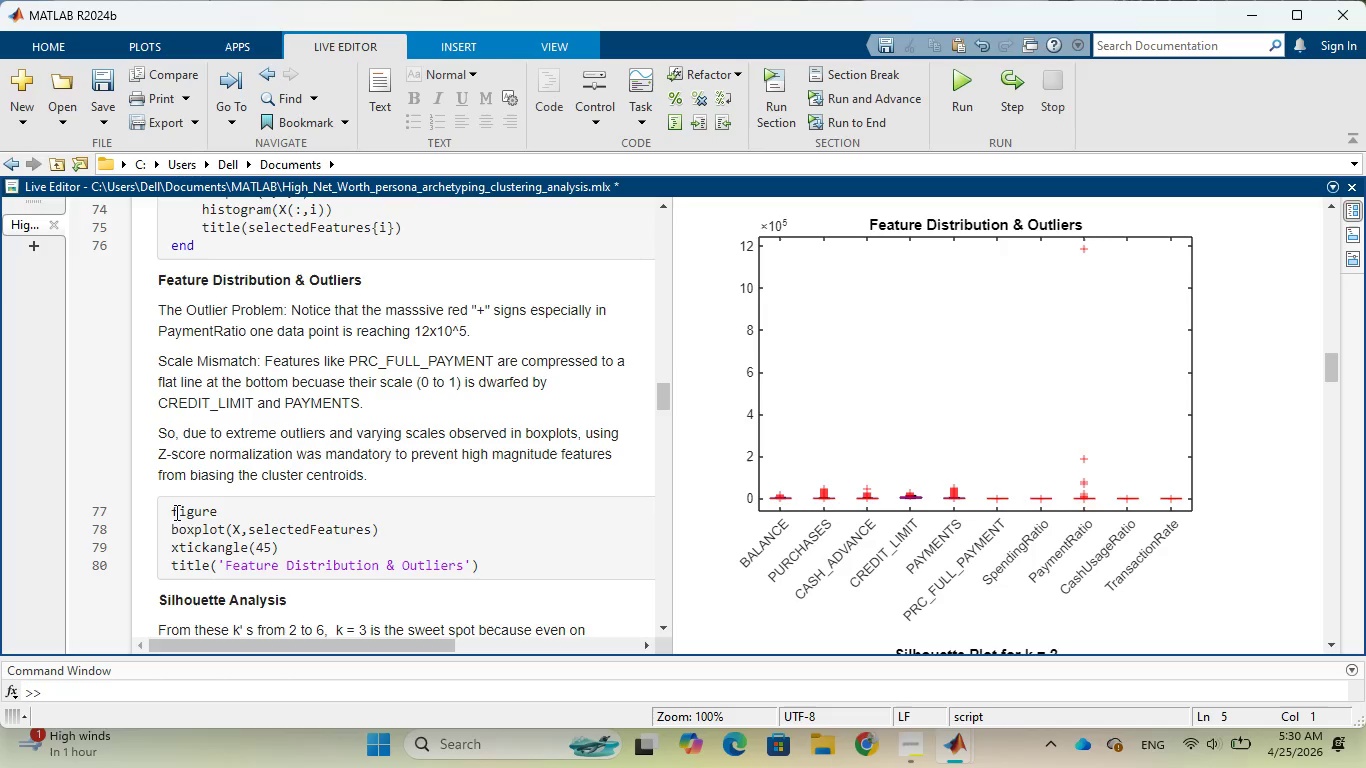 
left_click_drag(start_coordinate=[172, 511], to_coordinate=[494, 558])
 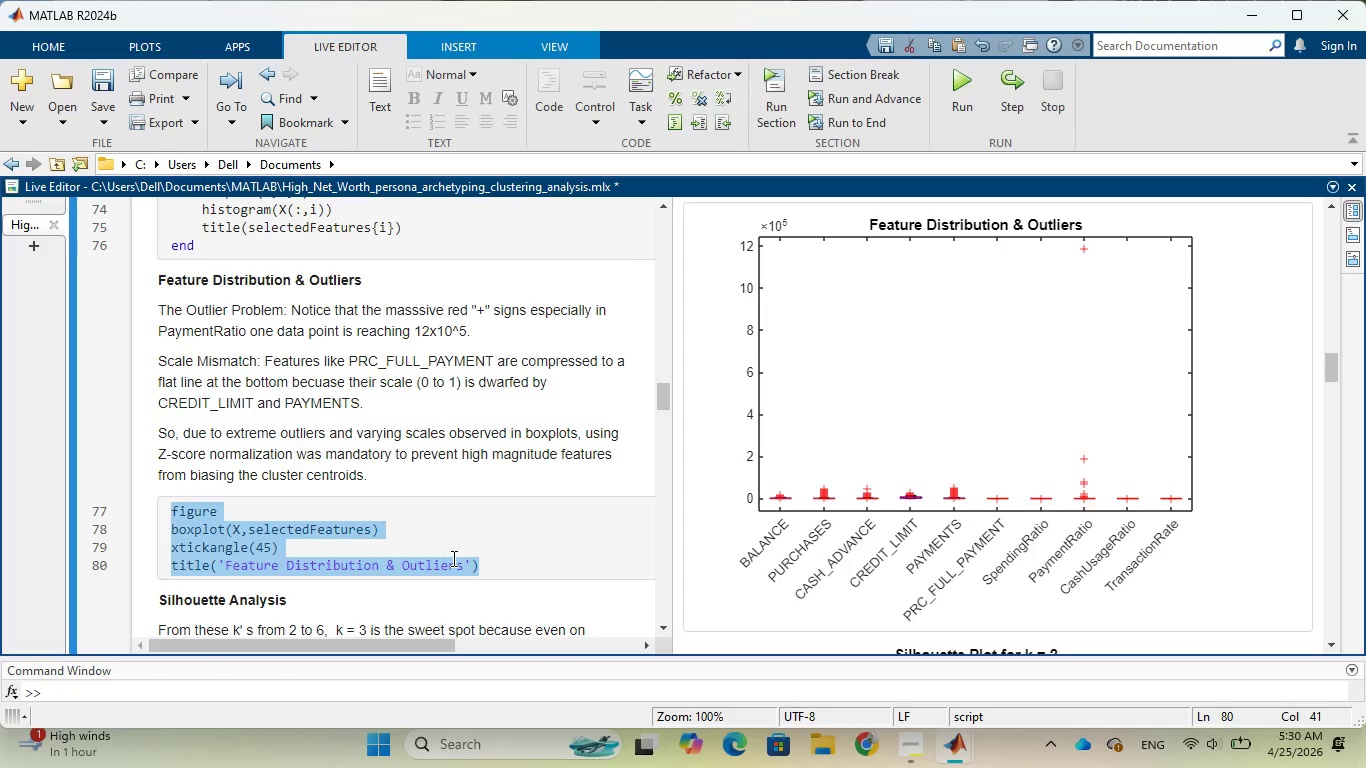 
right_click([452, 558])
 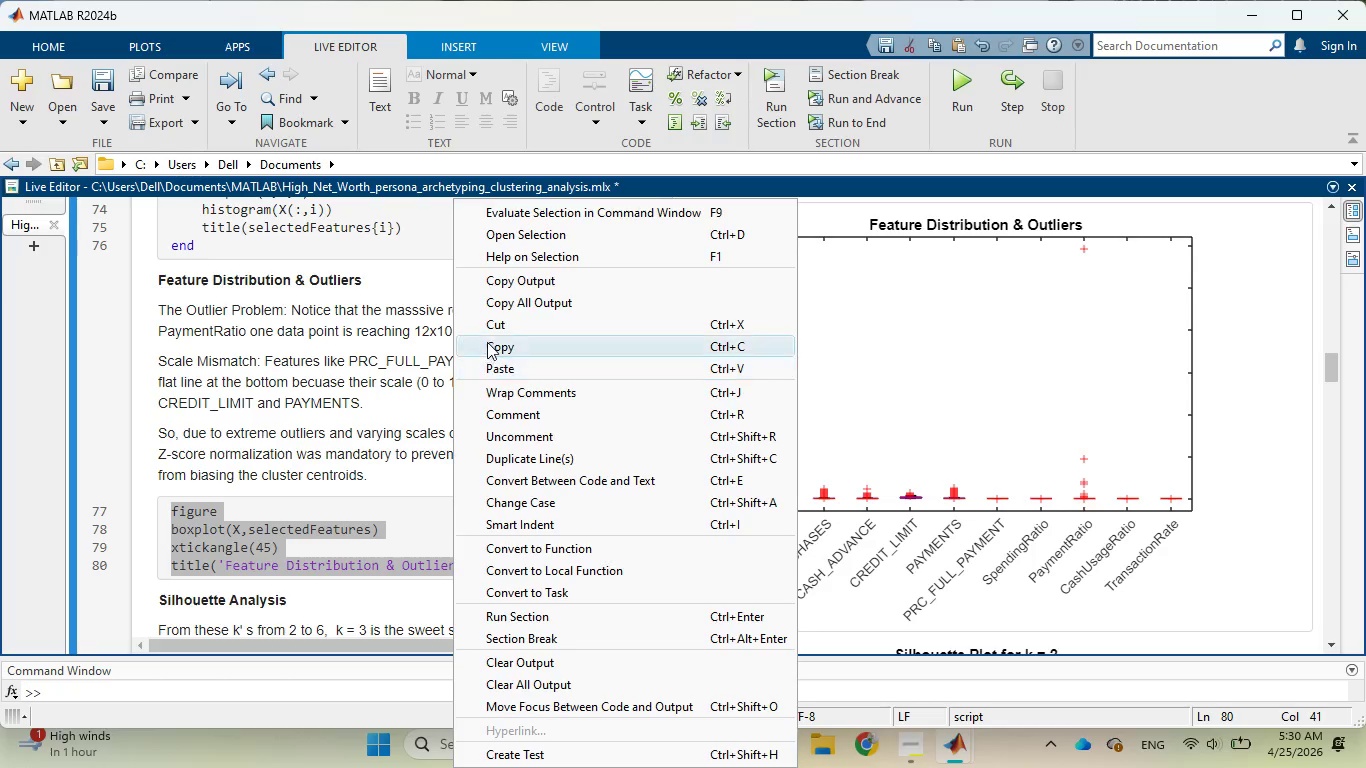 
left_click([491, 325])
 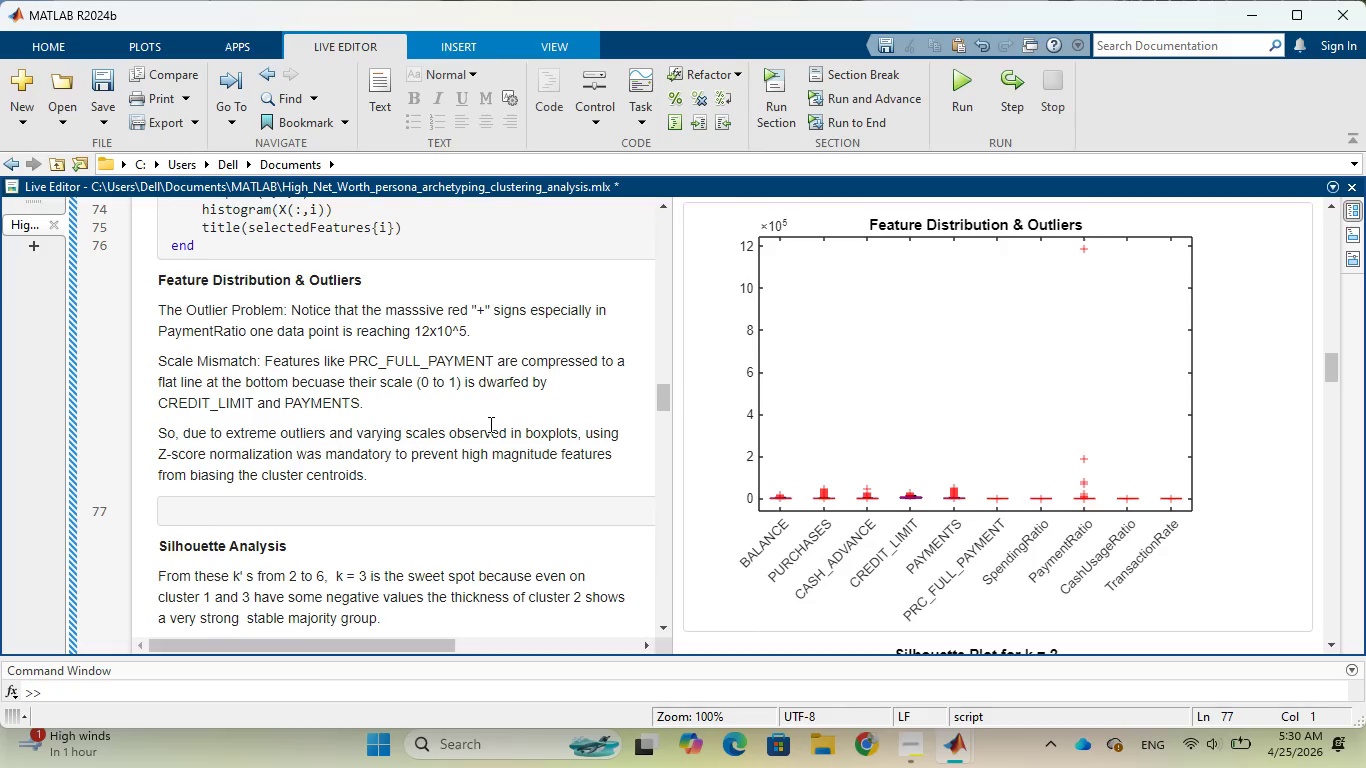 
scroll: coordinate [489, 424], scroll_direction: up, amount: 9.0
 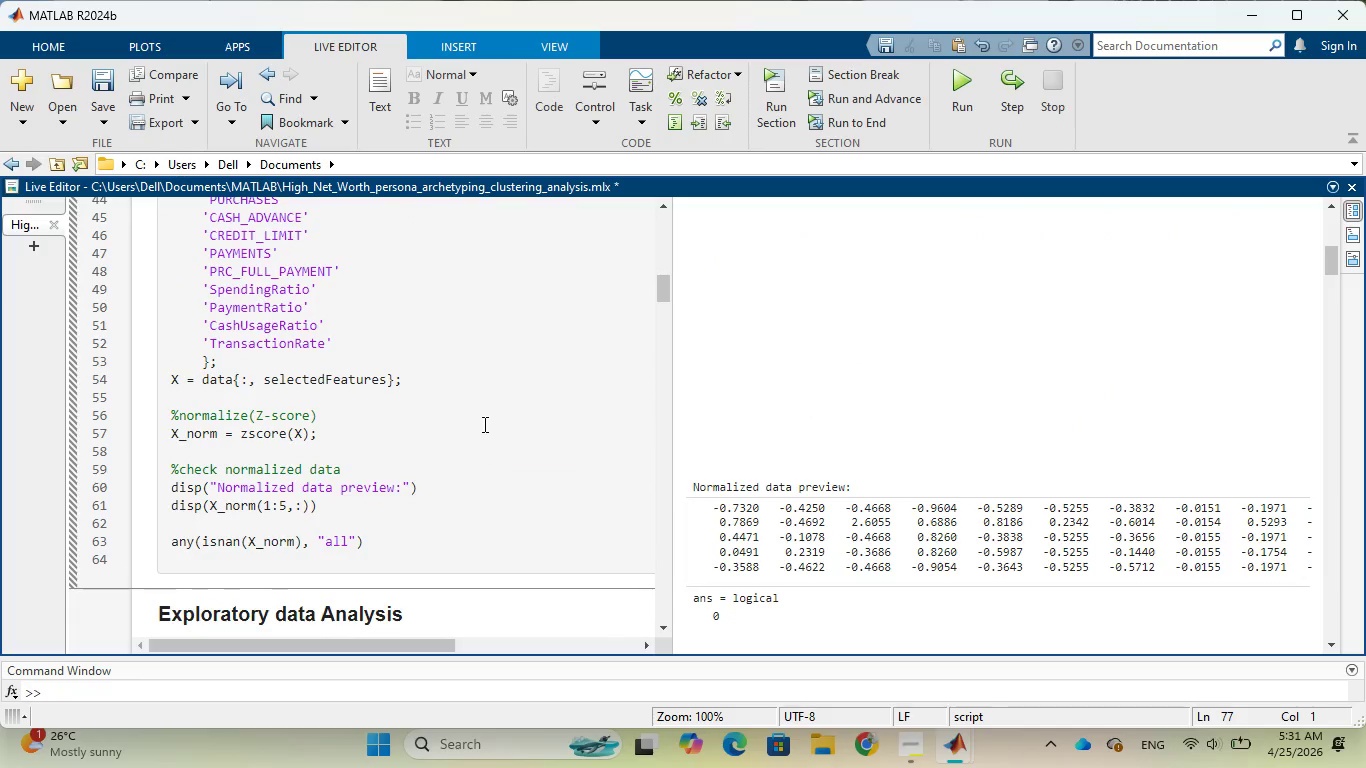 
left_click([307, 397])
 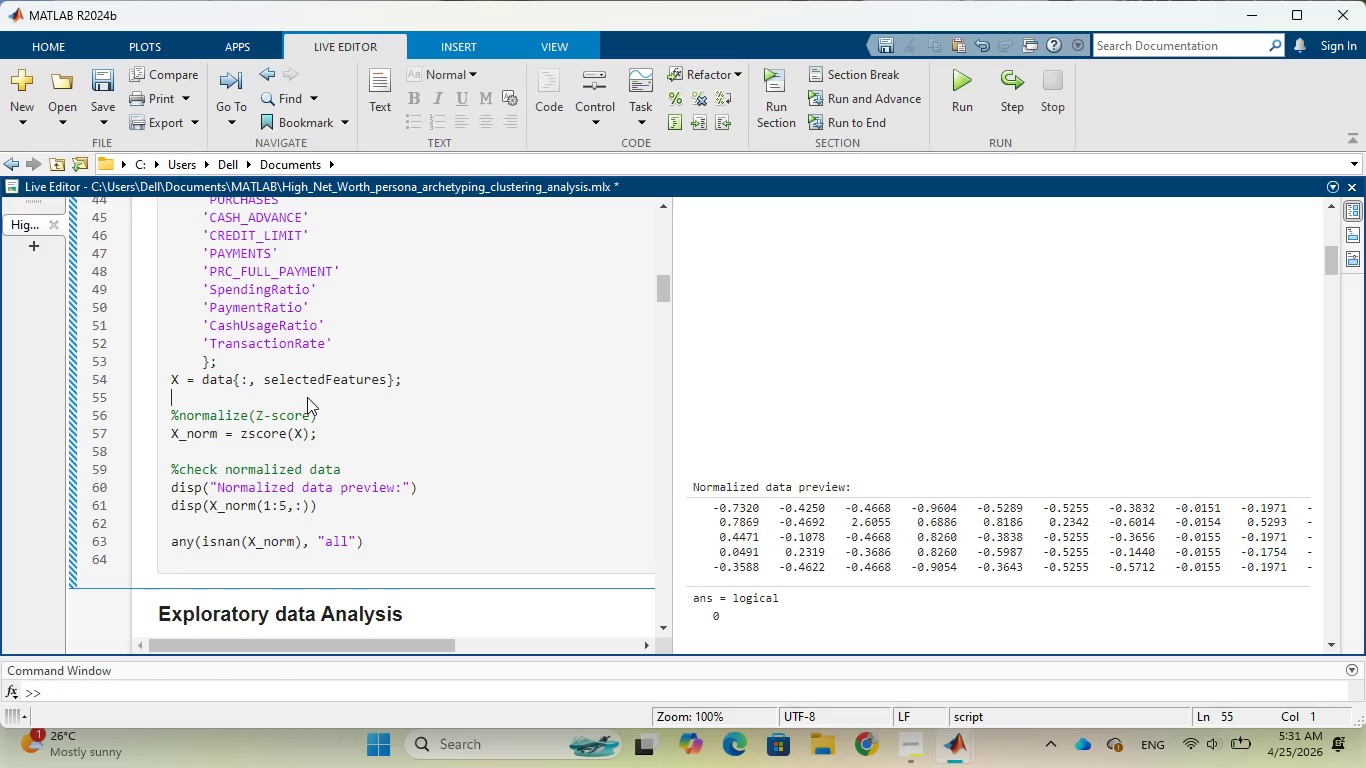 
key(Enter)
 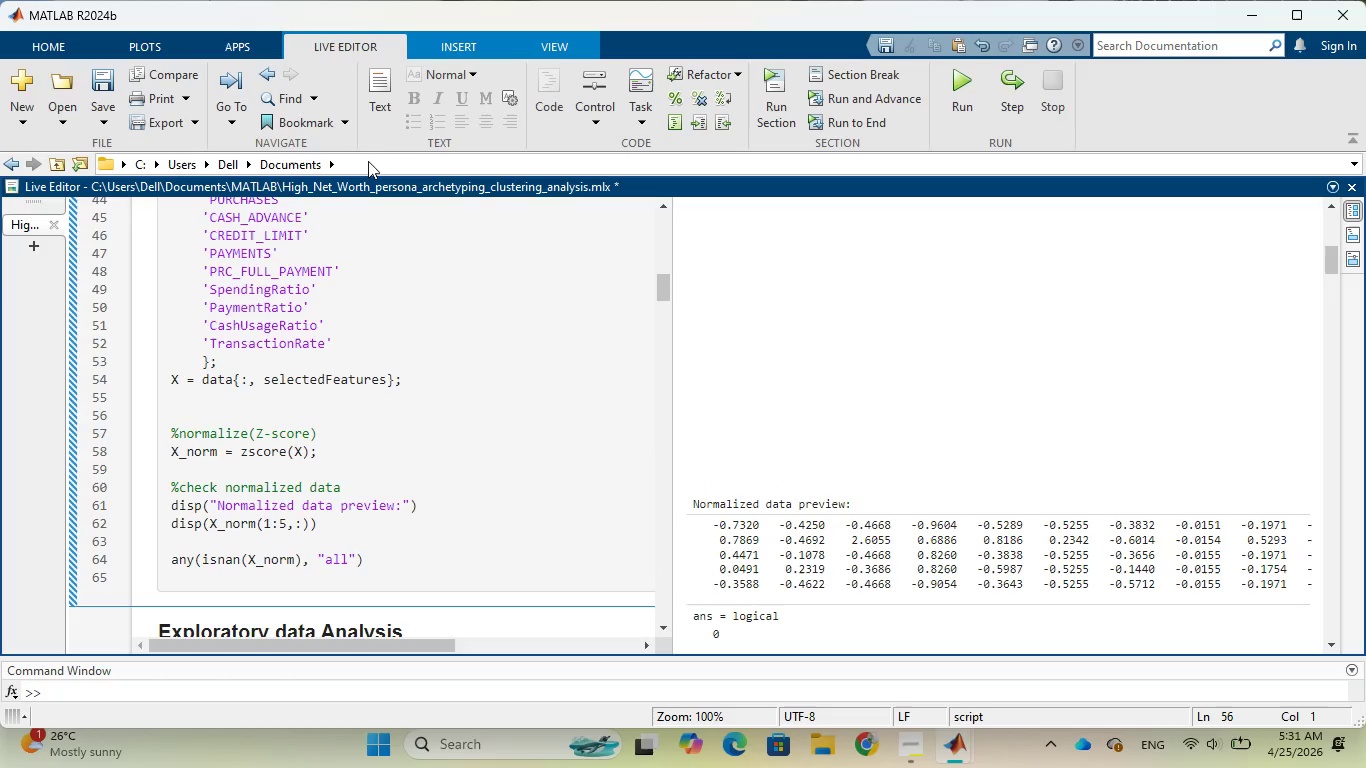 
left_click([371, 113])
 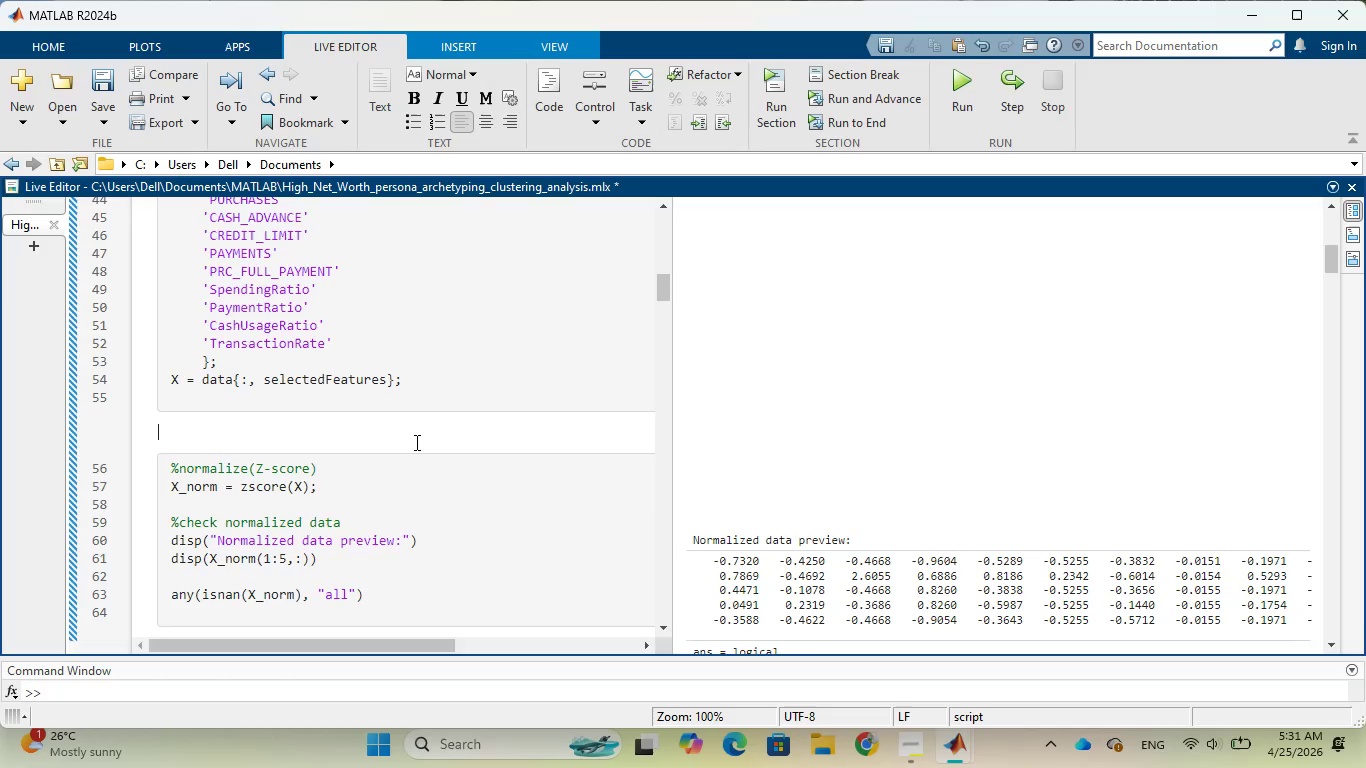 
type(arrt)
 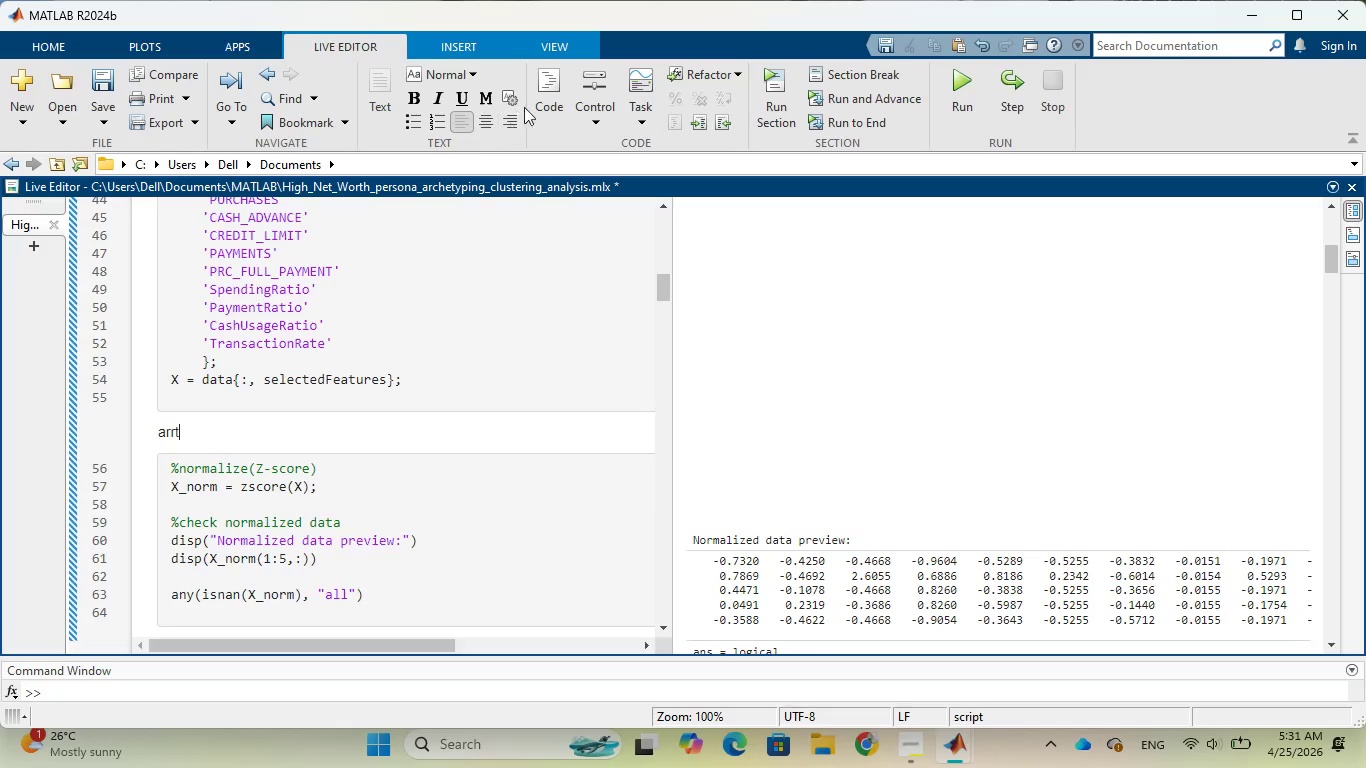 
left_click([545, 90])
 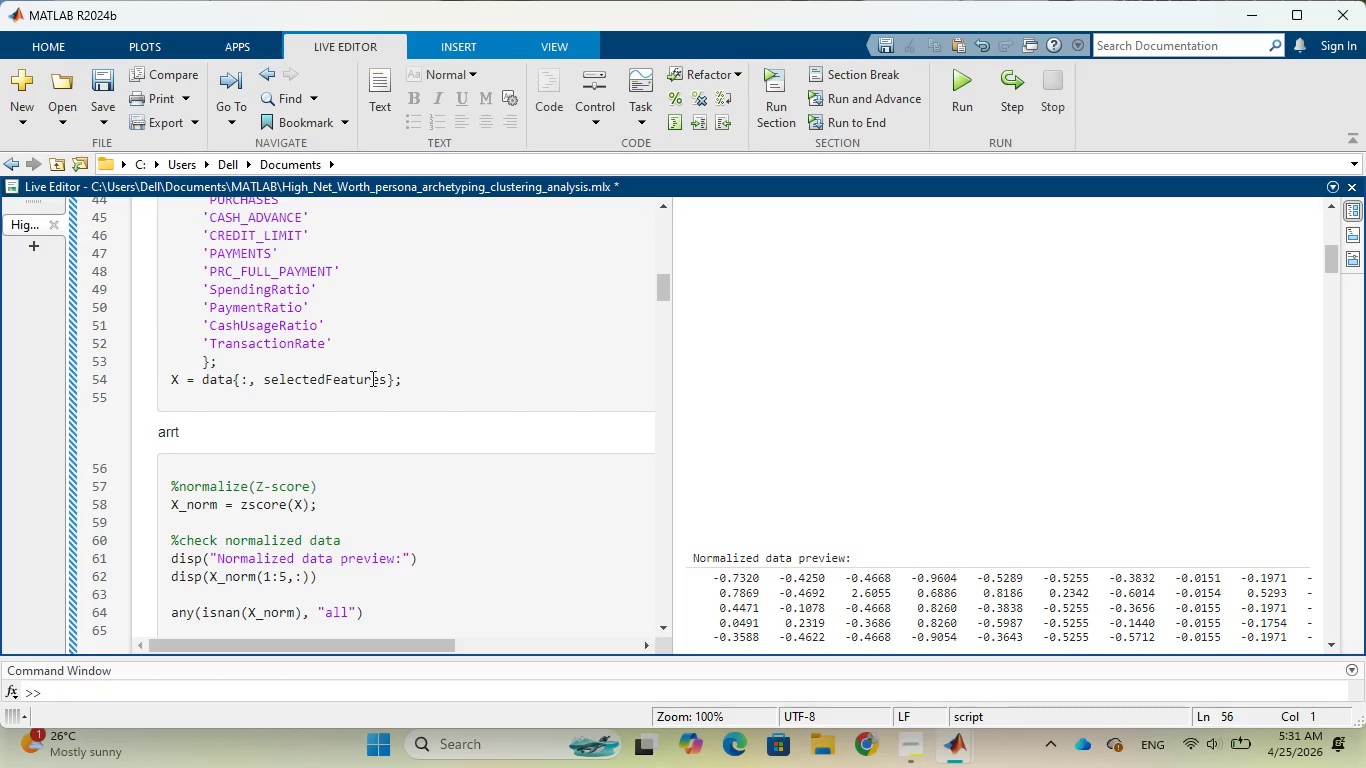 
left_click([342, 425])
 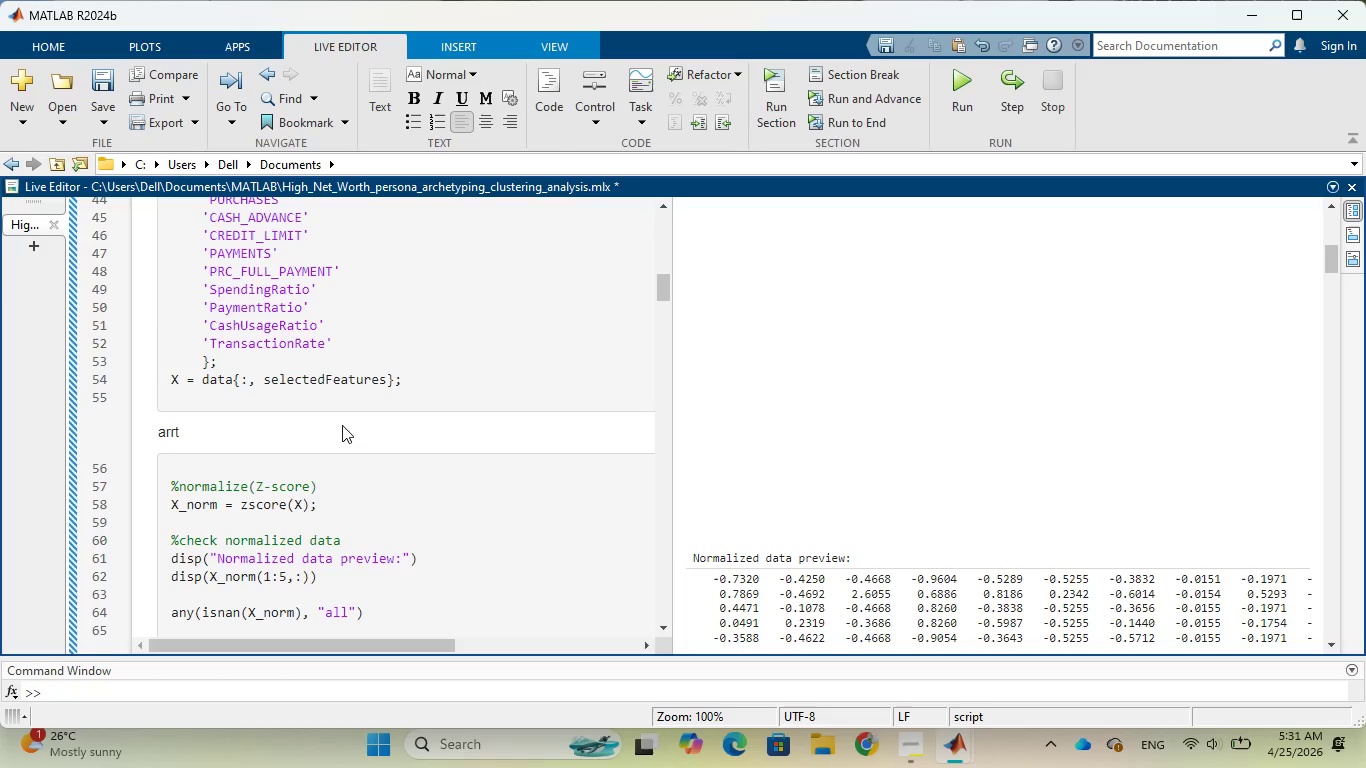 
key(Enter)
 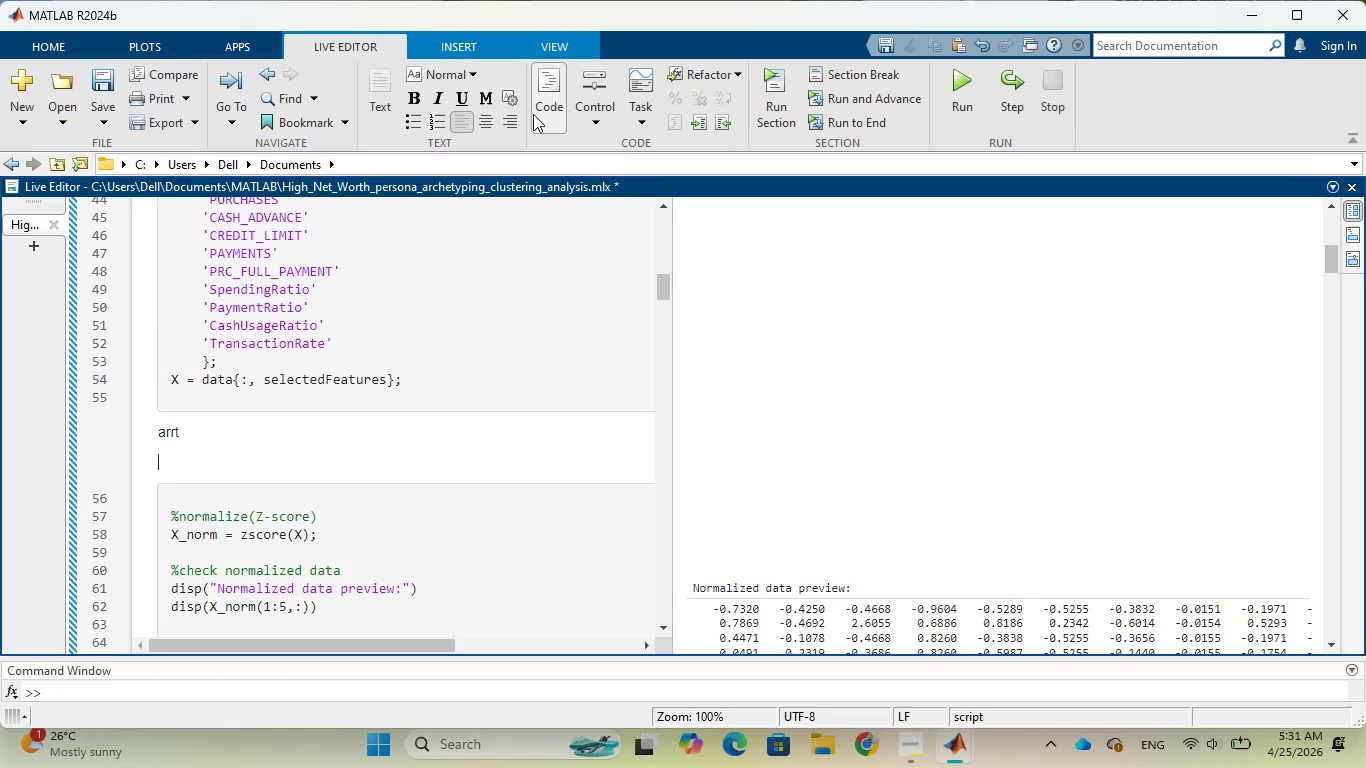 
left_click([538, 91])
 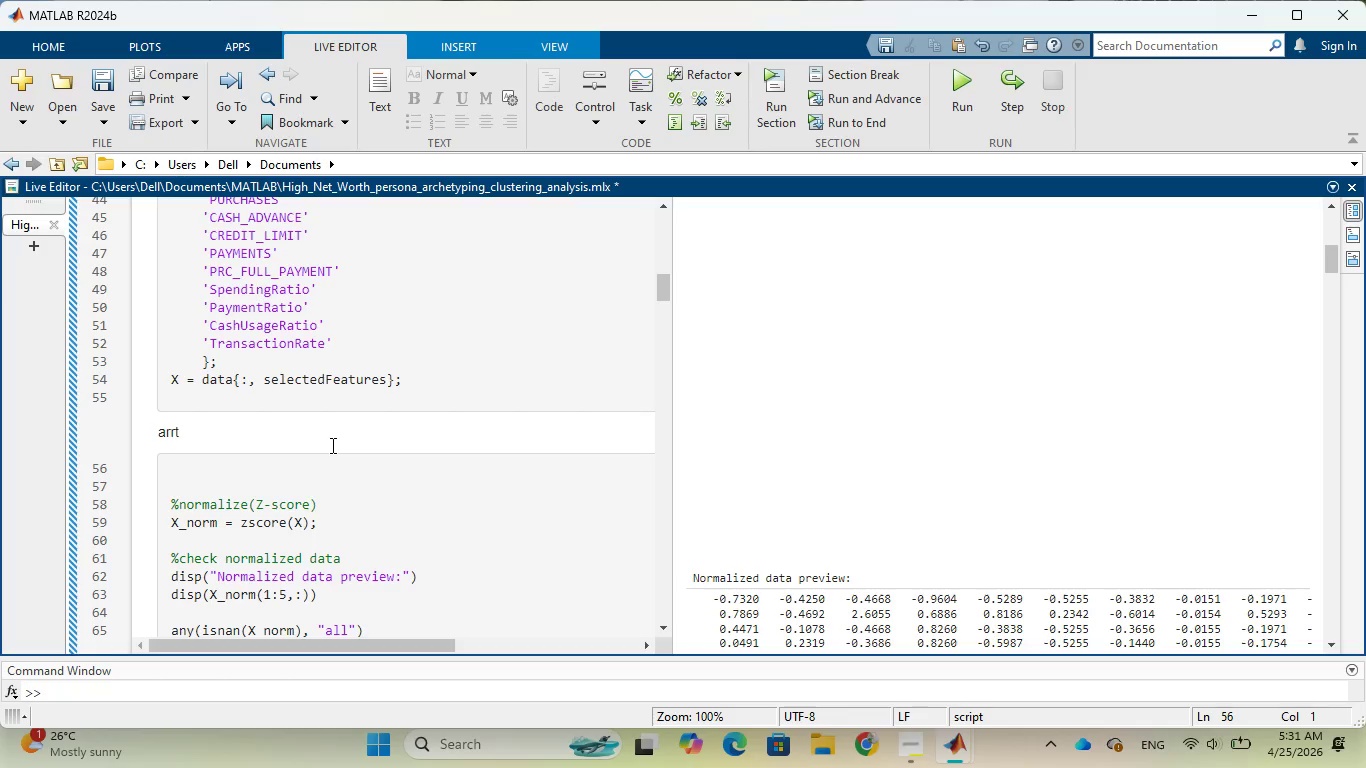 
wait(7.67)
 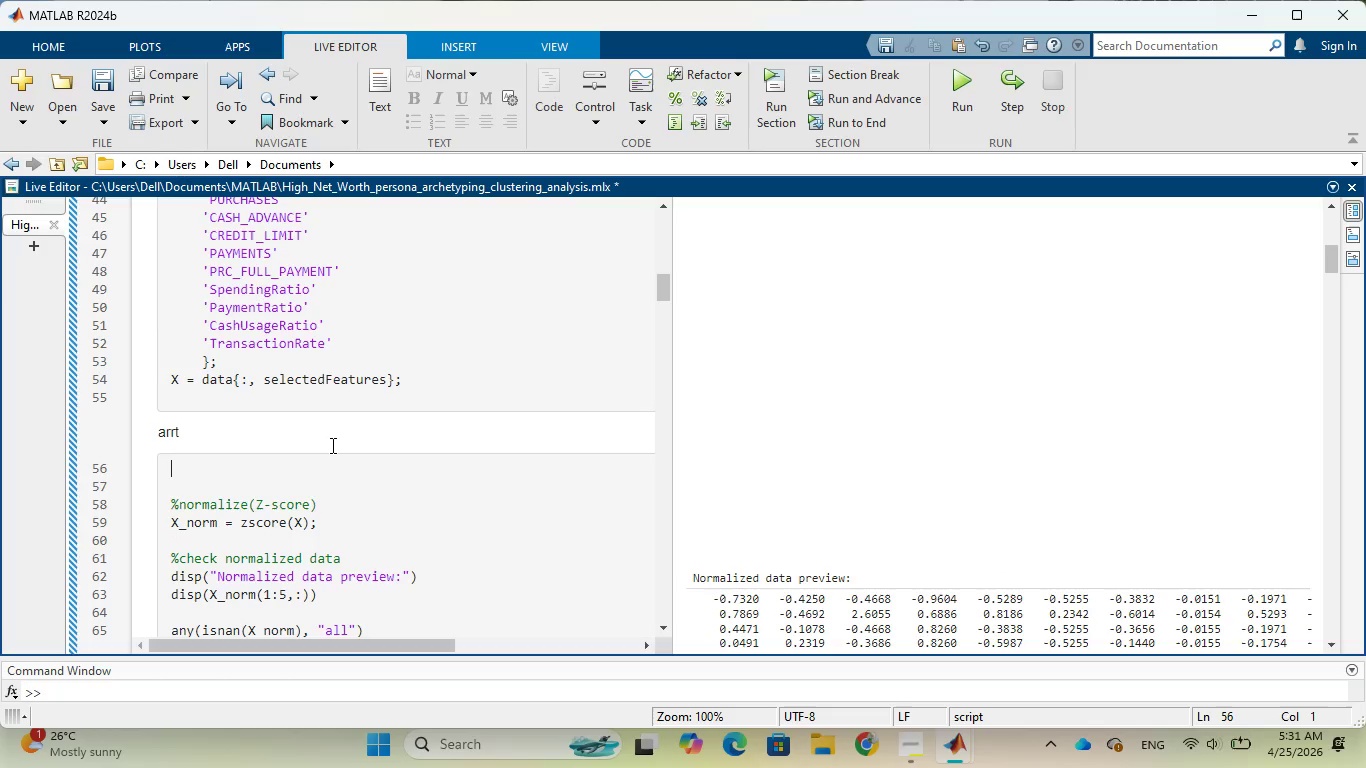 
left_click([385, 97])
 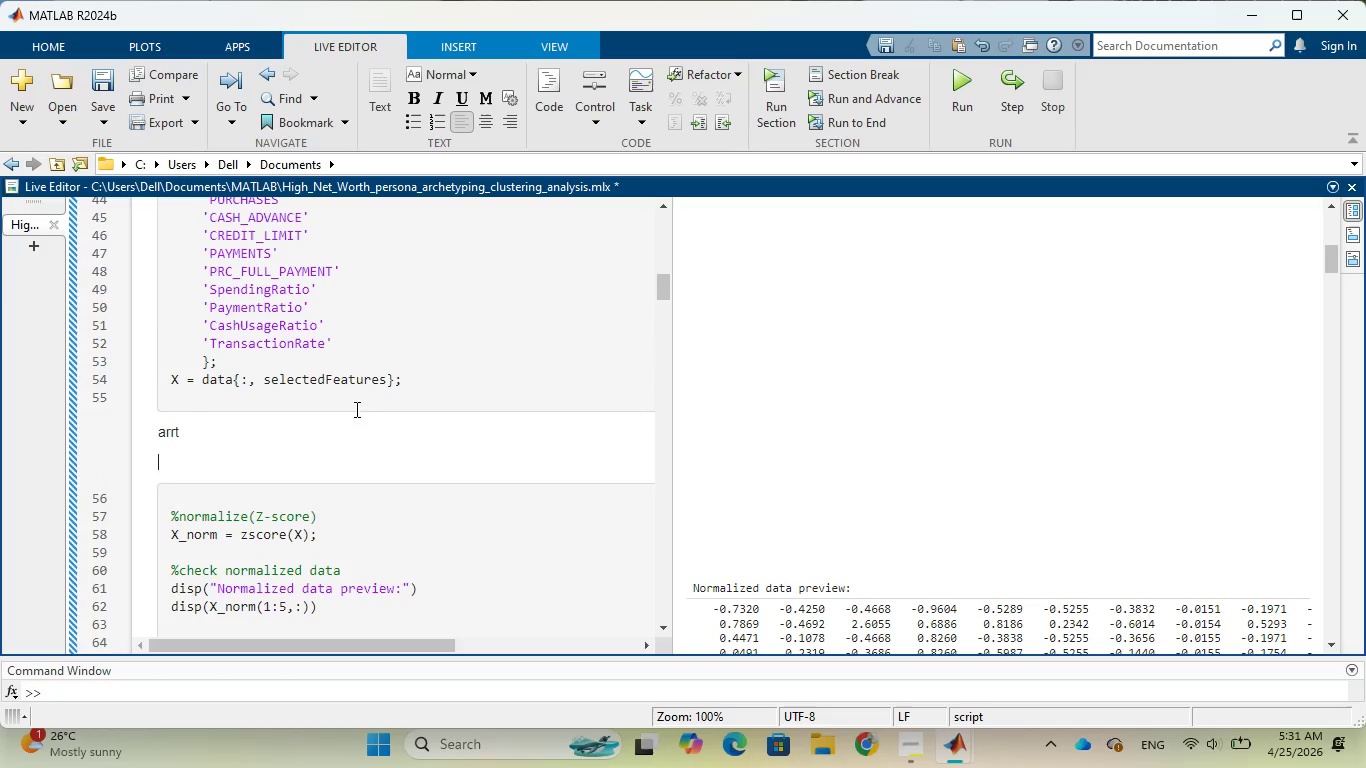 
wait(5.36)
 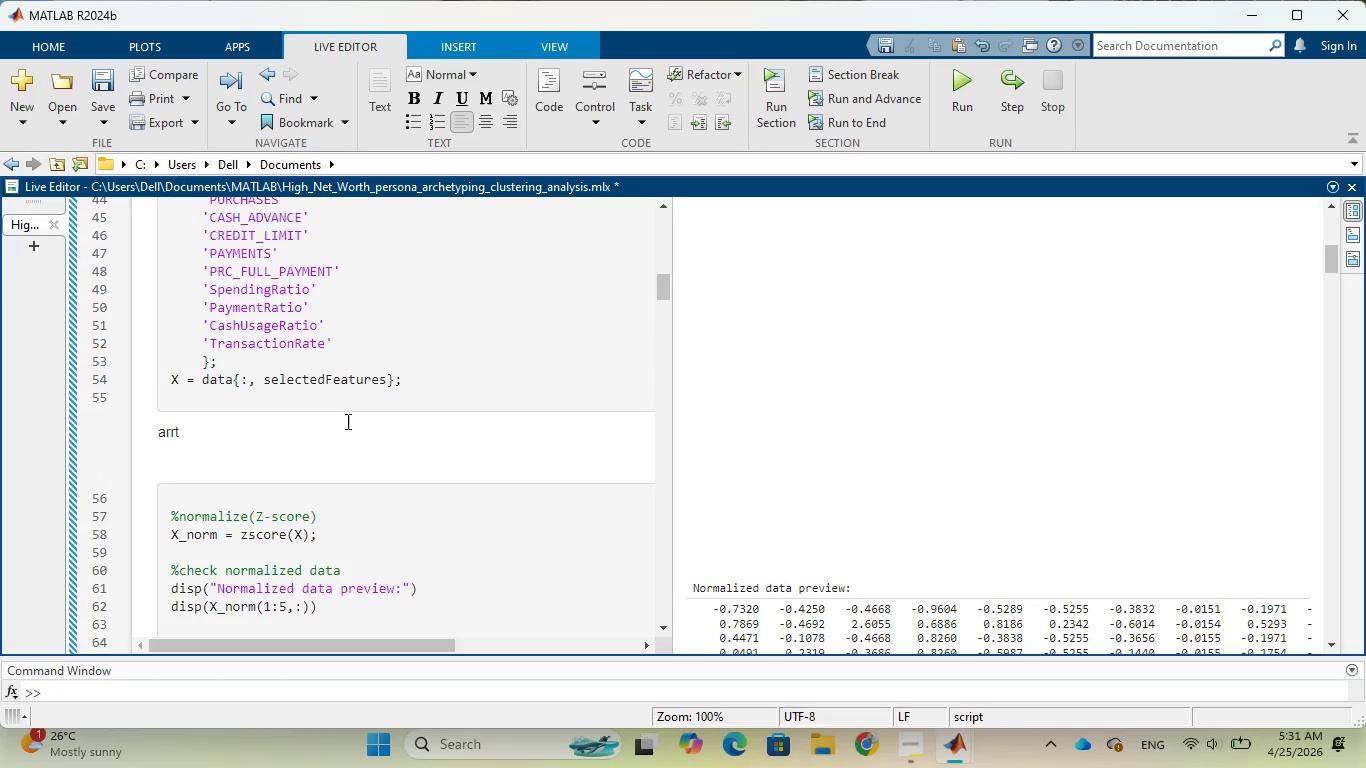 
left_click([560, 102])
 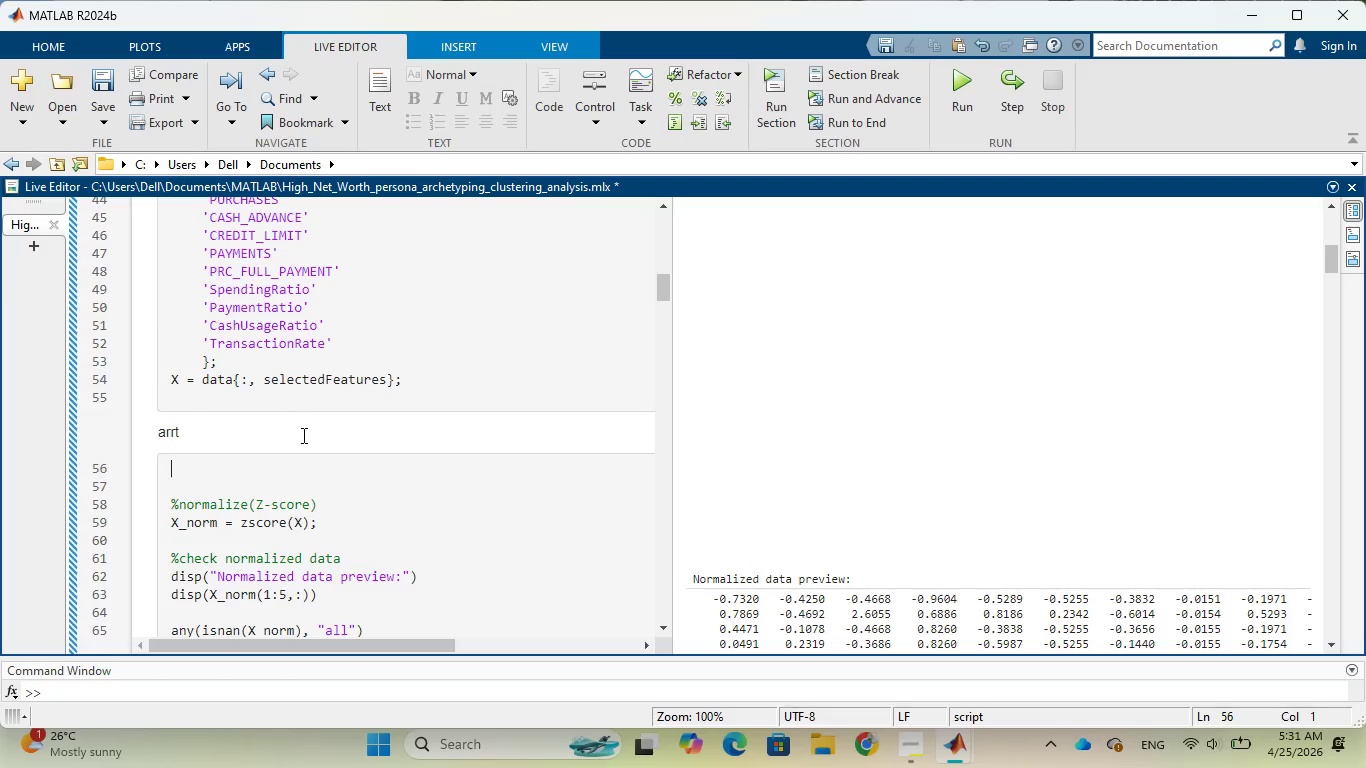 
left_click([297, 436])
 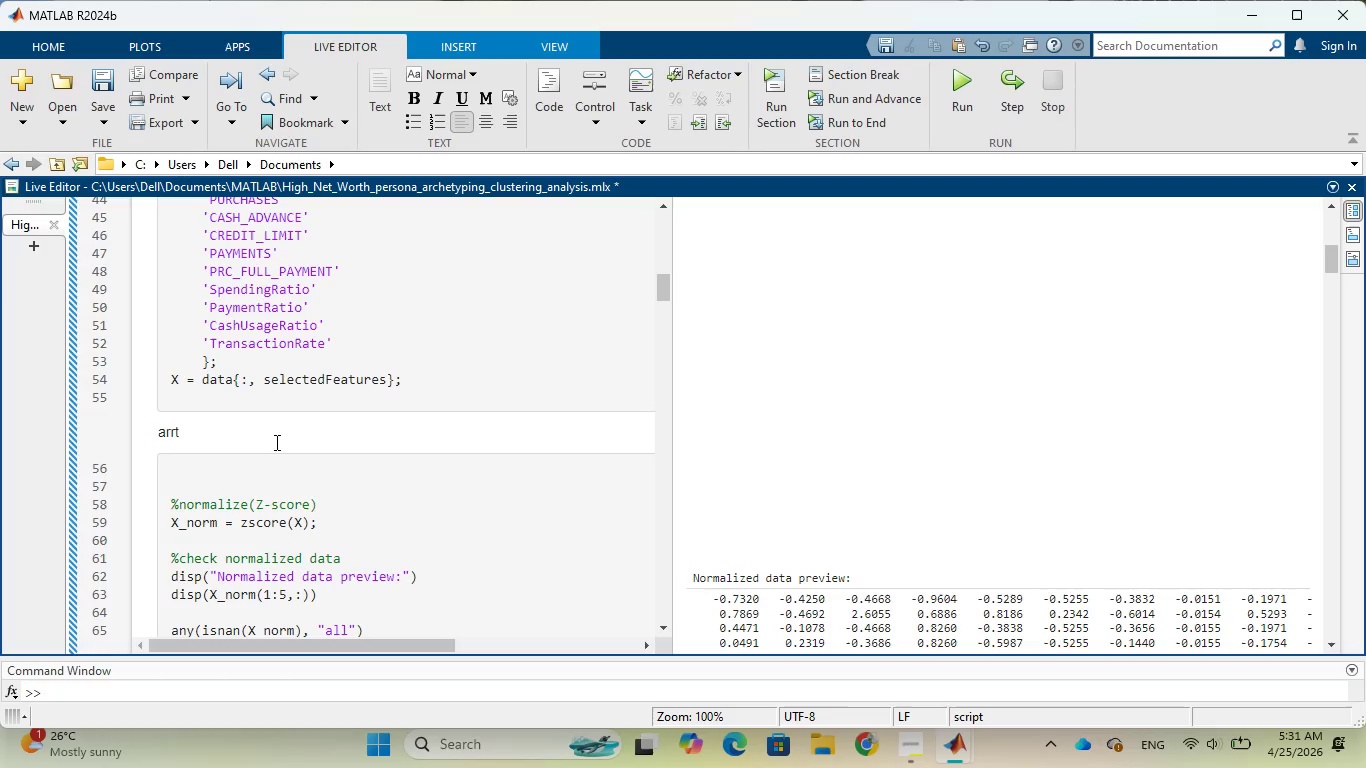 
left_click([274, 442])
 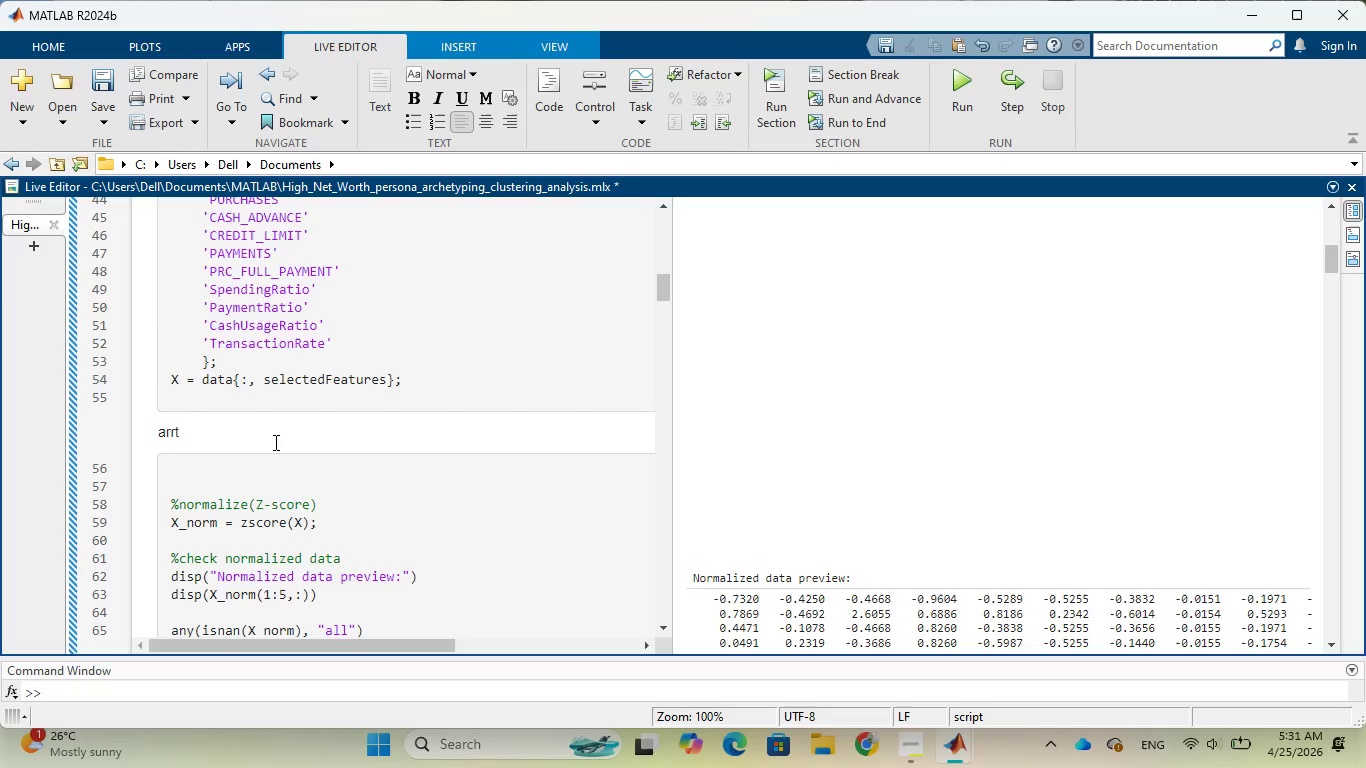 
type(ll)
 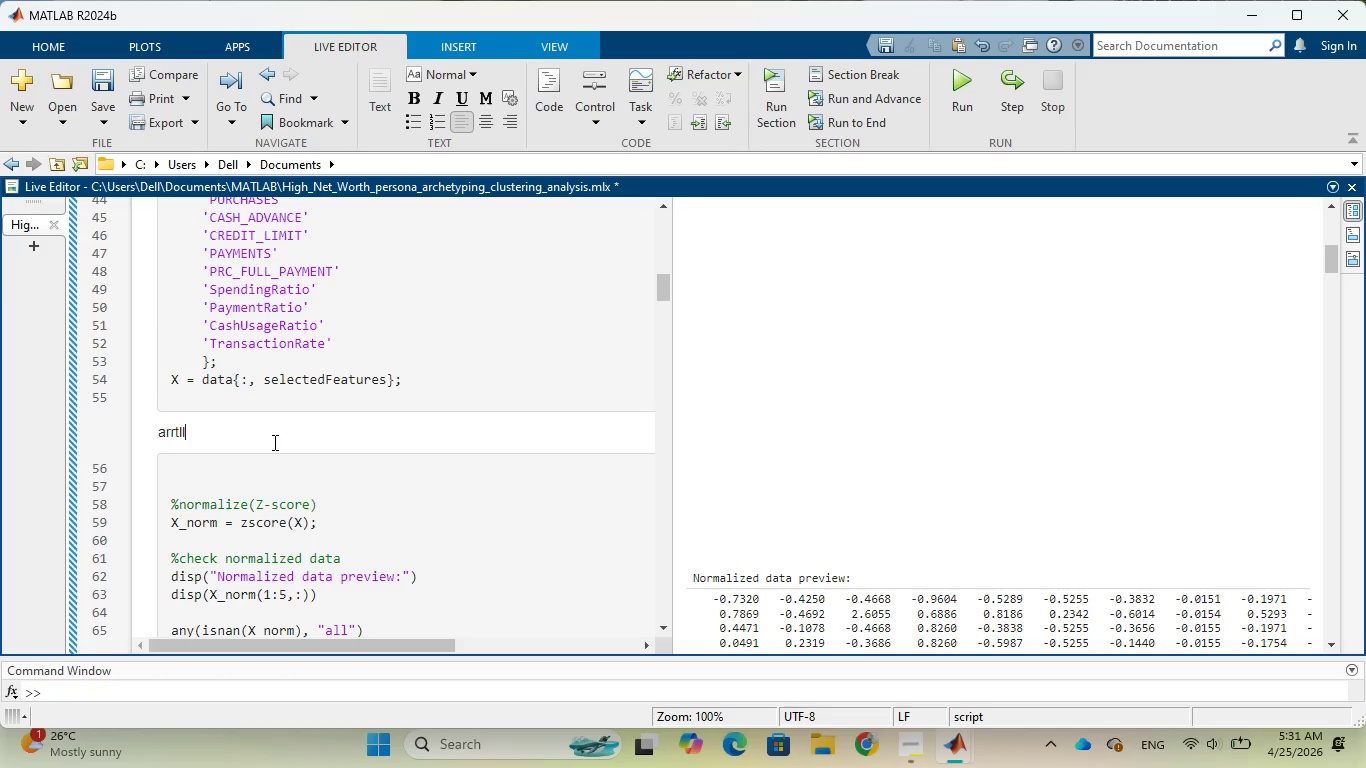 
hold_key(key=L, duration=1.06)
 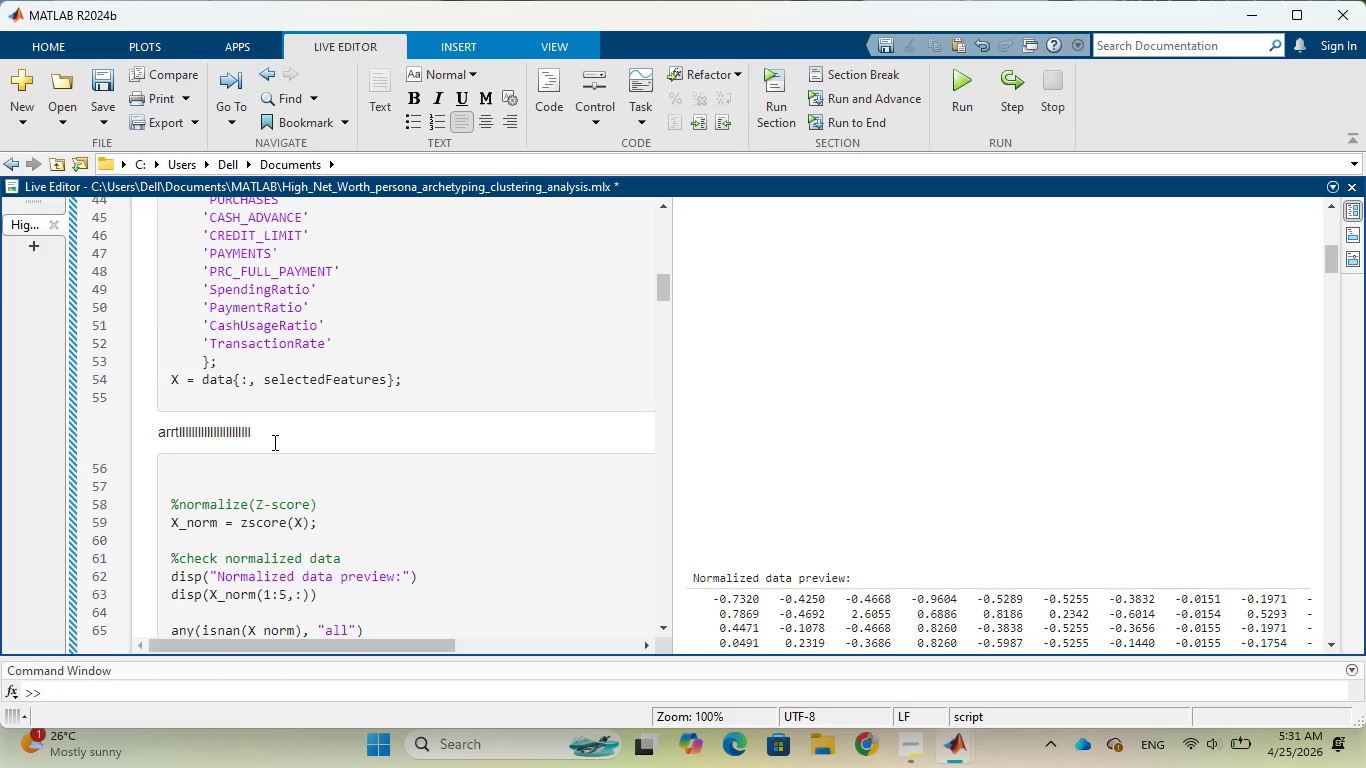 
hold_key(key=Enter, duration=0.55)
 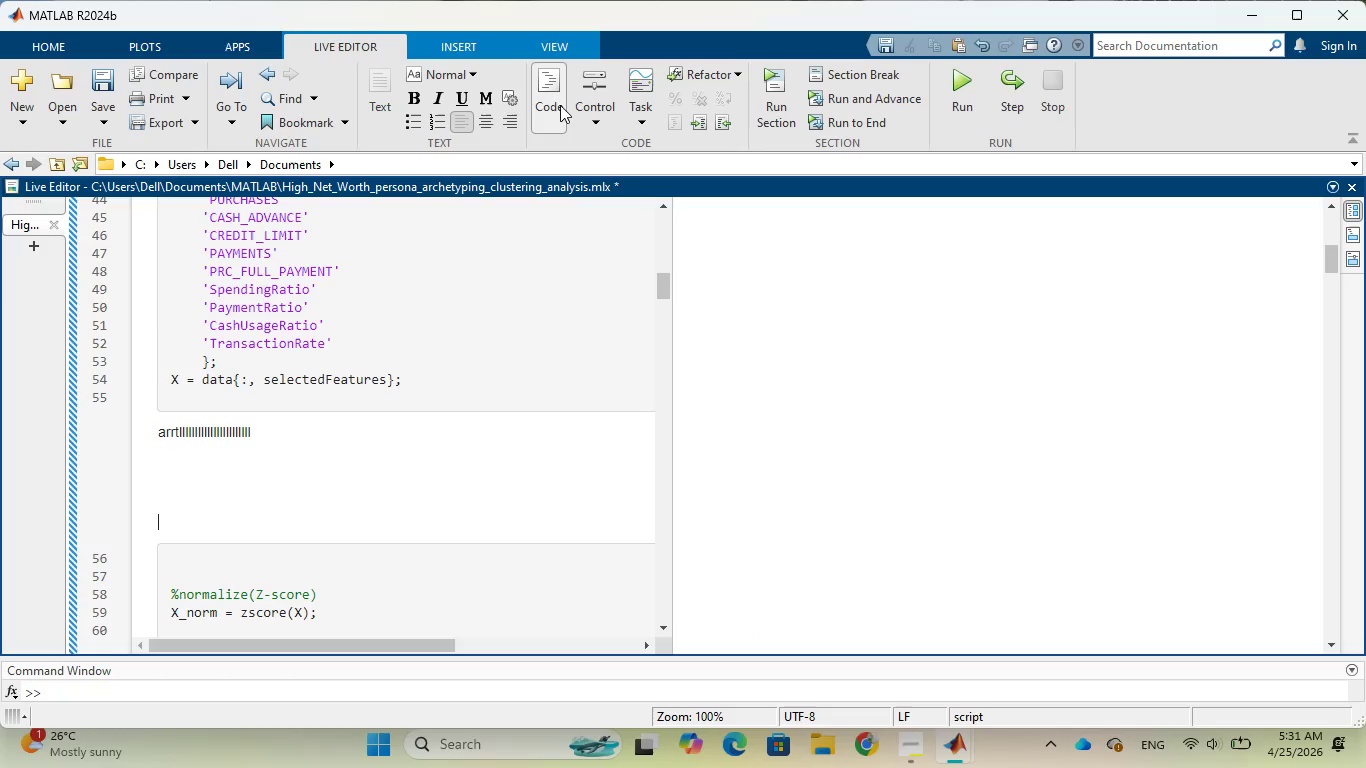 
left_click([558, 95])
 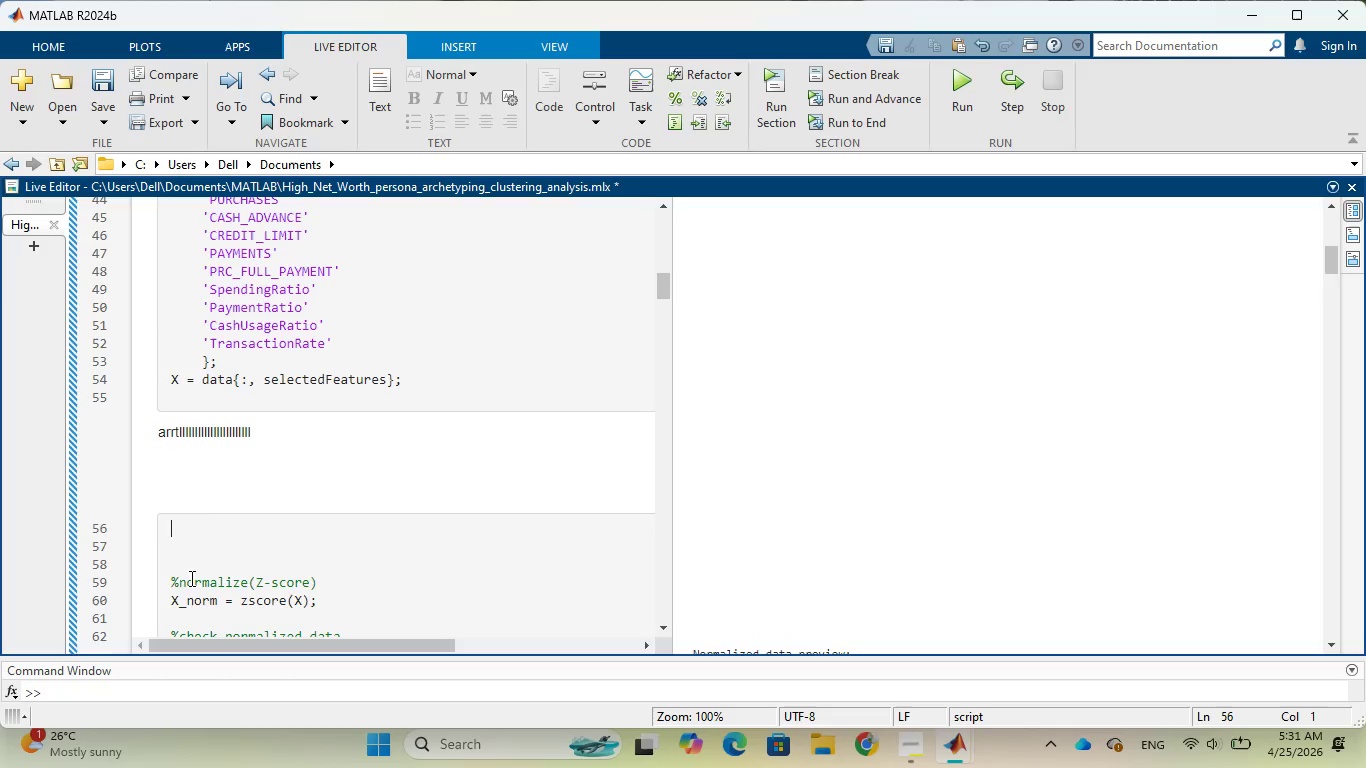 
left_click([169, 580])
 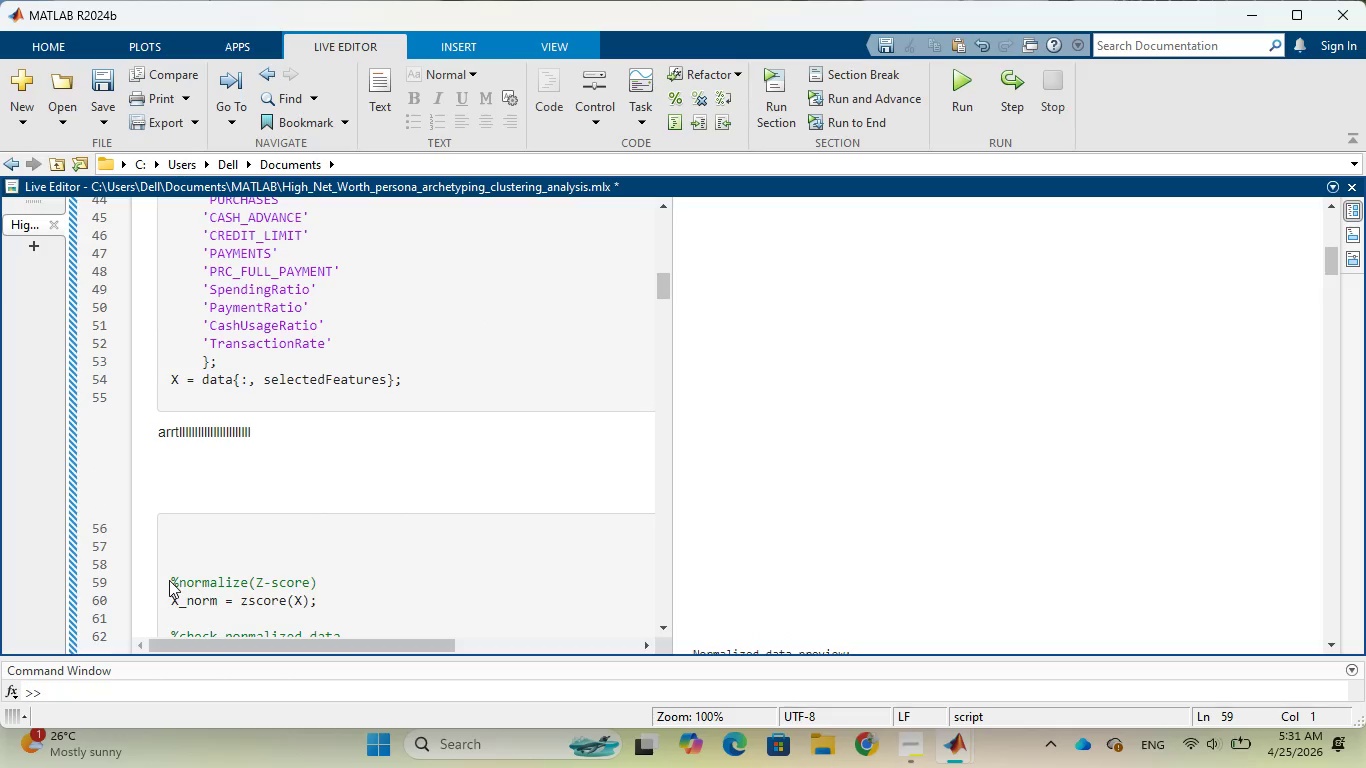 
key(Backspace)
 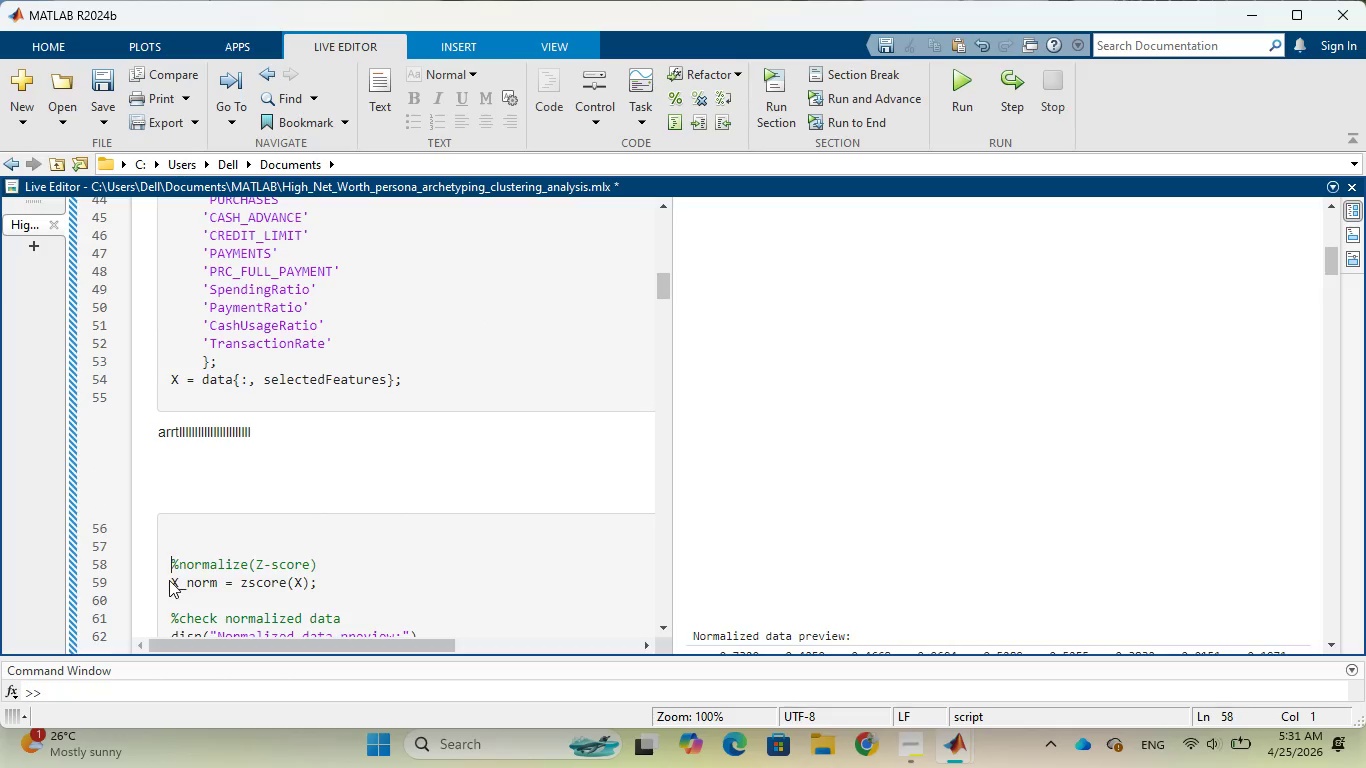 
key(Backspace)
 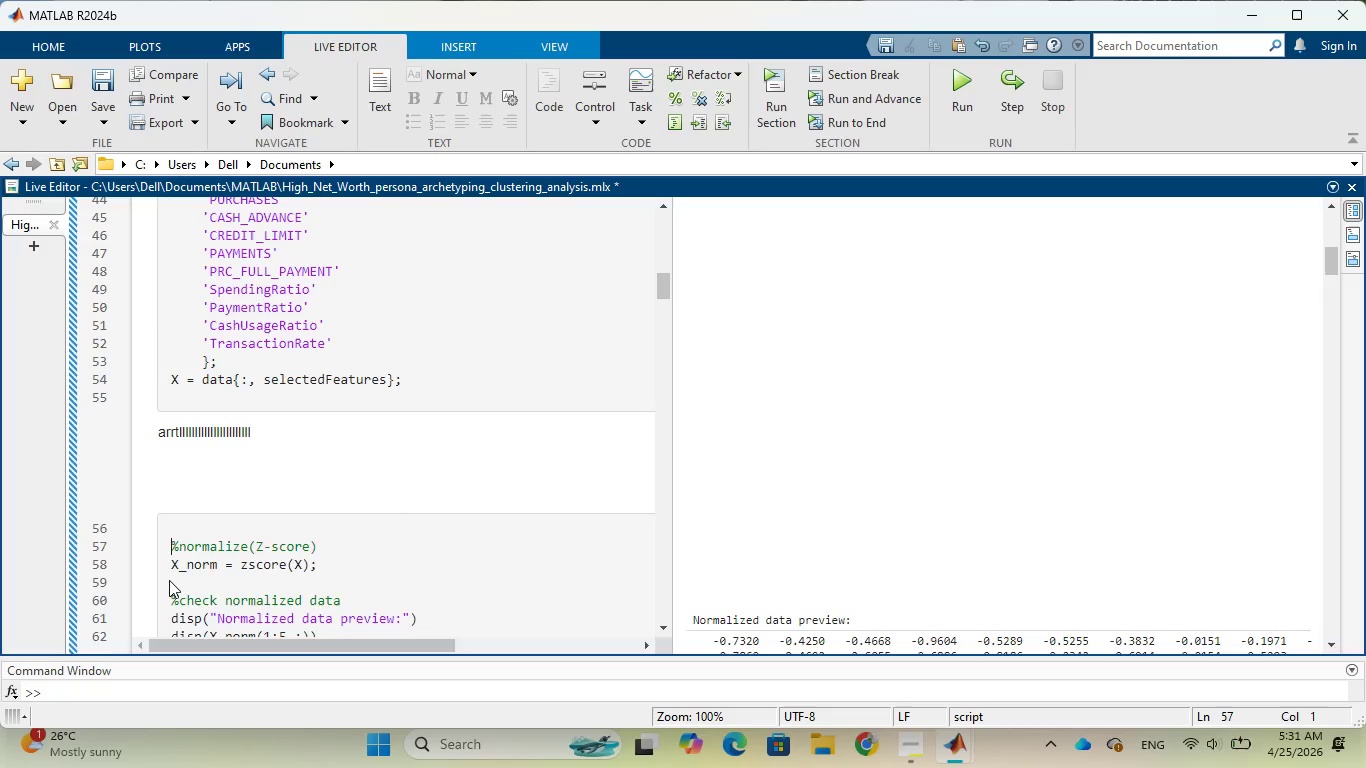 
key(Backspace)
 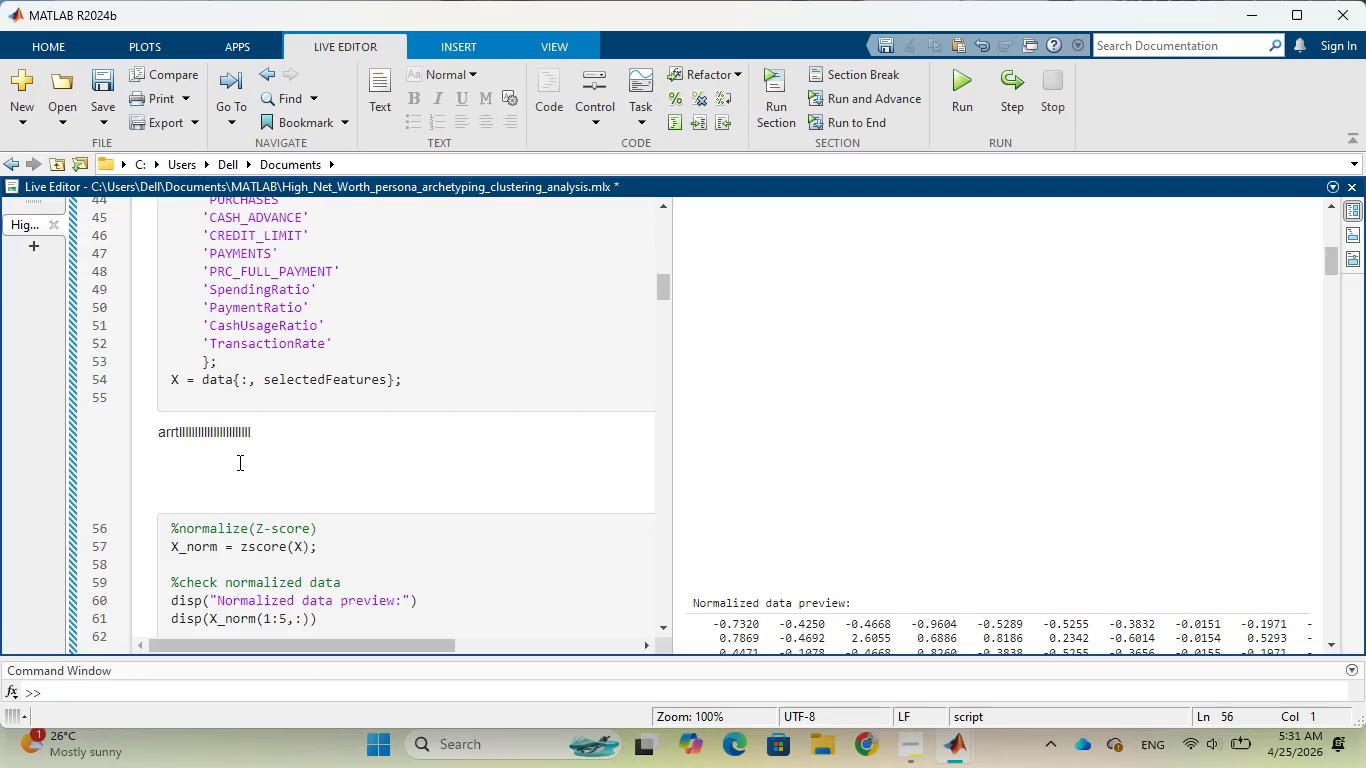 
left_click([238, 462])
 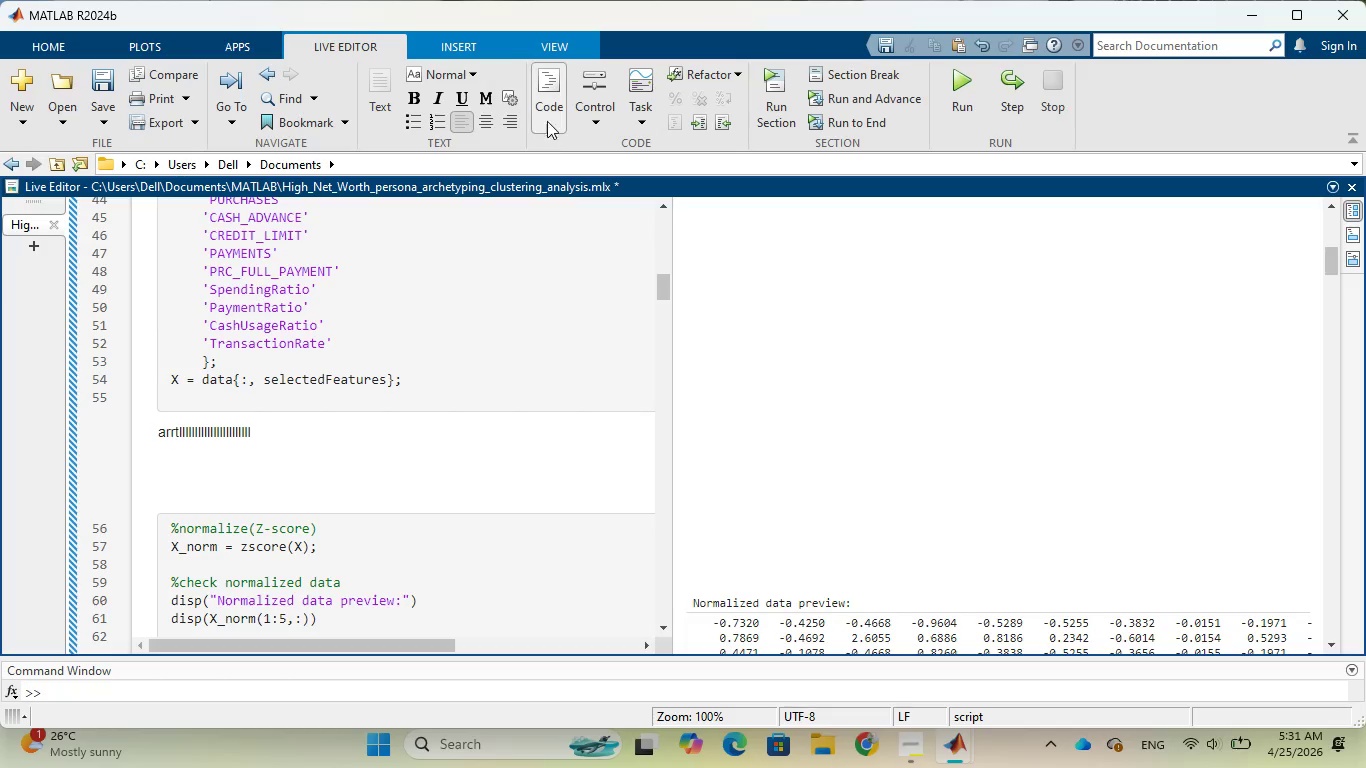 
left_click([549, 106])
 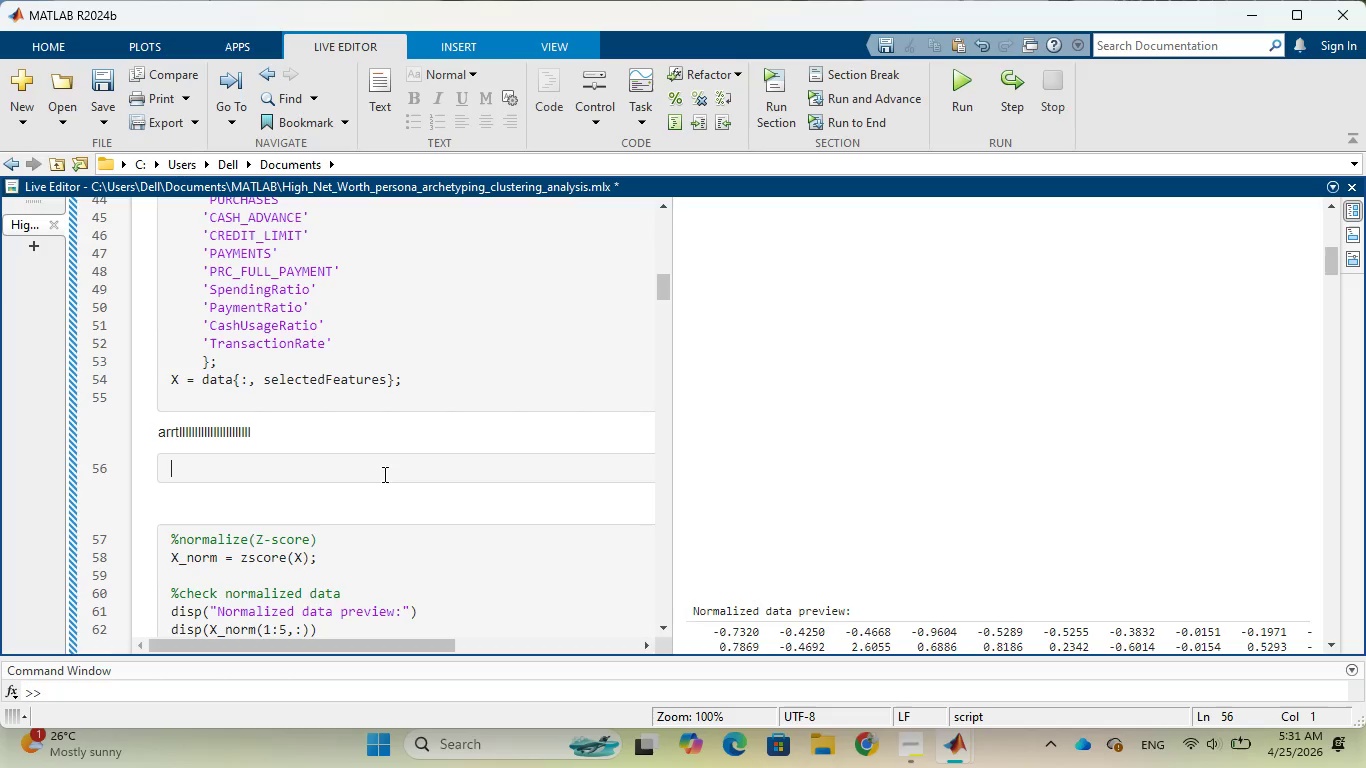 
right_click([383, 474])
 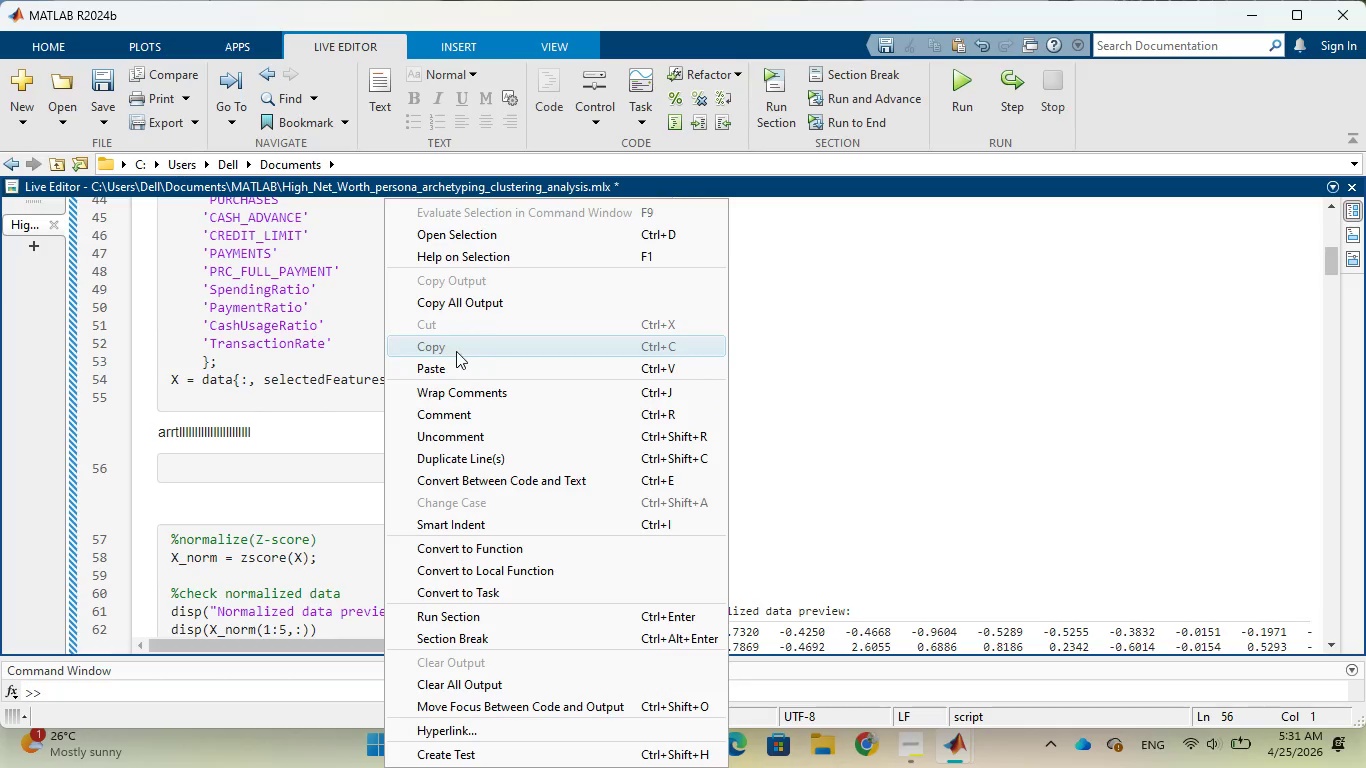 
left_click([455, 357])
 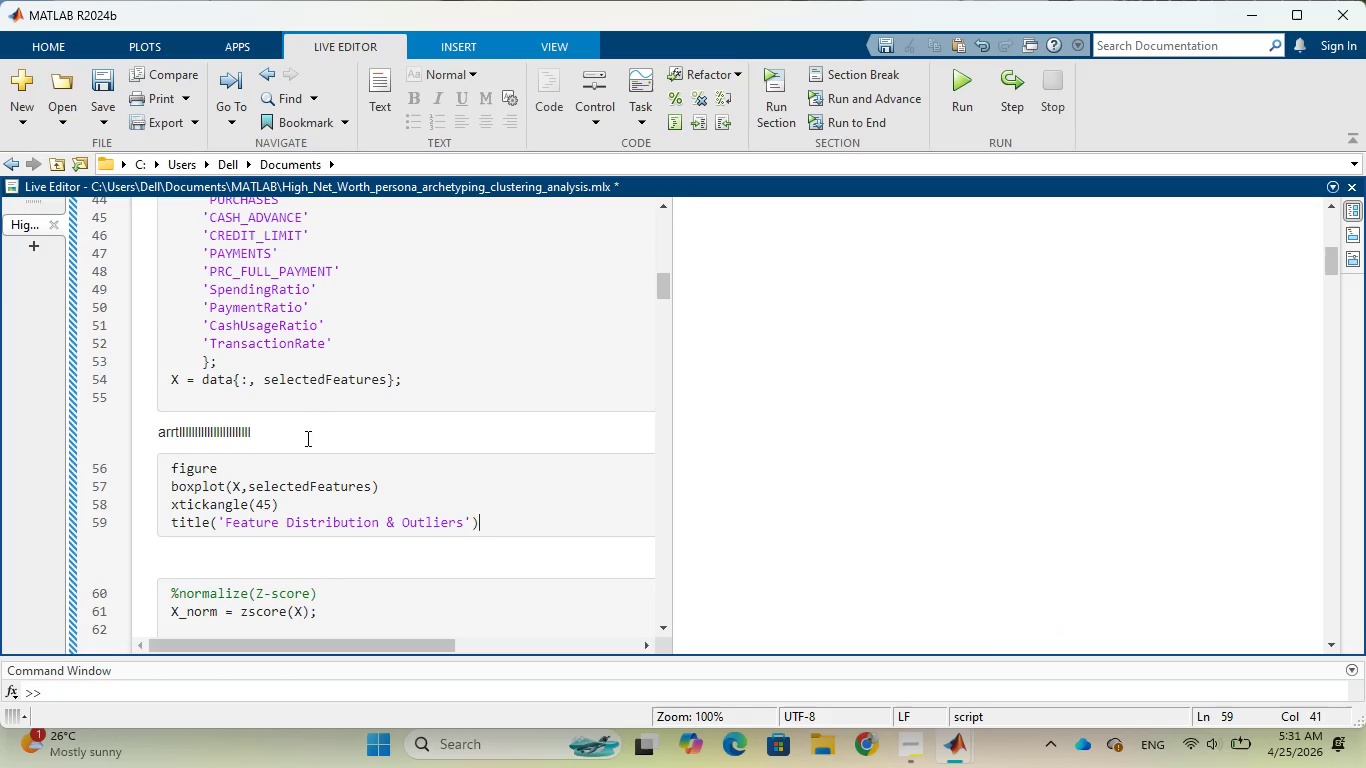 
scroll: coordinate [341, 419], scroll_direction: down, amount: 12.0
 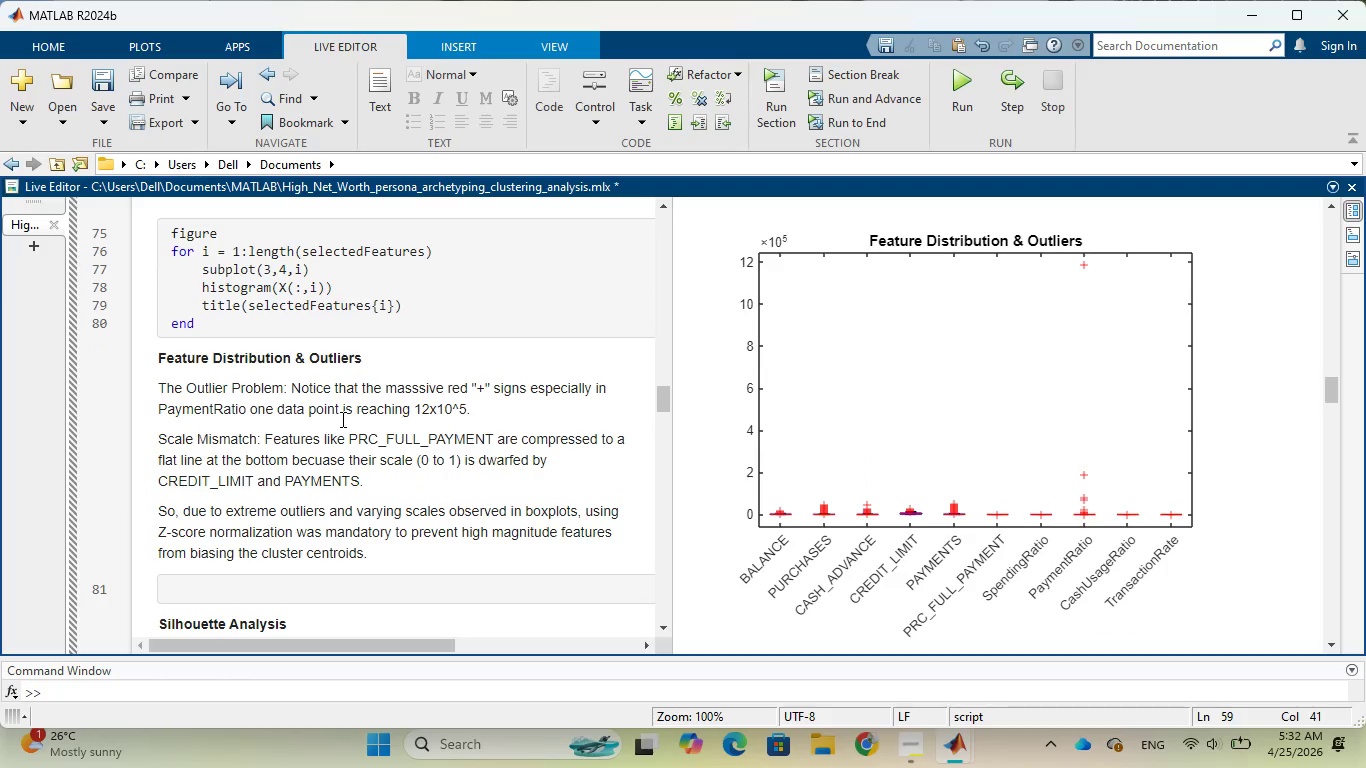 
wait(8.16)
 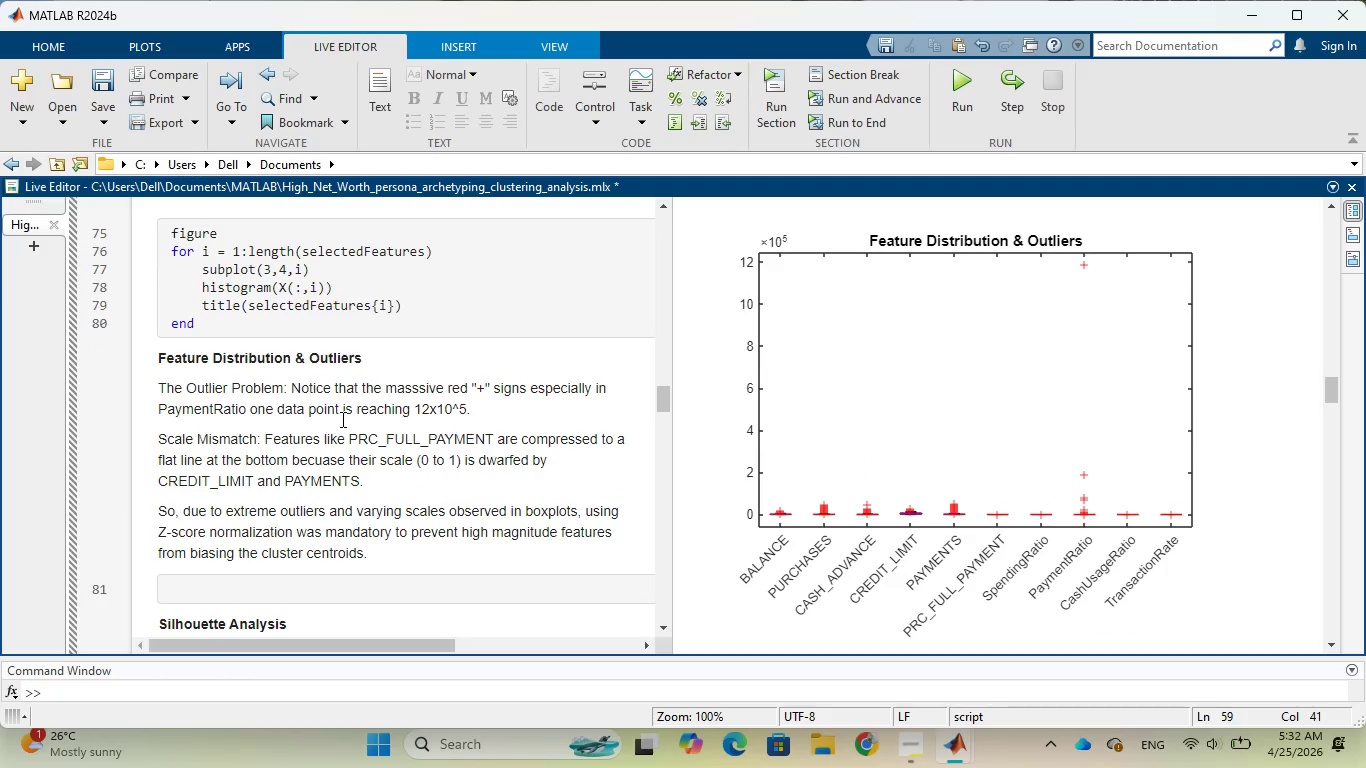 
left_click_drag(start_coordinate=[152, 356], to_coordinate=[375, 548])
 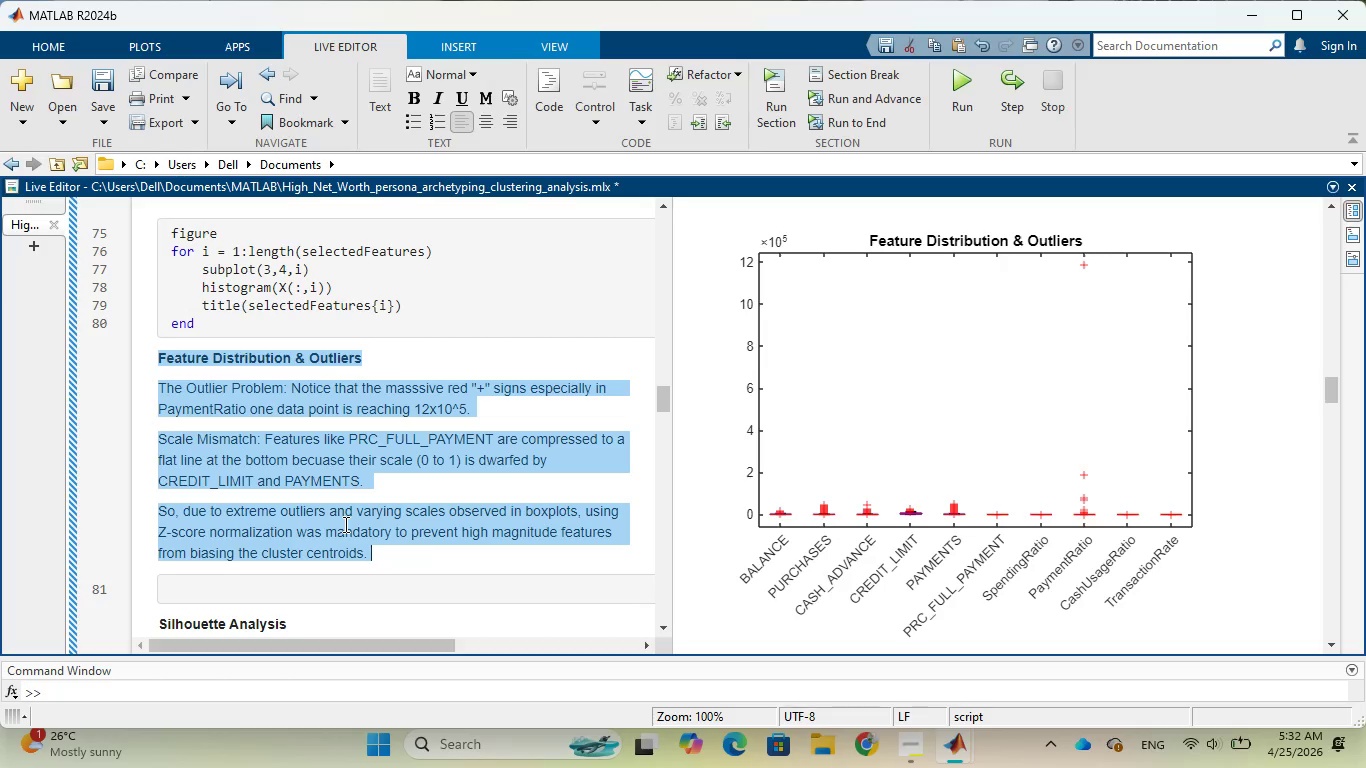 
right_click([344, 524])
 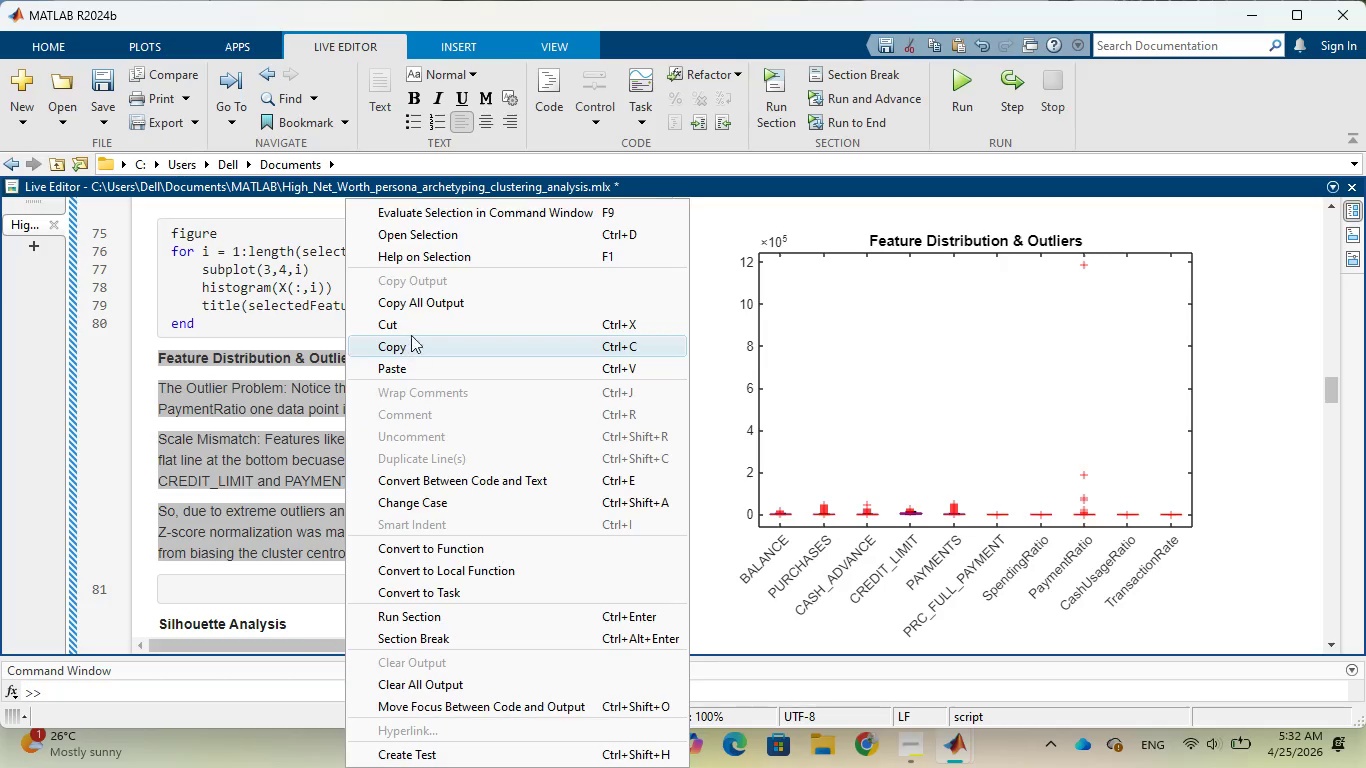 
left_click([413, 323])
 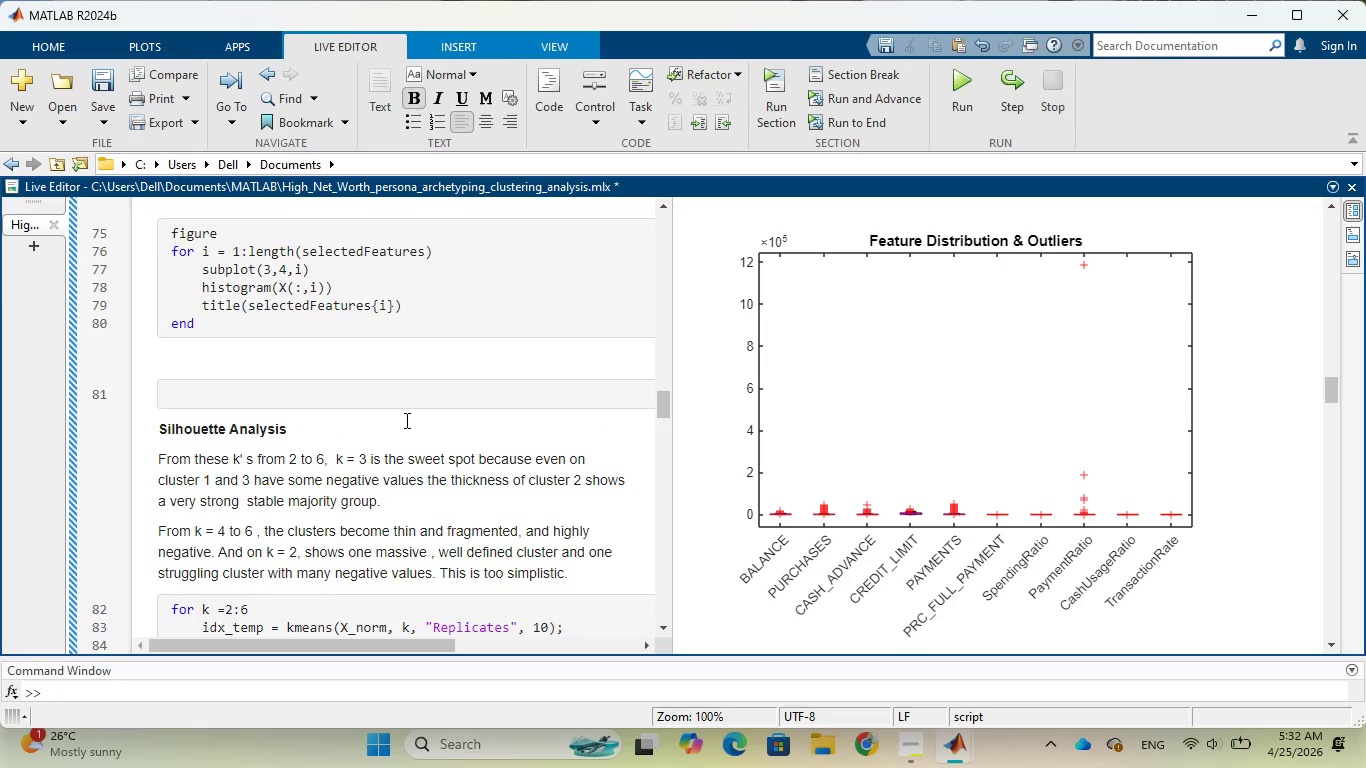 
scroll: coordinate [405, 420], scroll_direction: up, amount: 4.0
 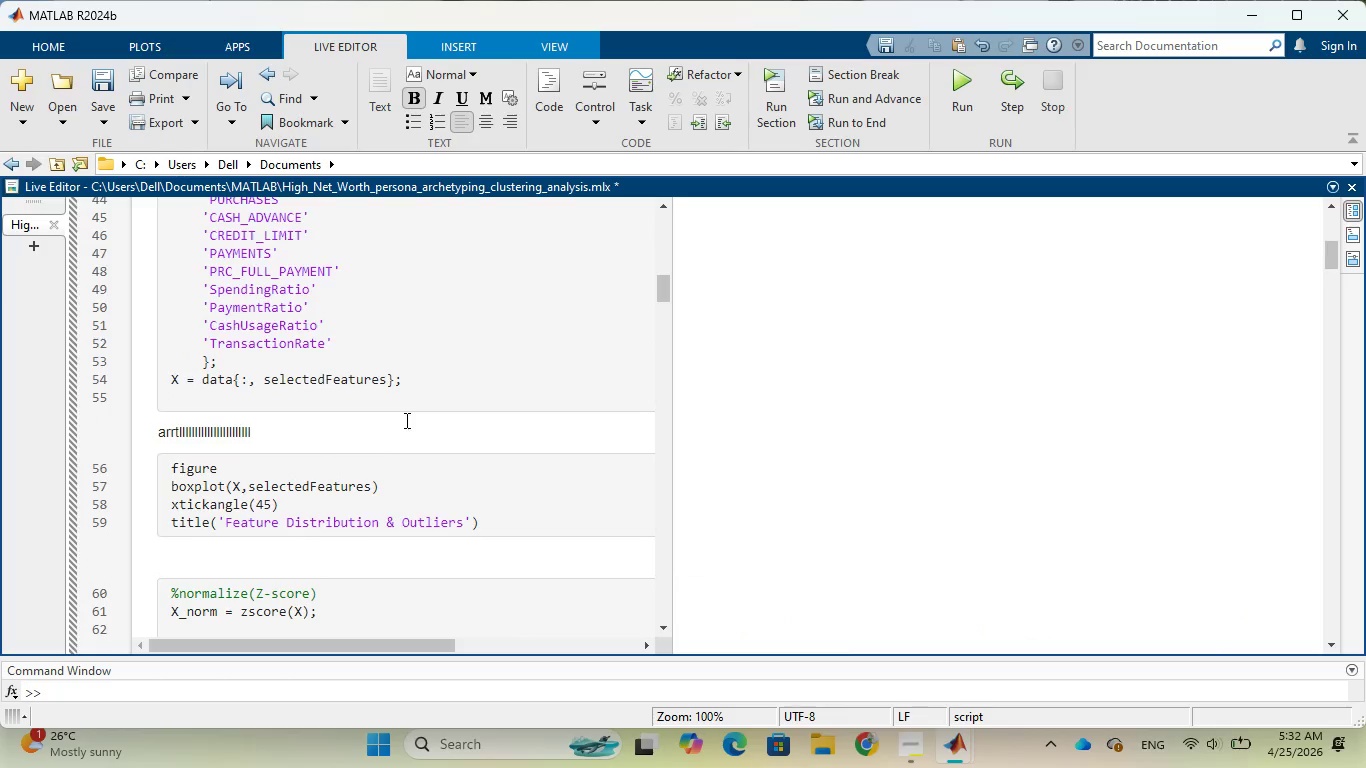 
left_click_drag(start_coordinate=[363, 428], to_coordinate=[155, 425])
 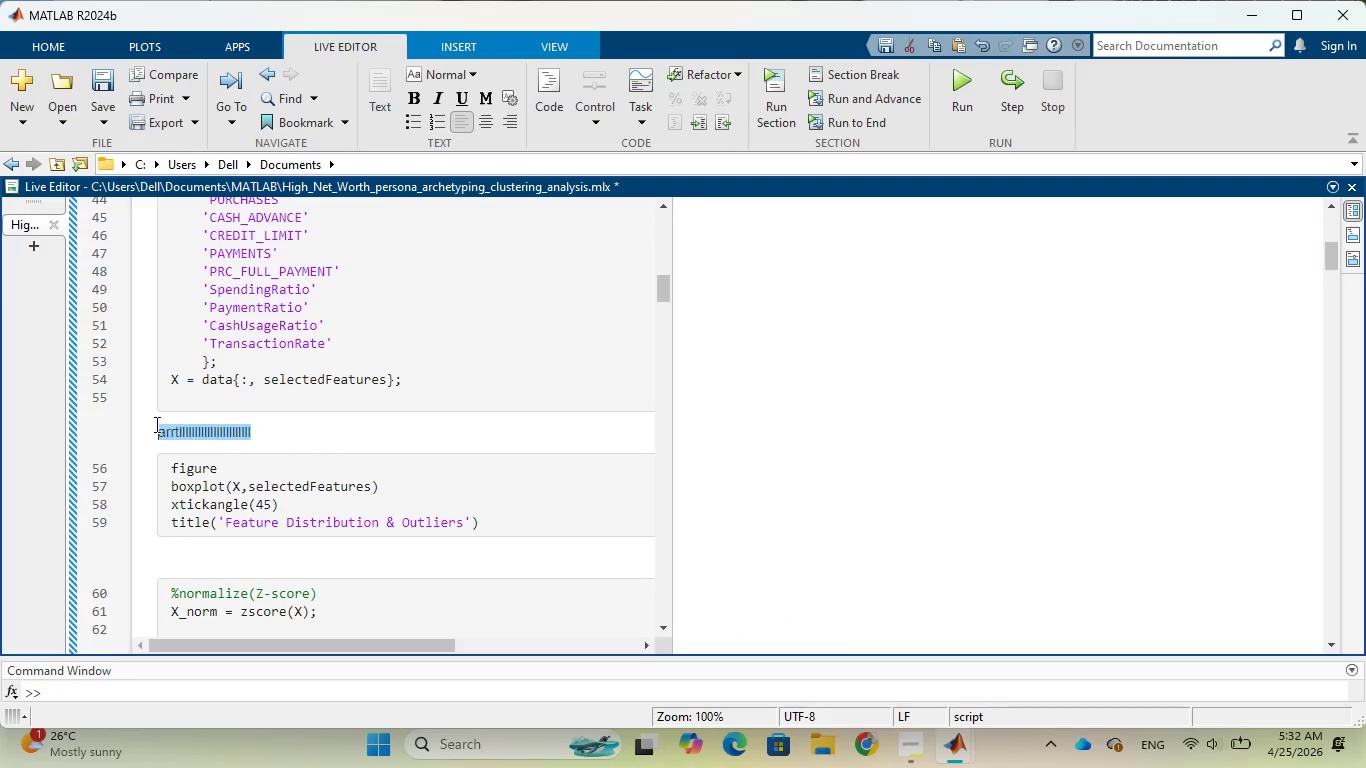 
key(Control+V)
 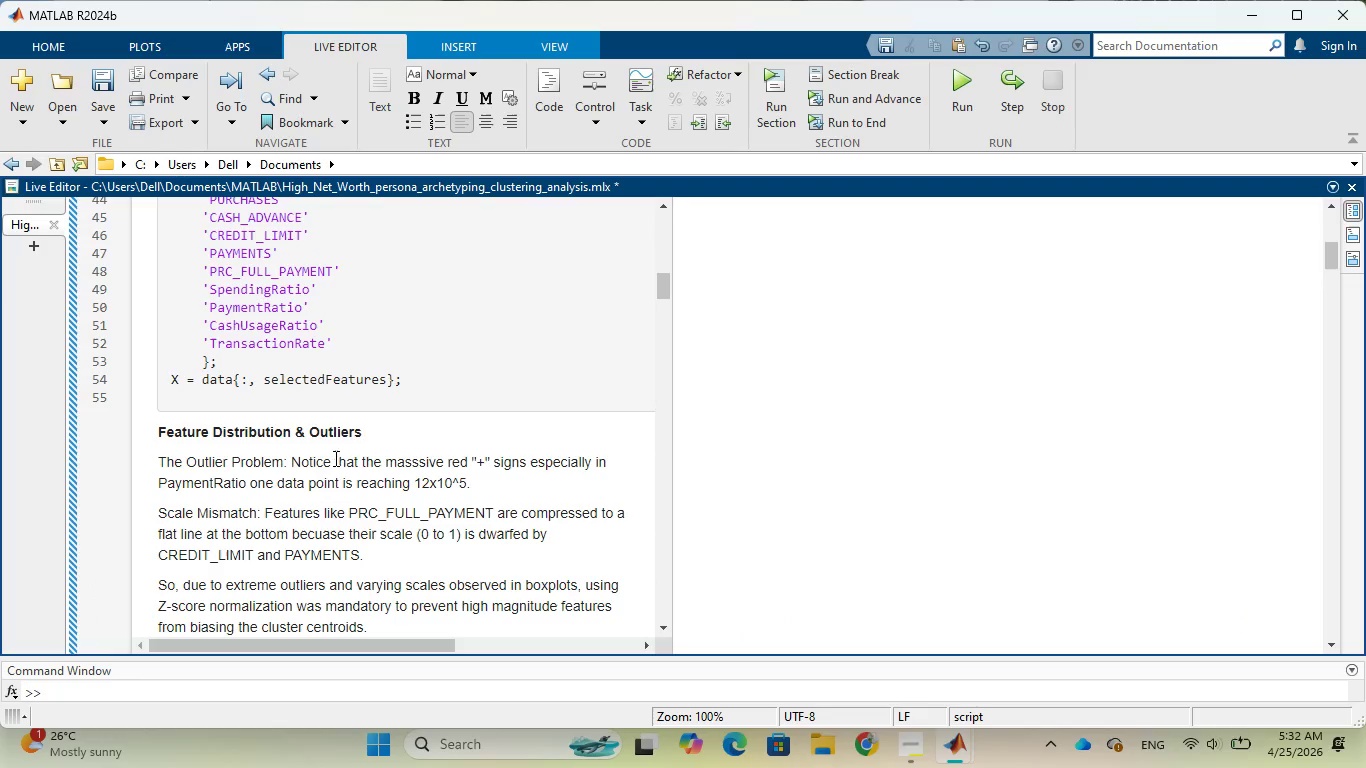 
scroll: coordinate [348, 461], scroll_direction: down, amount: 7.0
 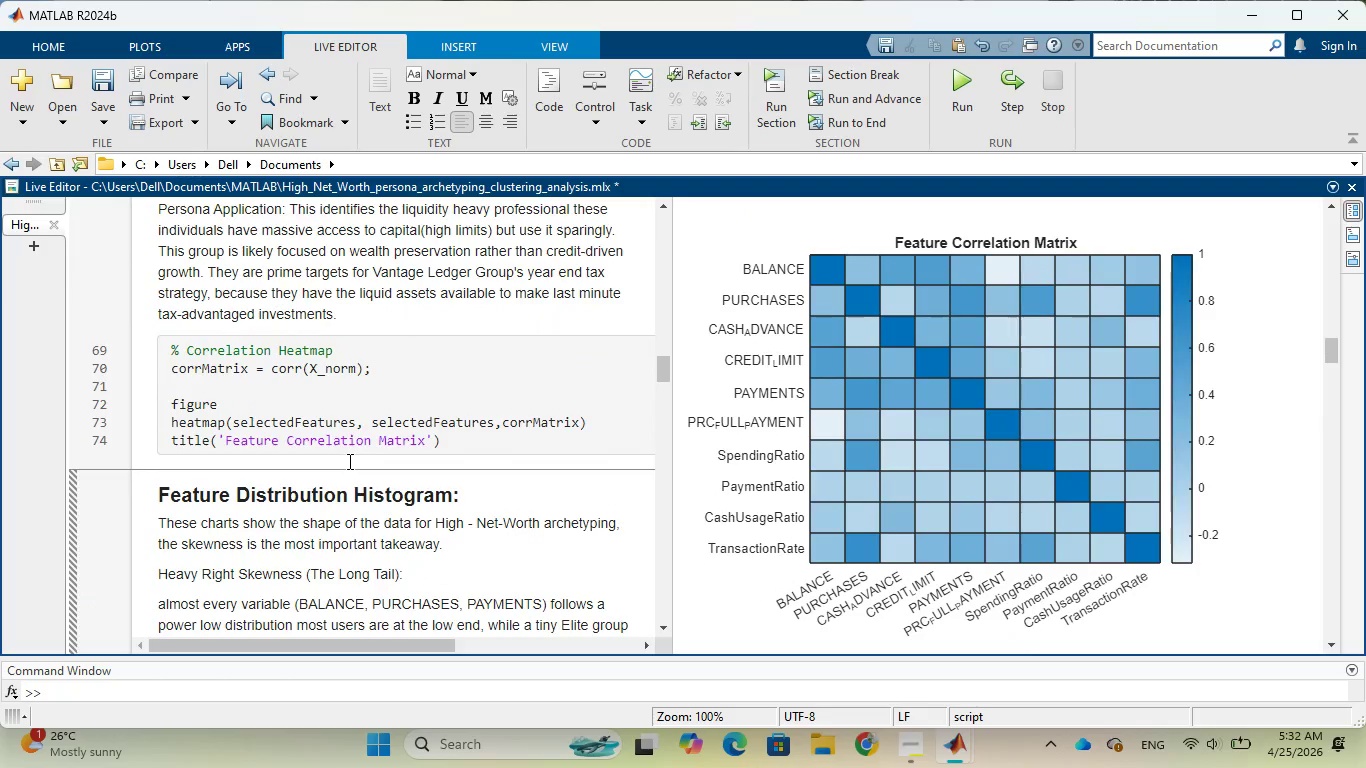 
scroll: coordinate [348, 461], scroll_direction: down, amount: 6.0
 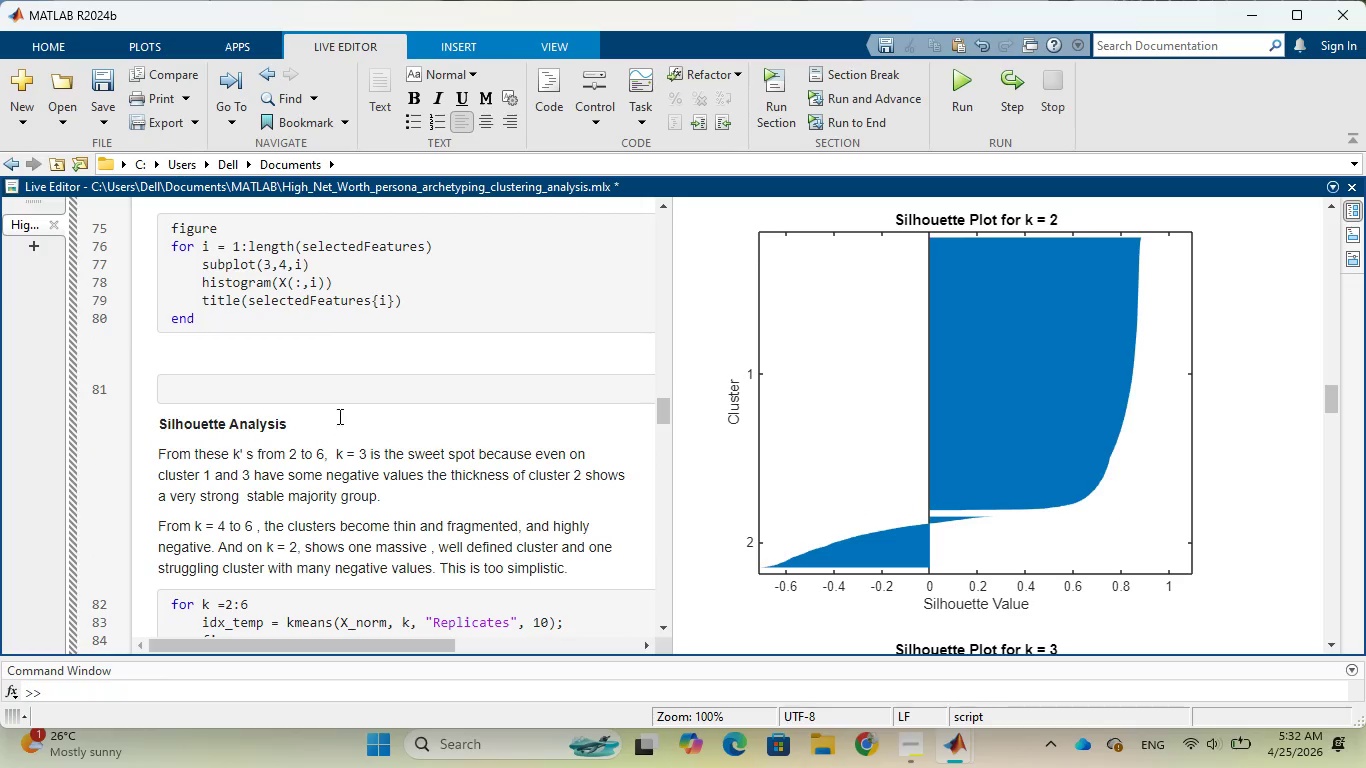 
left_click([336, 394])
 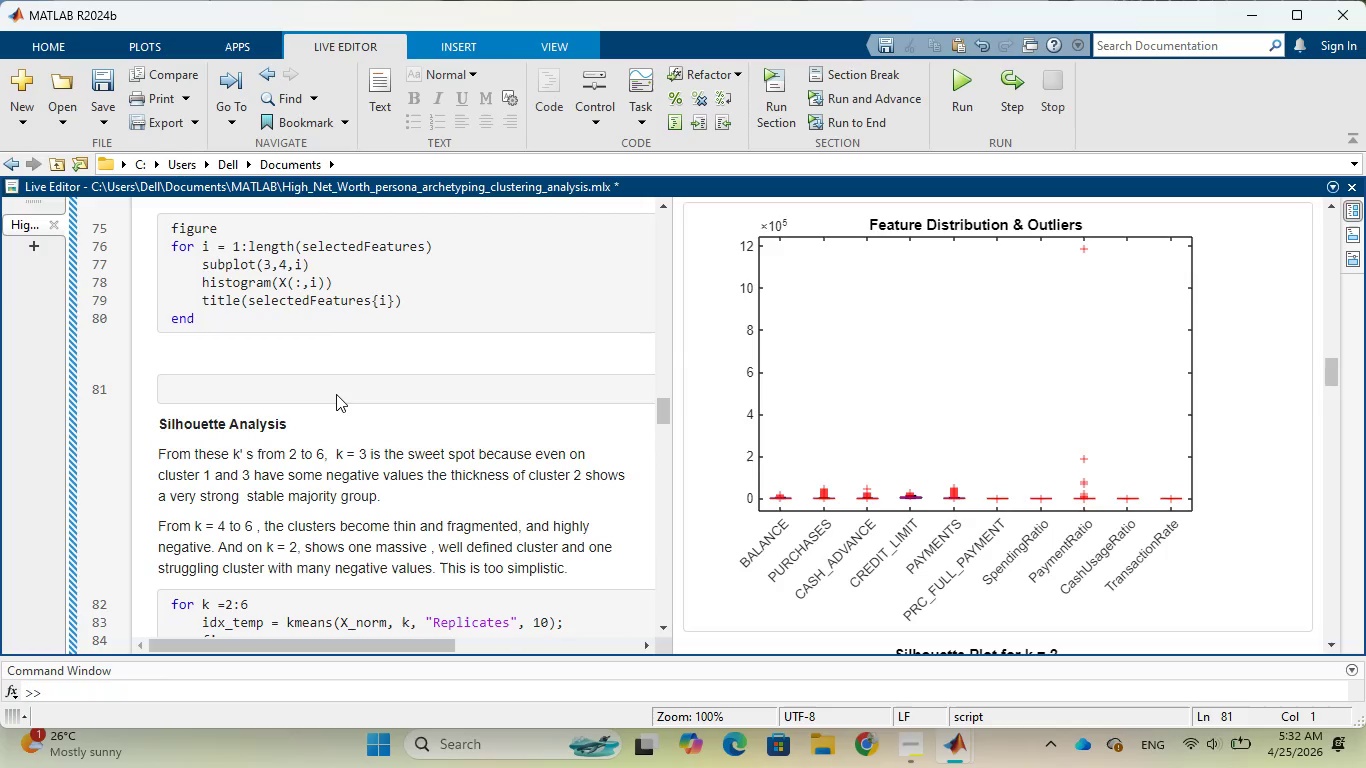 
key(Backspace)
 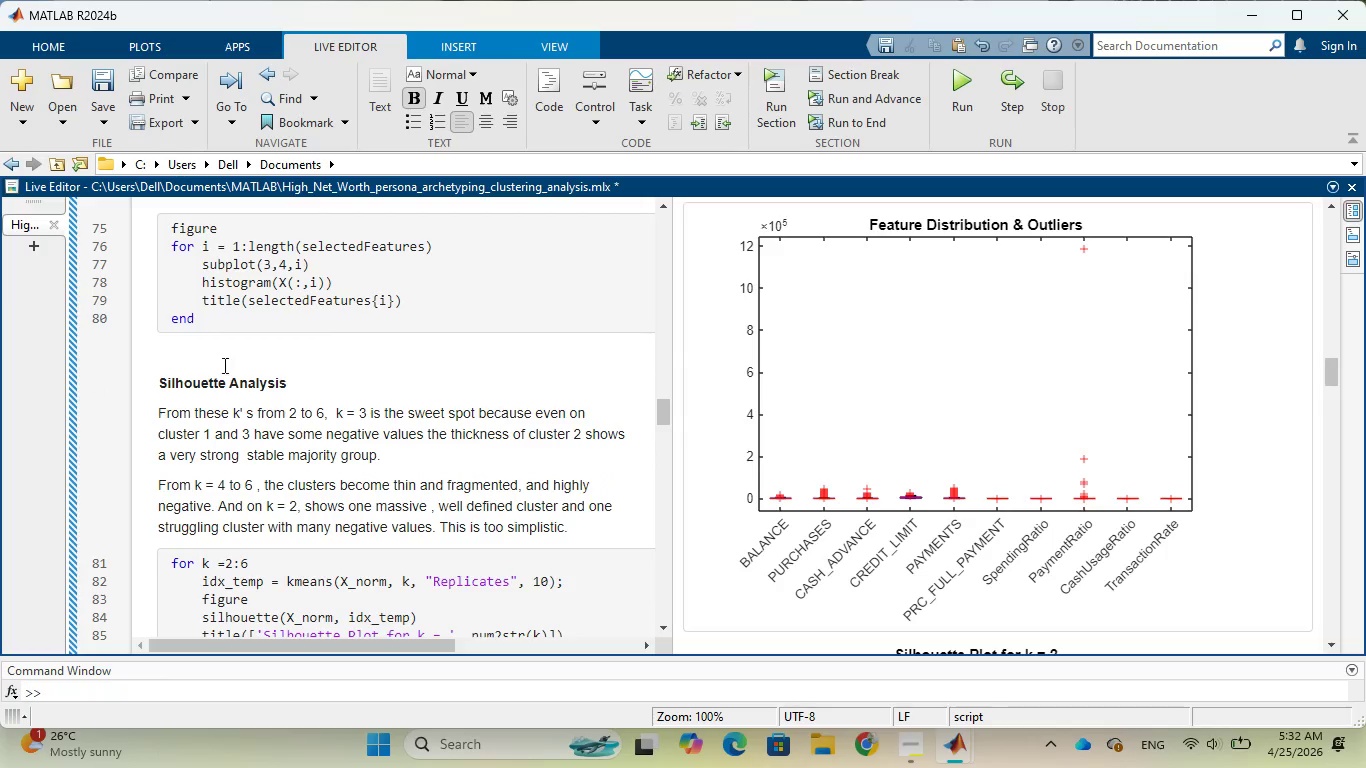 
left_click([210, 364])
 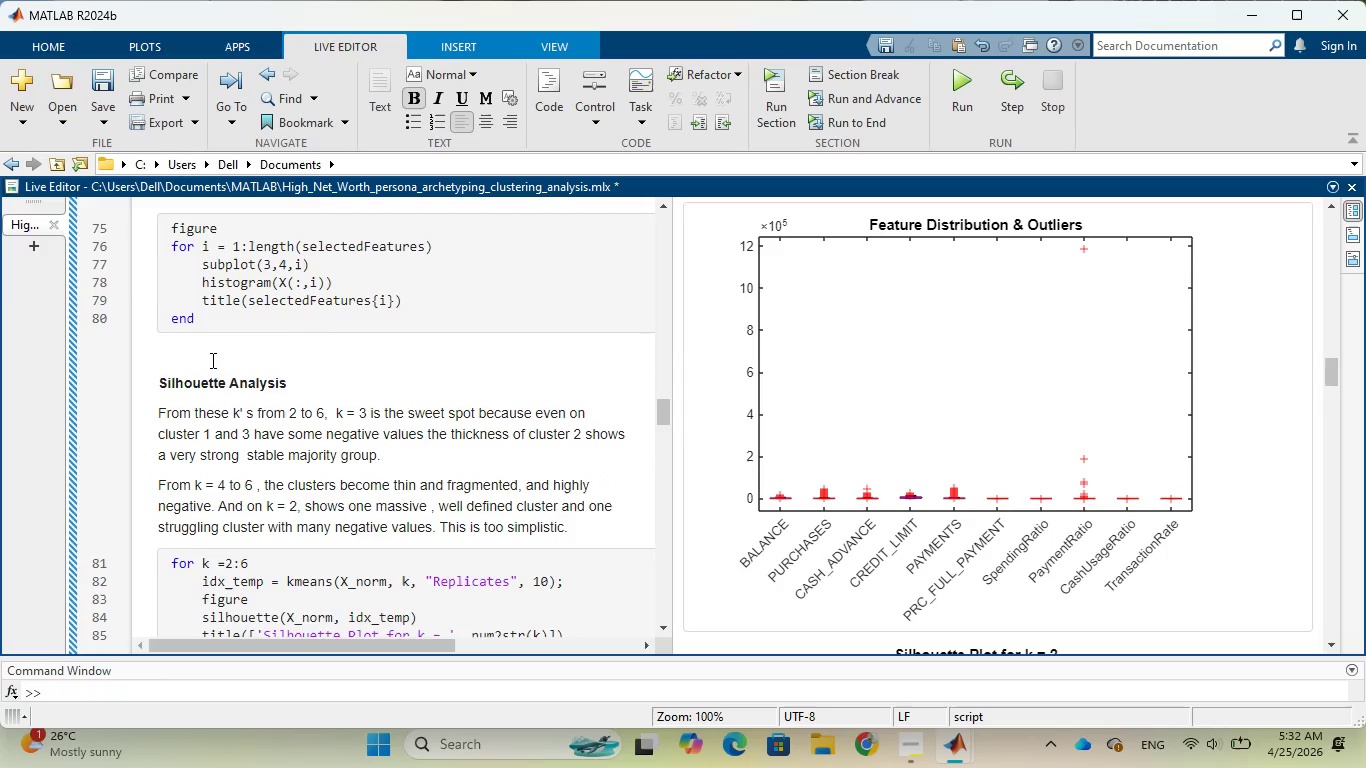 
key(Backspace)
 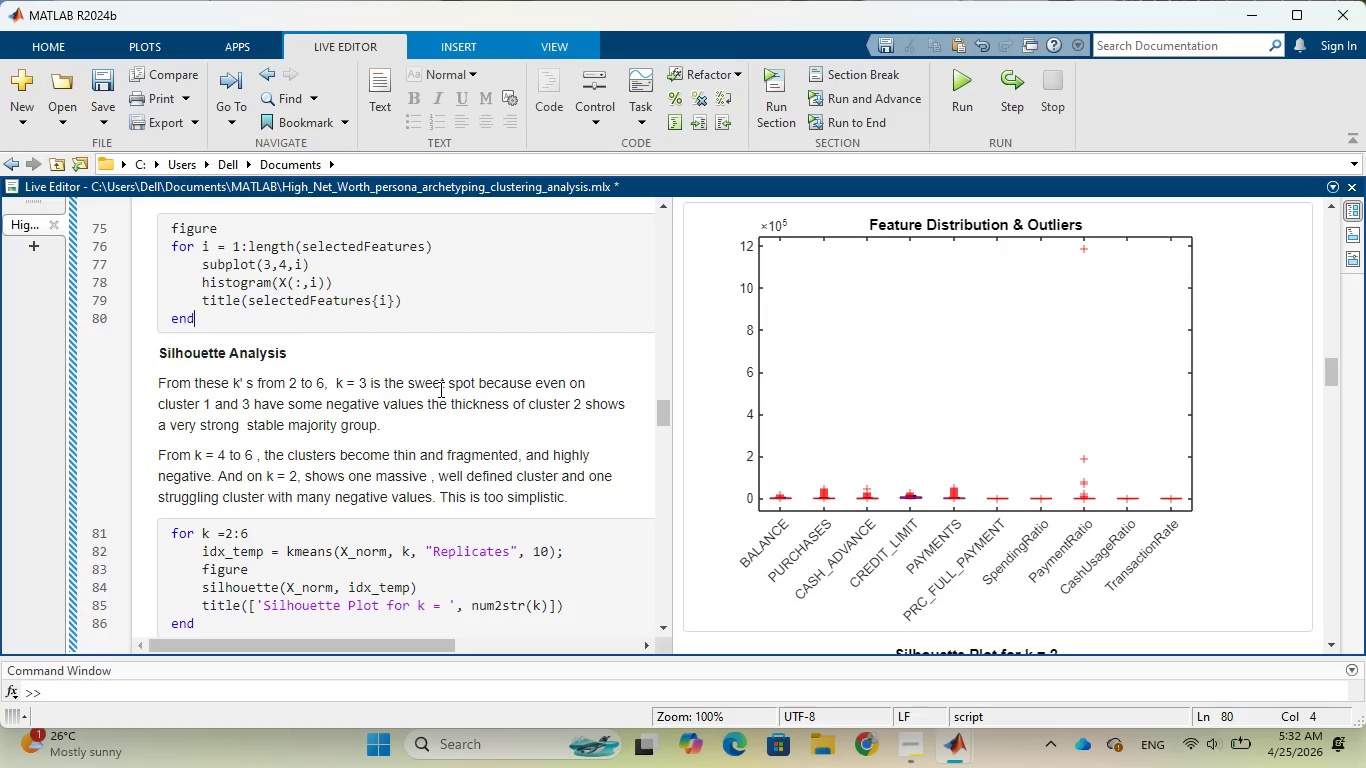 
scroll: coordinate [439, 389], scroll_direction: up, amount: 3.0
 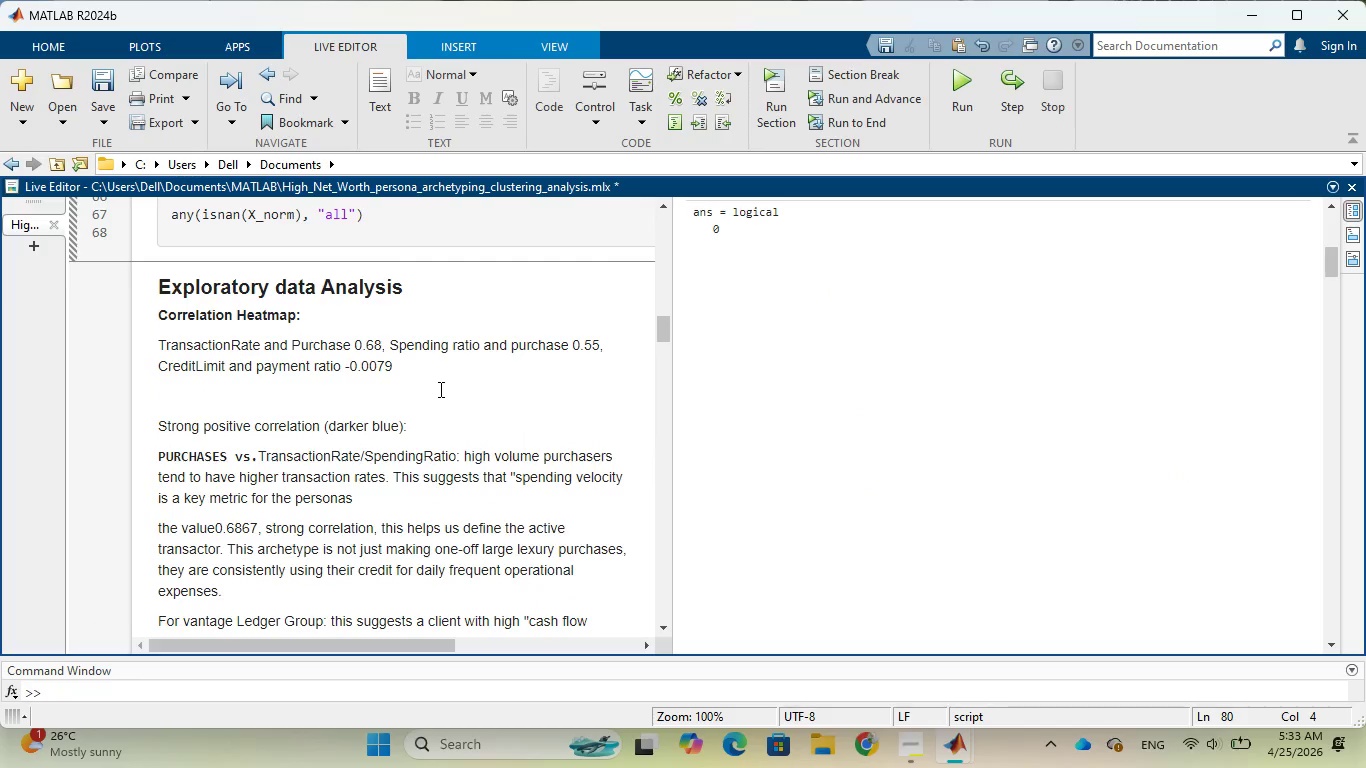 
wait(8.14)
 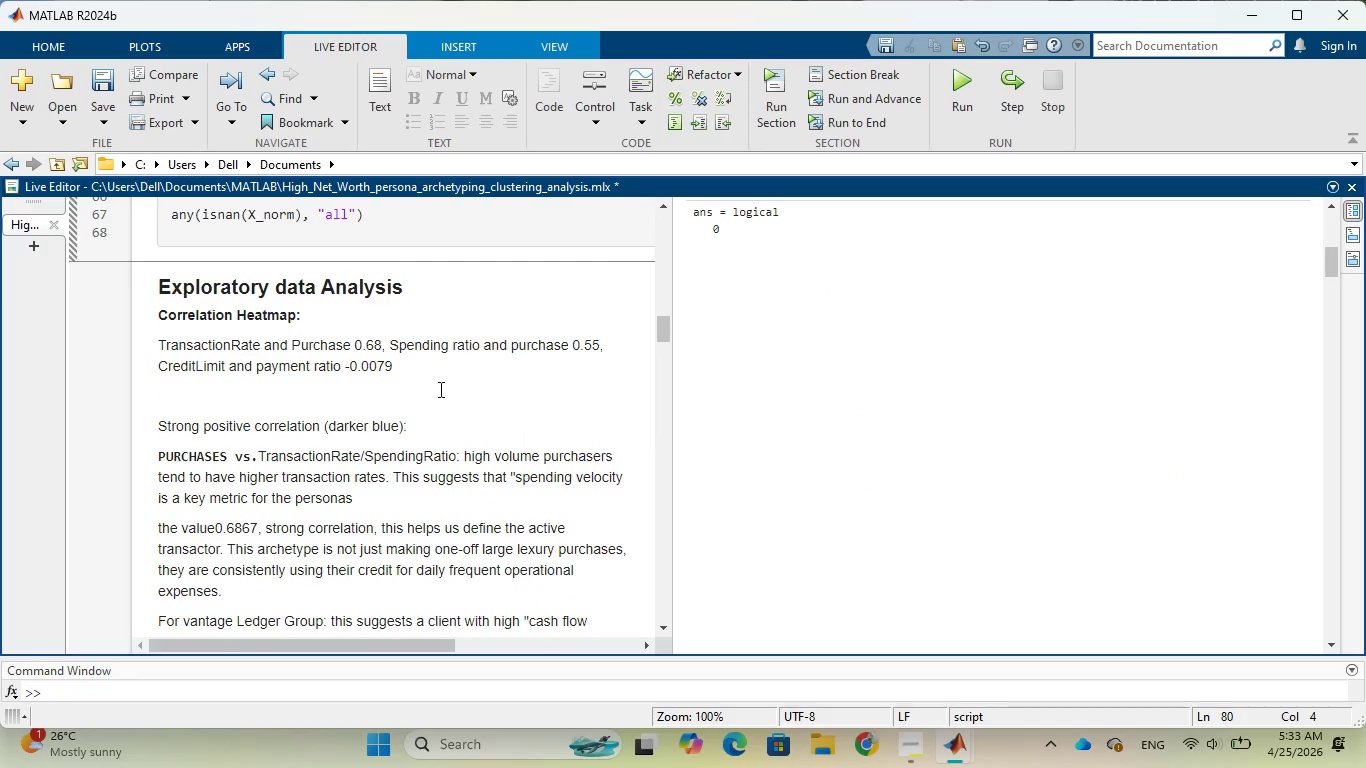 
scroll: coordinate [337, 396], scroll_direction: down, amount: 1.0
 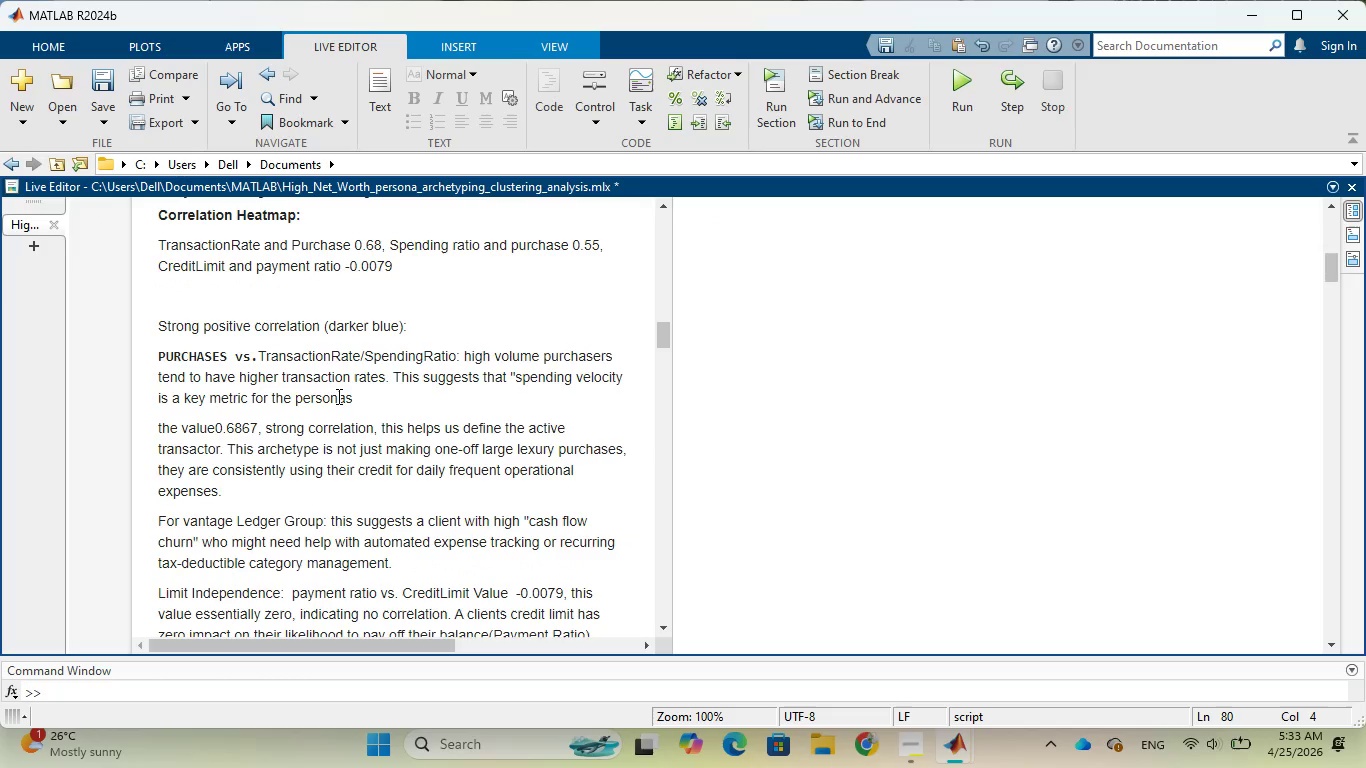 
wait(7.42)
 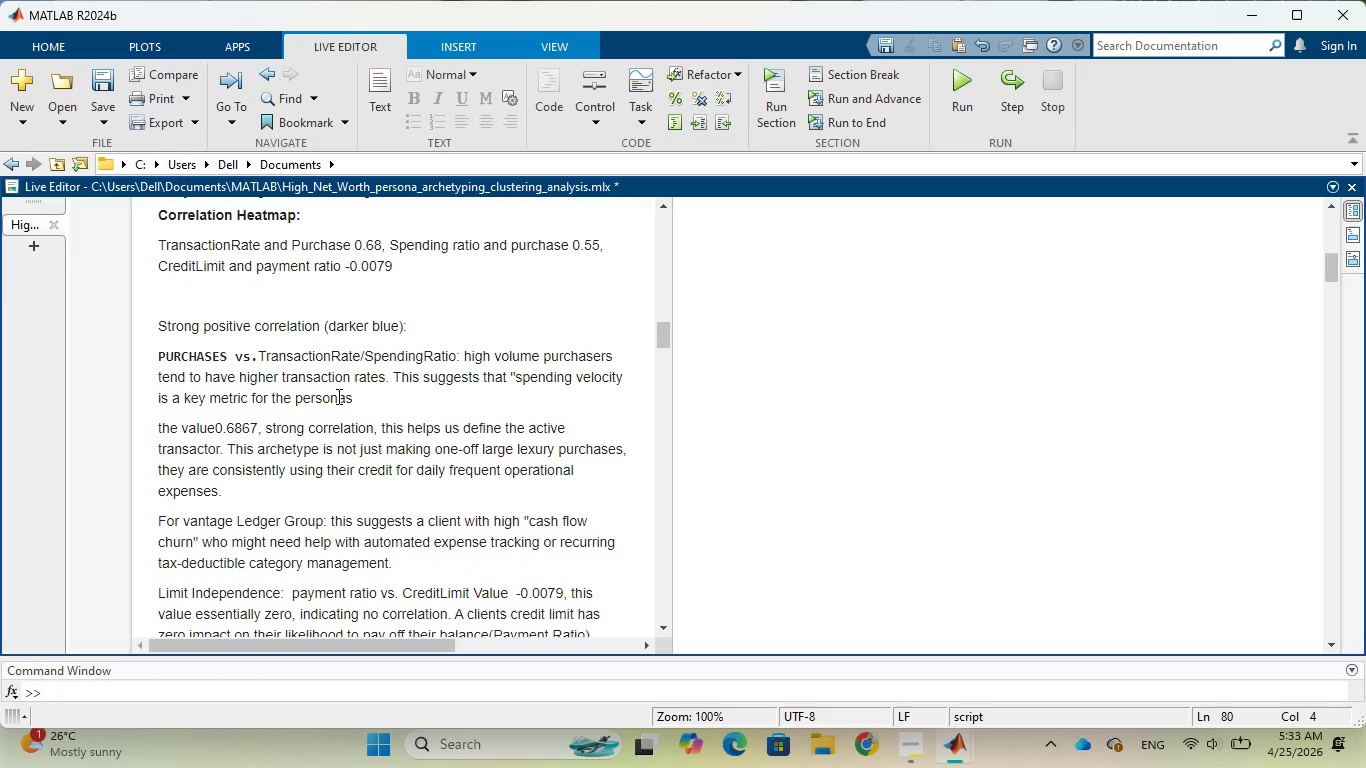 
scroll: coordinate [337, 396], scroll_direction: down, amount: 1.0
 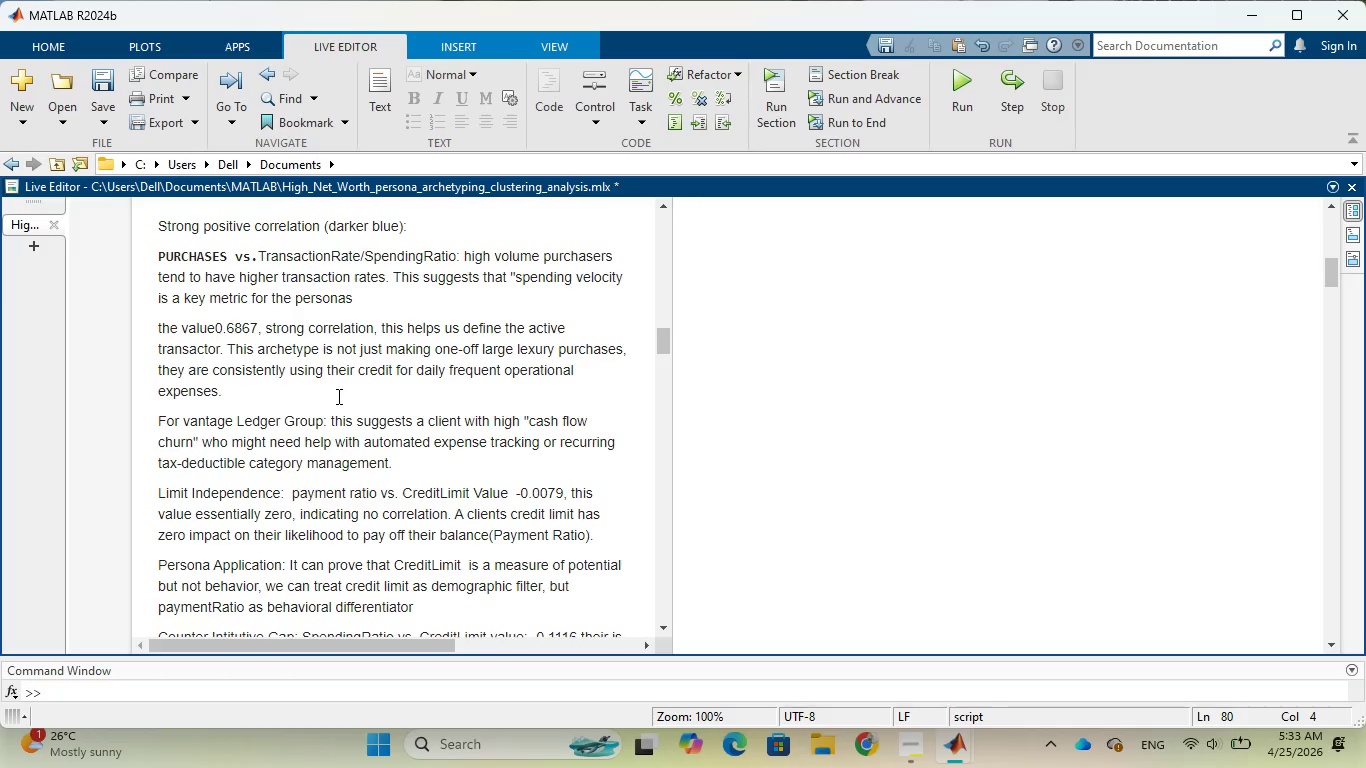 
wait(7.74)
 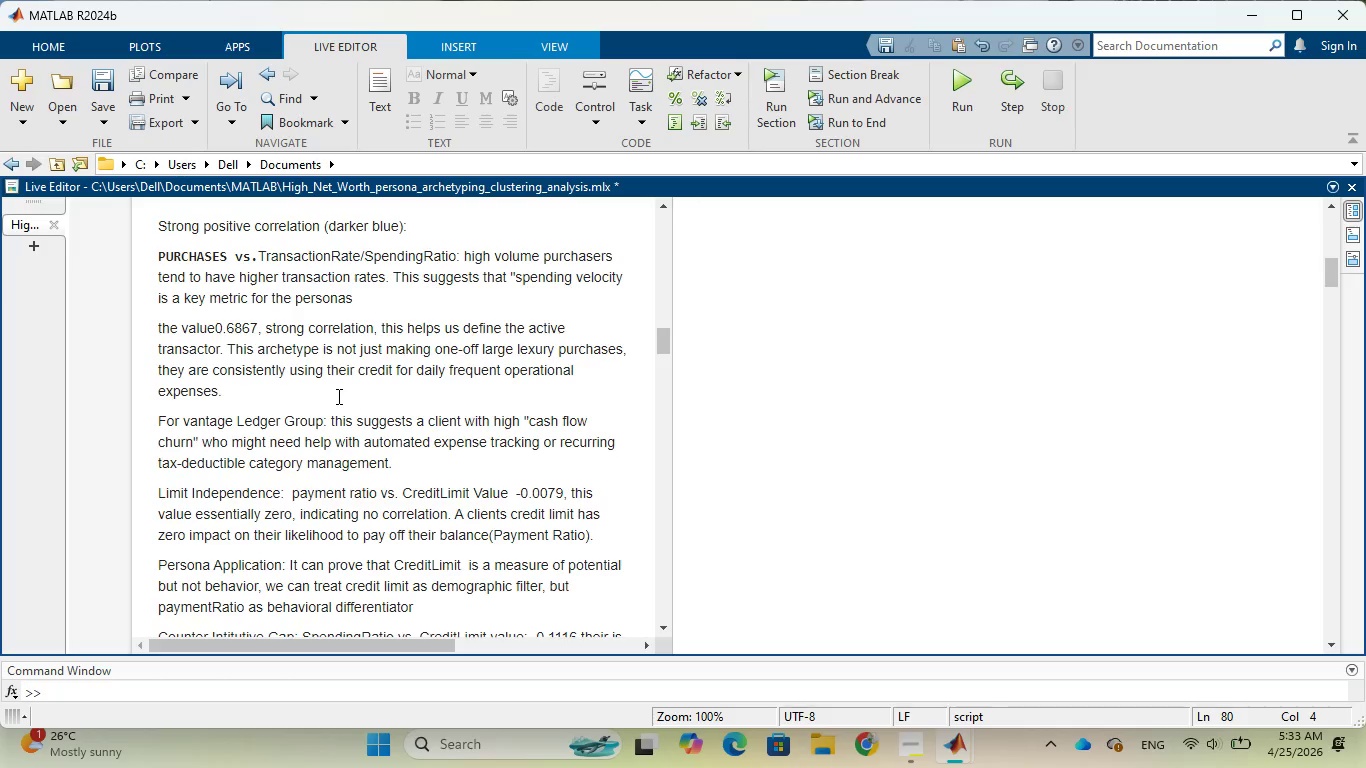 
scroll: coordinate [337, 392], scroll_direction: down, amount: 7.0
 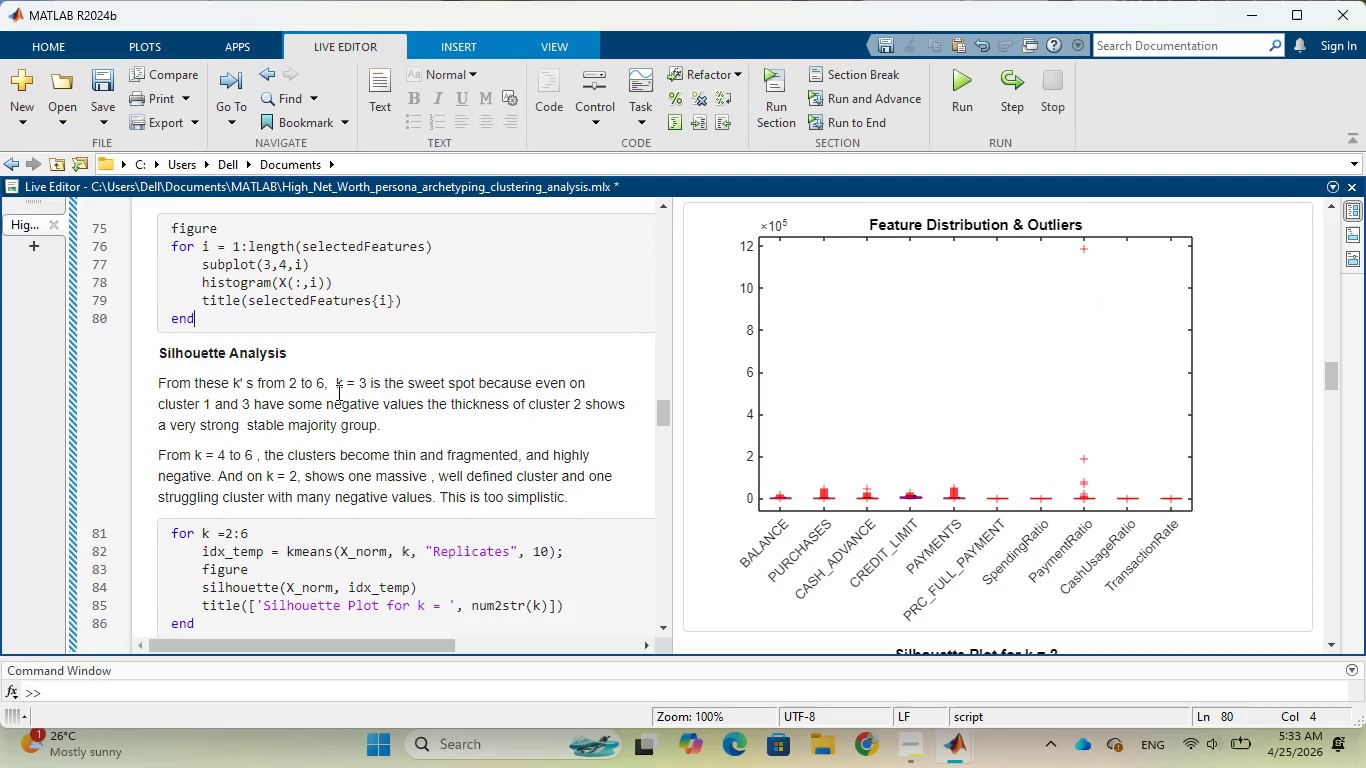 
scroll: coordinate [337, 392], scroll_direction: up, amount: 18.0
 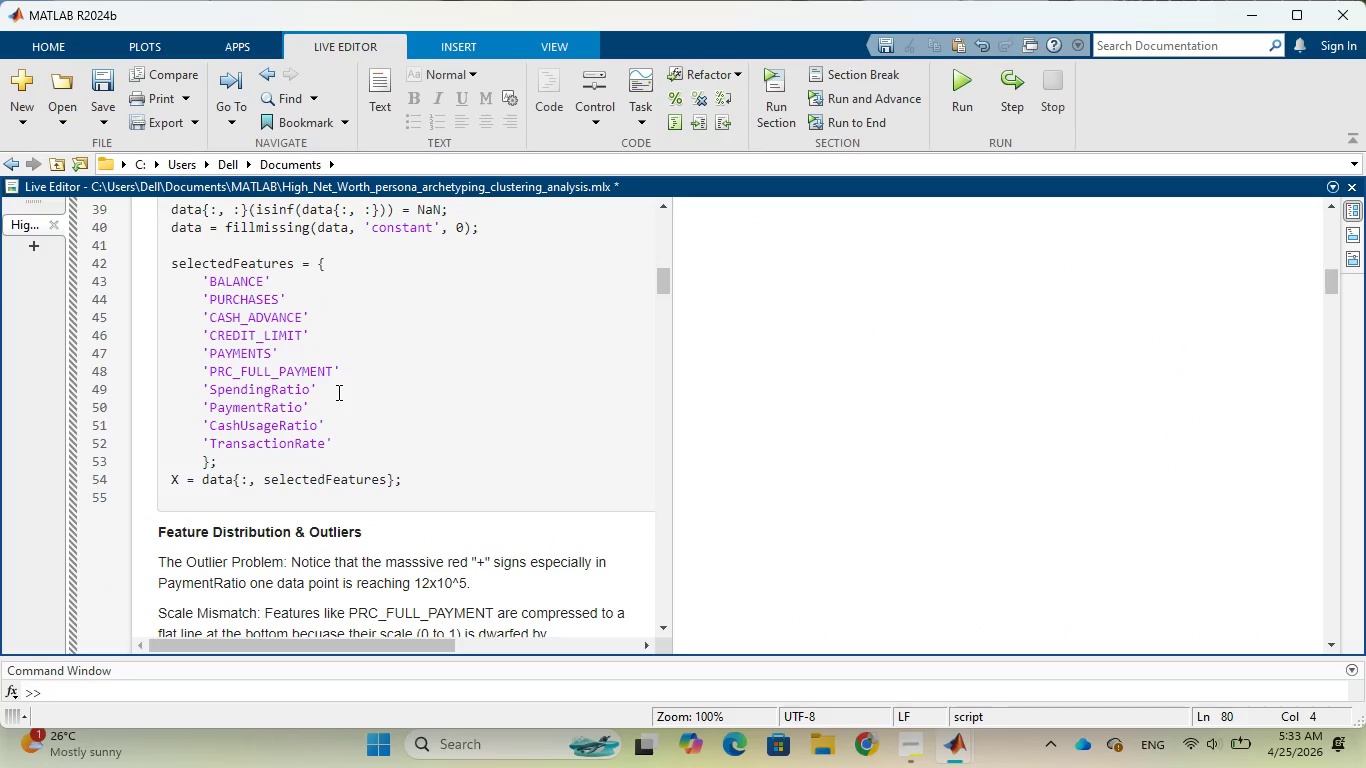 
wait(8.02)
 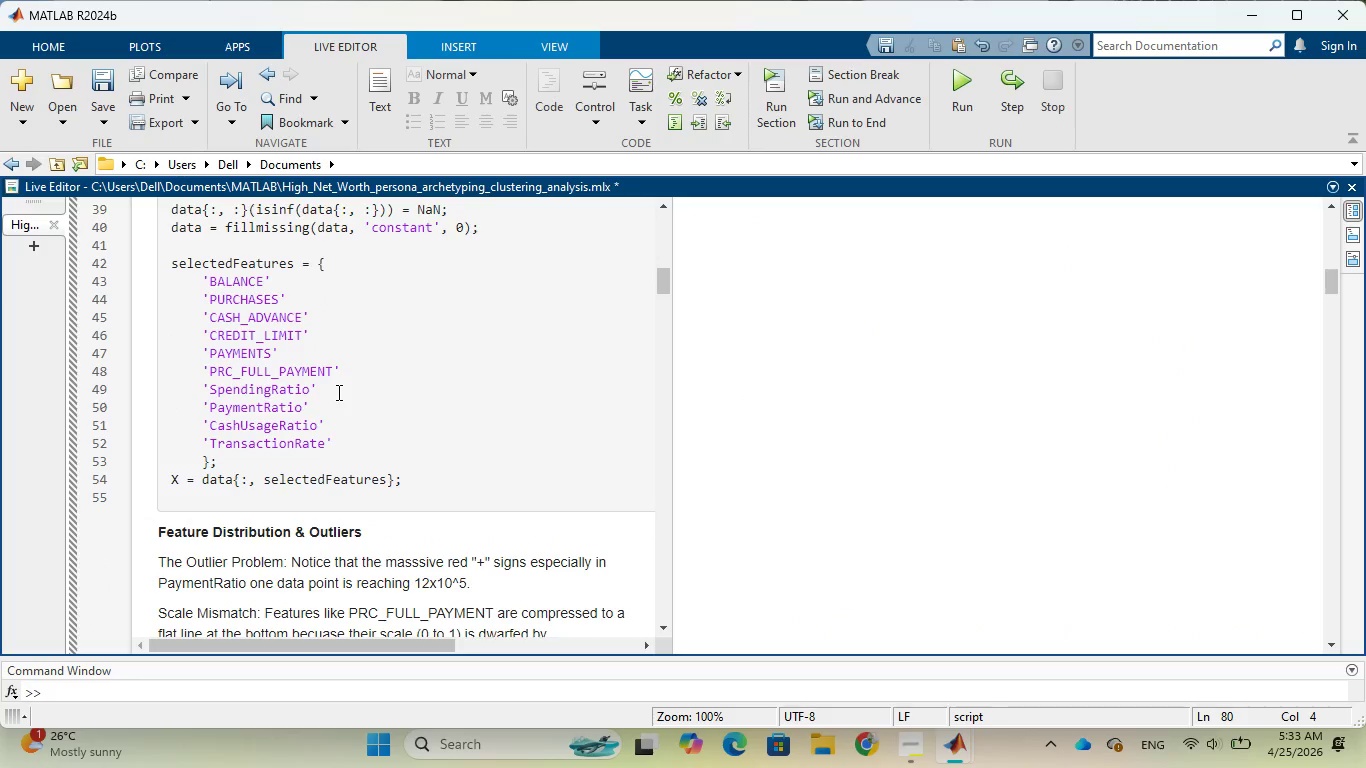 
left_click([948, 107])
 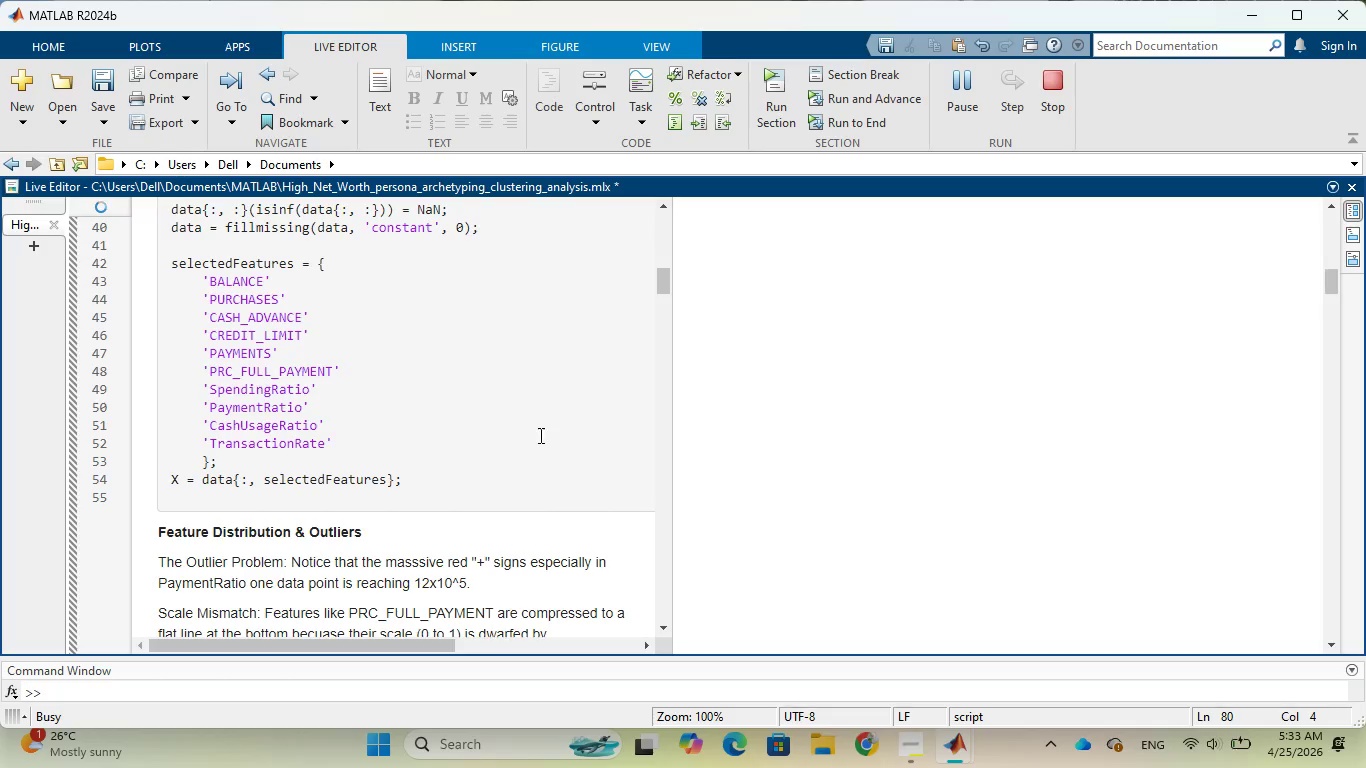 
scroll: coordinate [559, 434], scroll_direction: up, amount: 8.0
 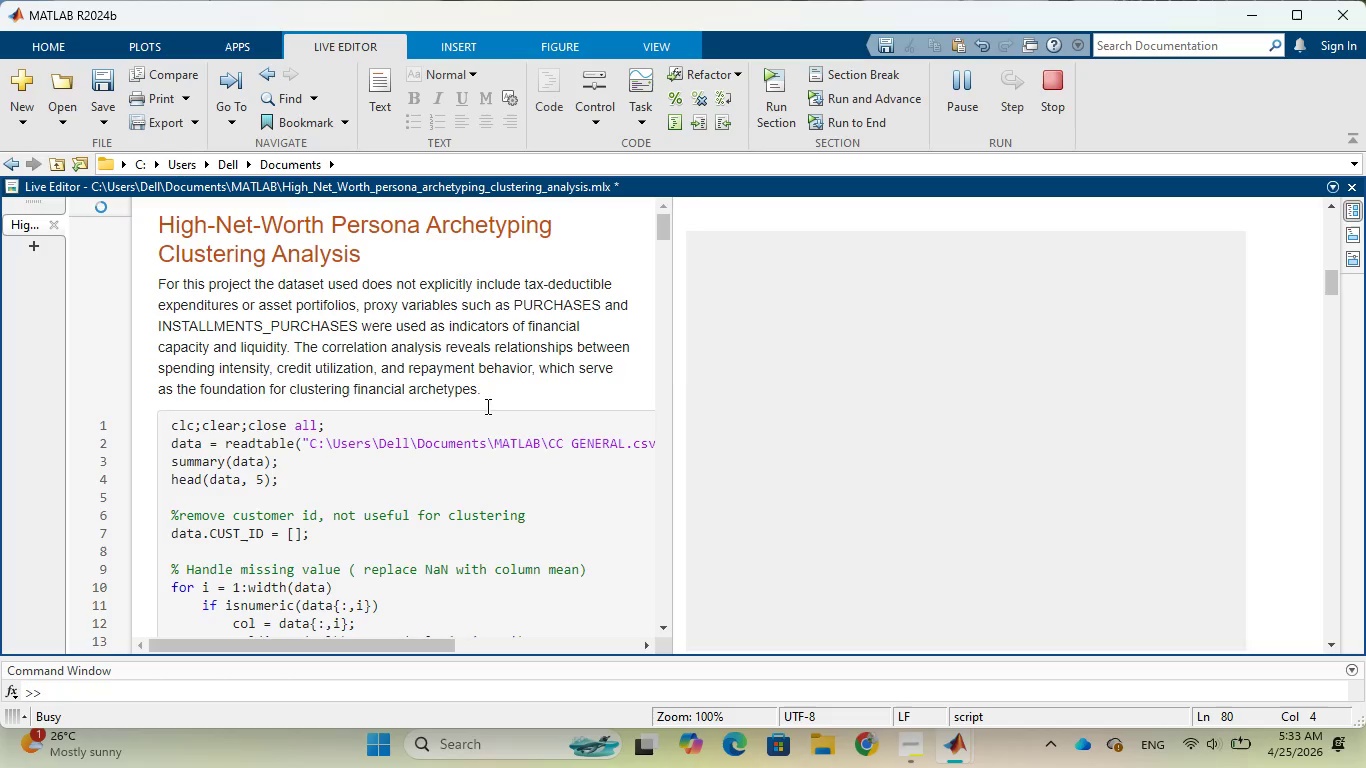 
wait(6.98)
 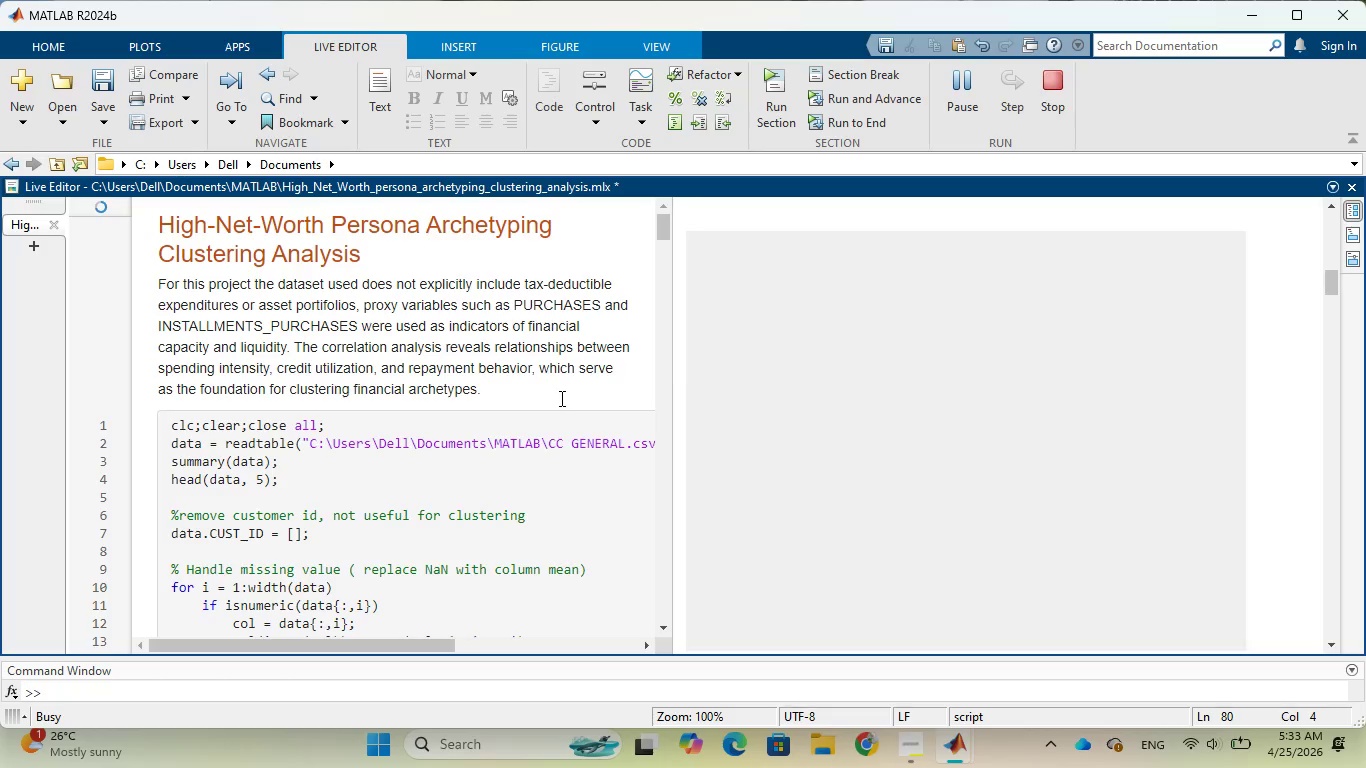 
scroll: coordinate [793, 377], scroll_direction: up, amount: 9.0
 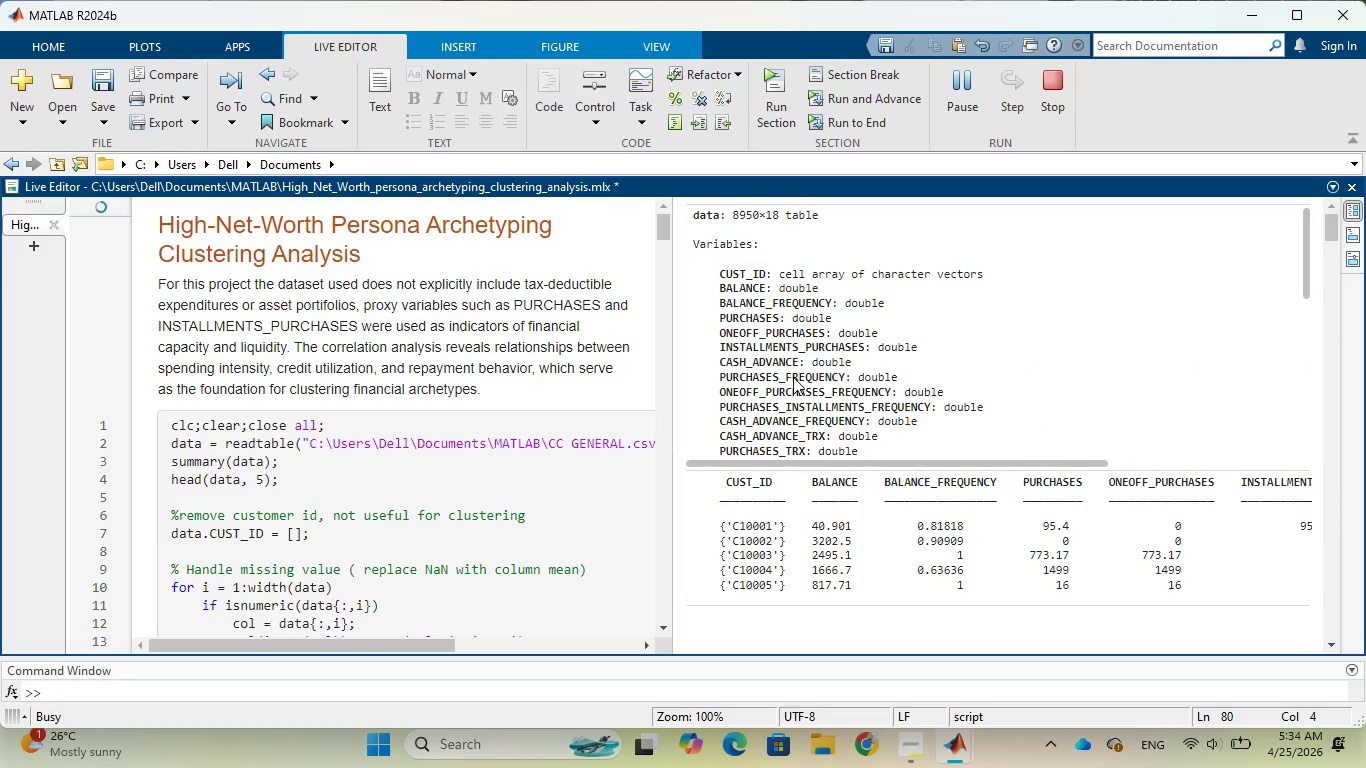 
scroll: coordinate [813, 453], scroll_direction: down, amount: 18.0
 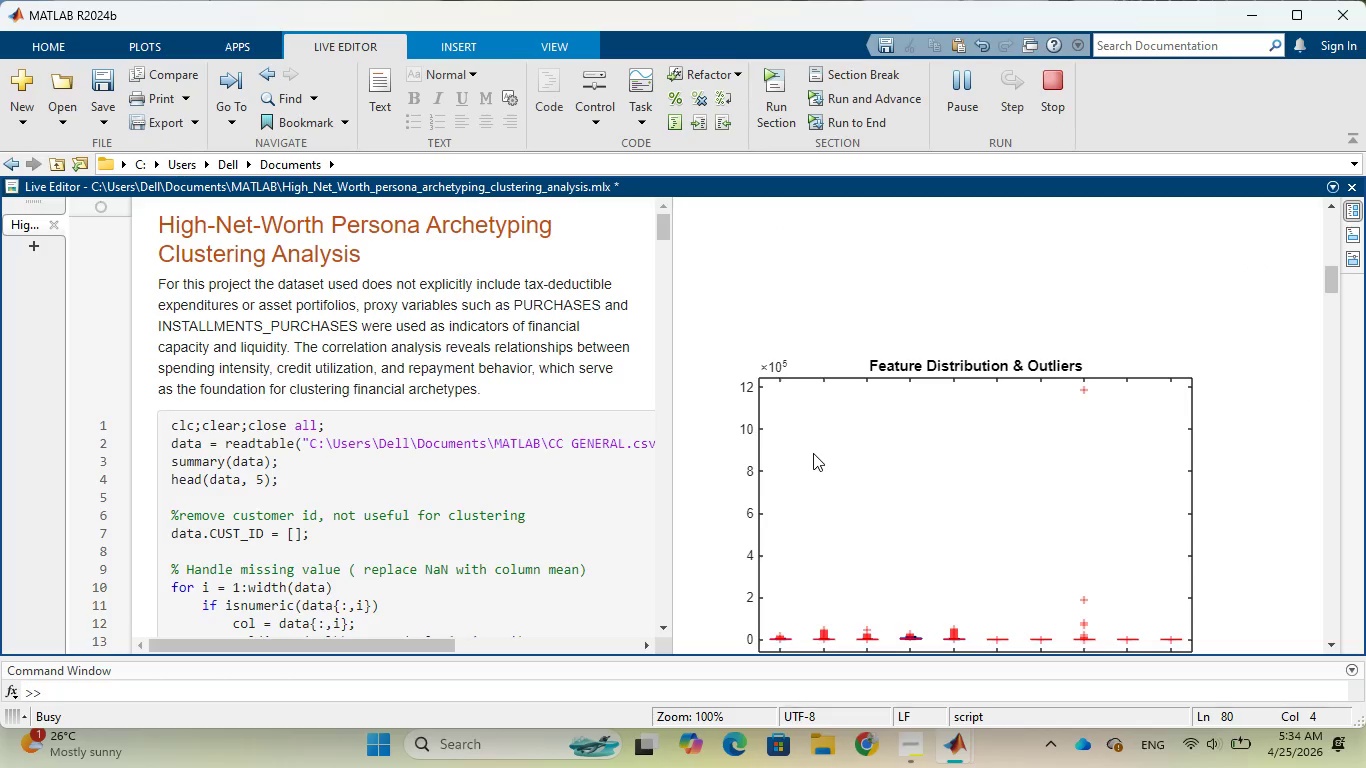 
scroll: coordinate [813, 453], scroll_direction: up, amount: 4.0
 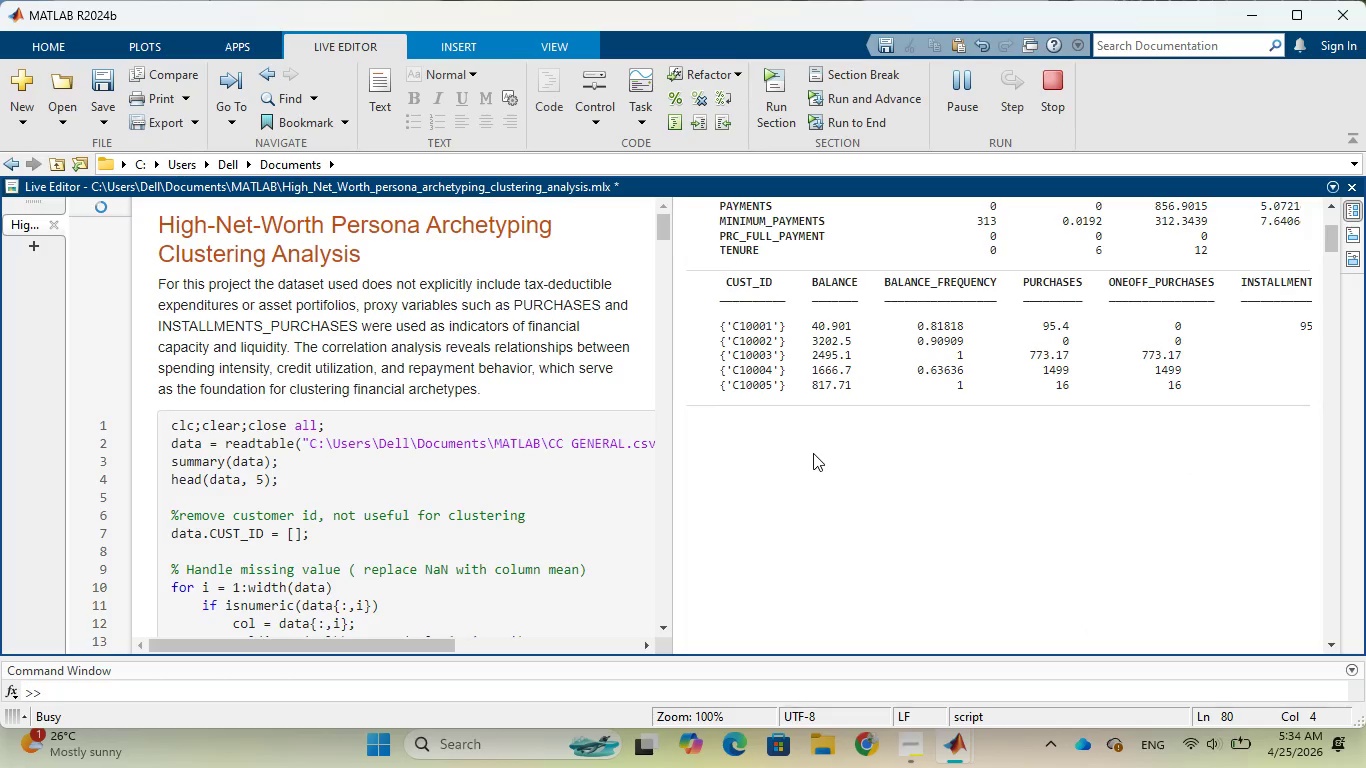 
wait(6.44)
 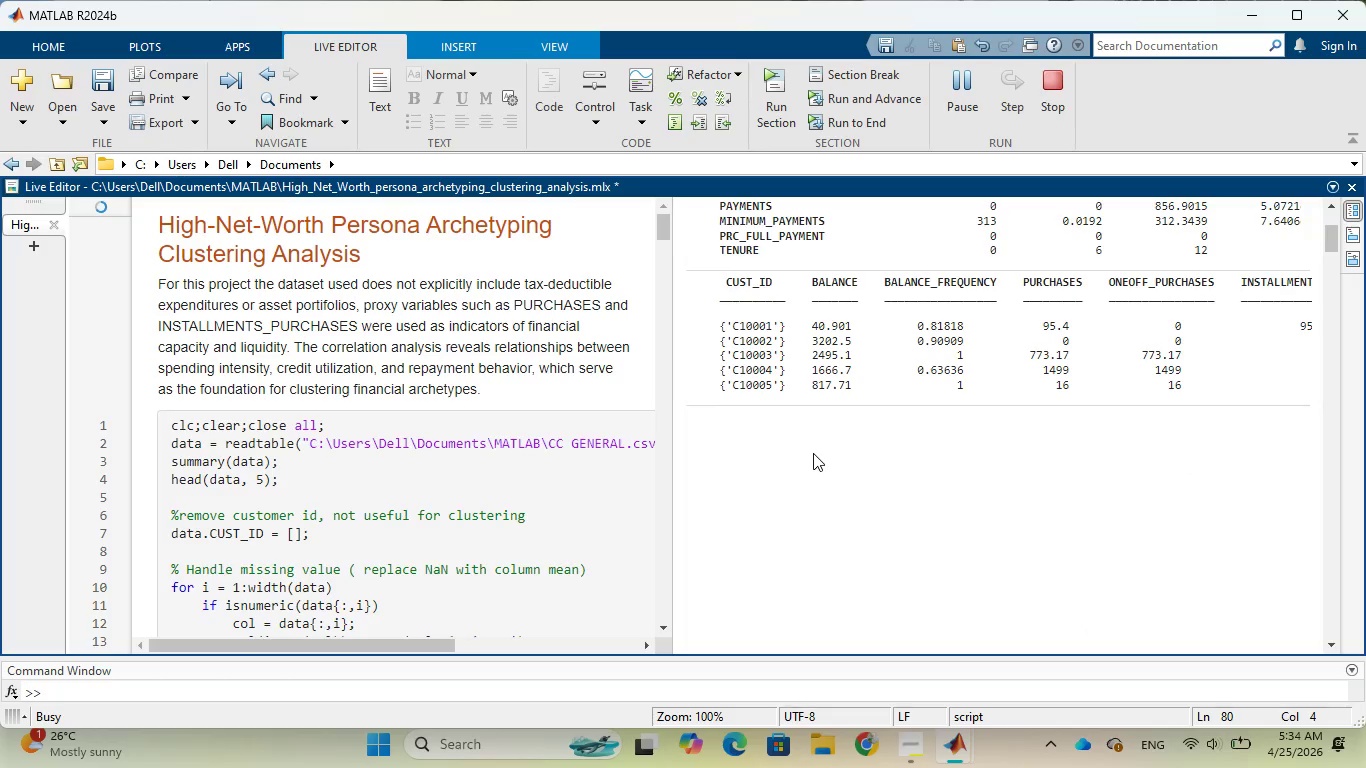 
scroll: coordinate [813, 453], scroll_direction: down, amount: 8.0
 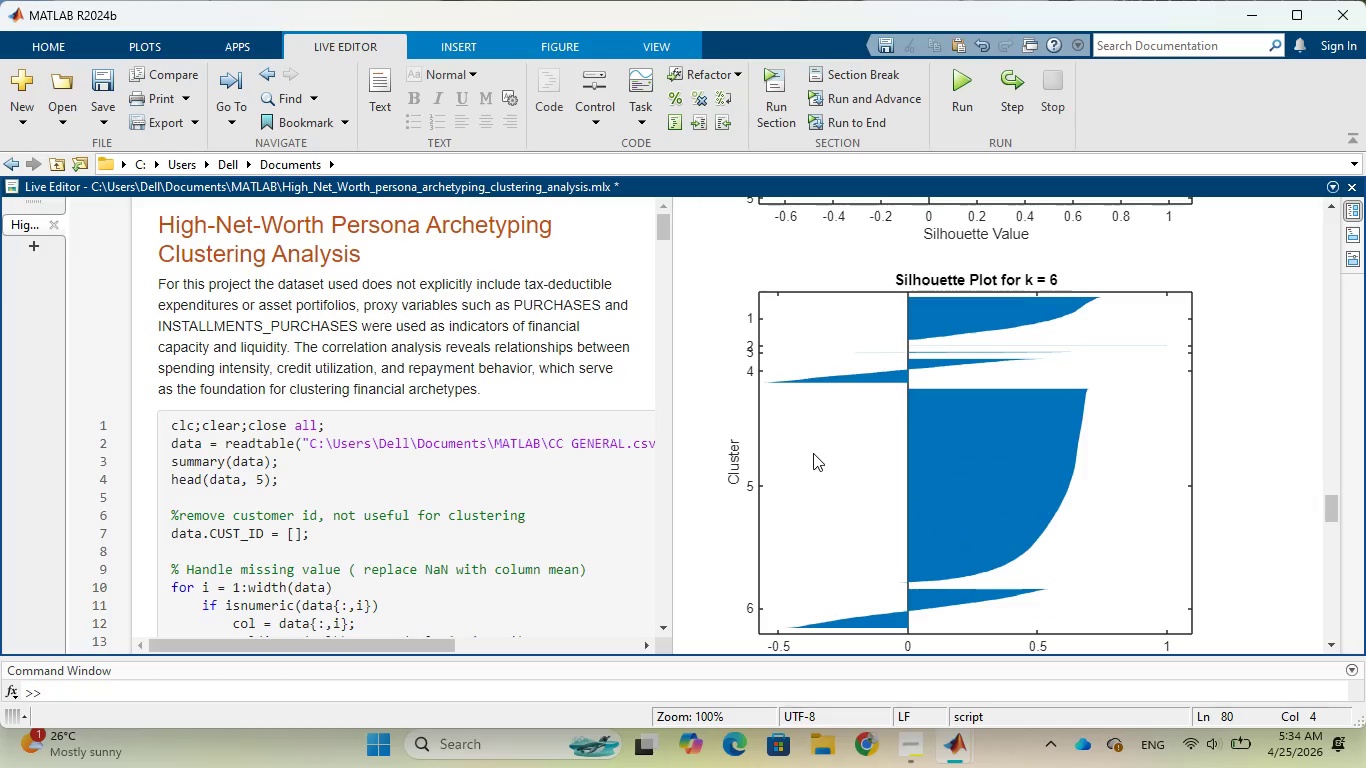 
scroll: coordinate [813, 453], scroll_direction: up, amount: 2.0
 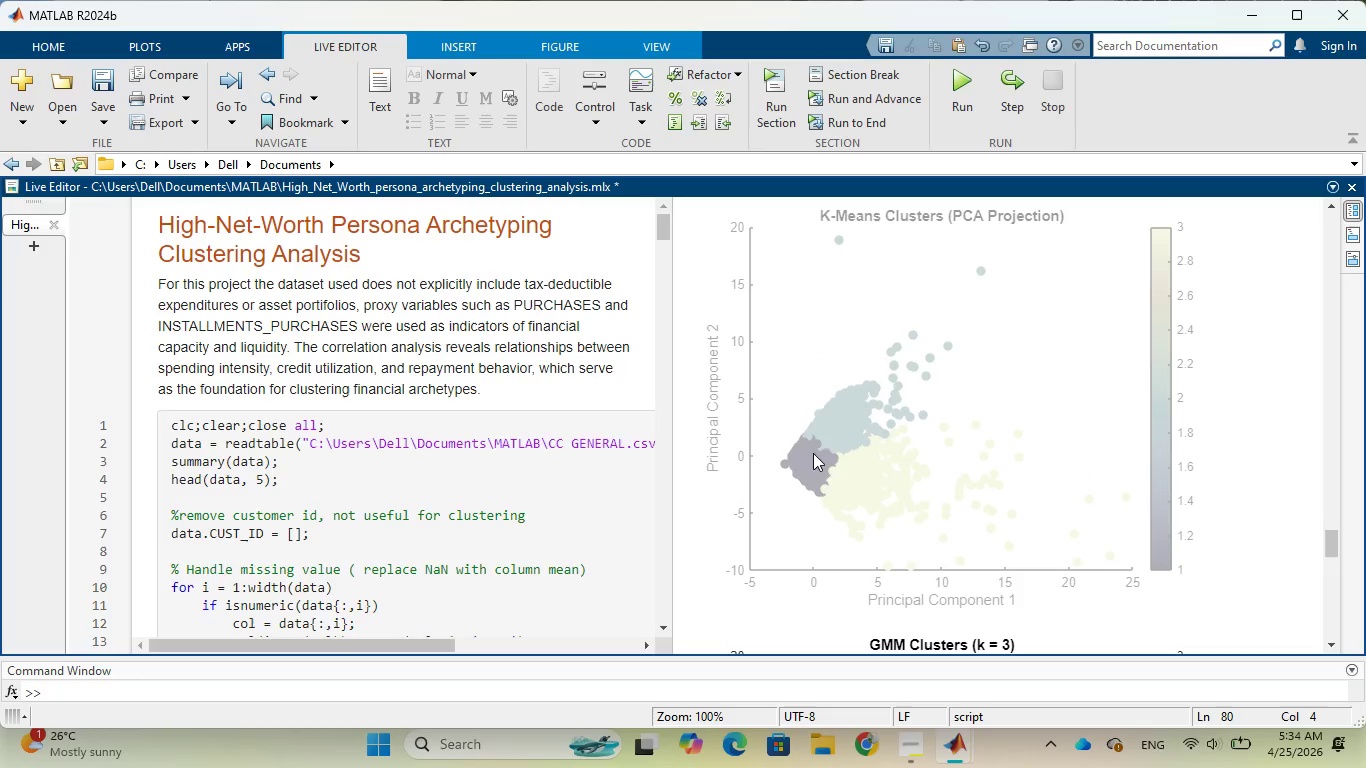 
left_click([824, 473])
 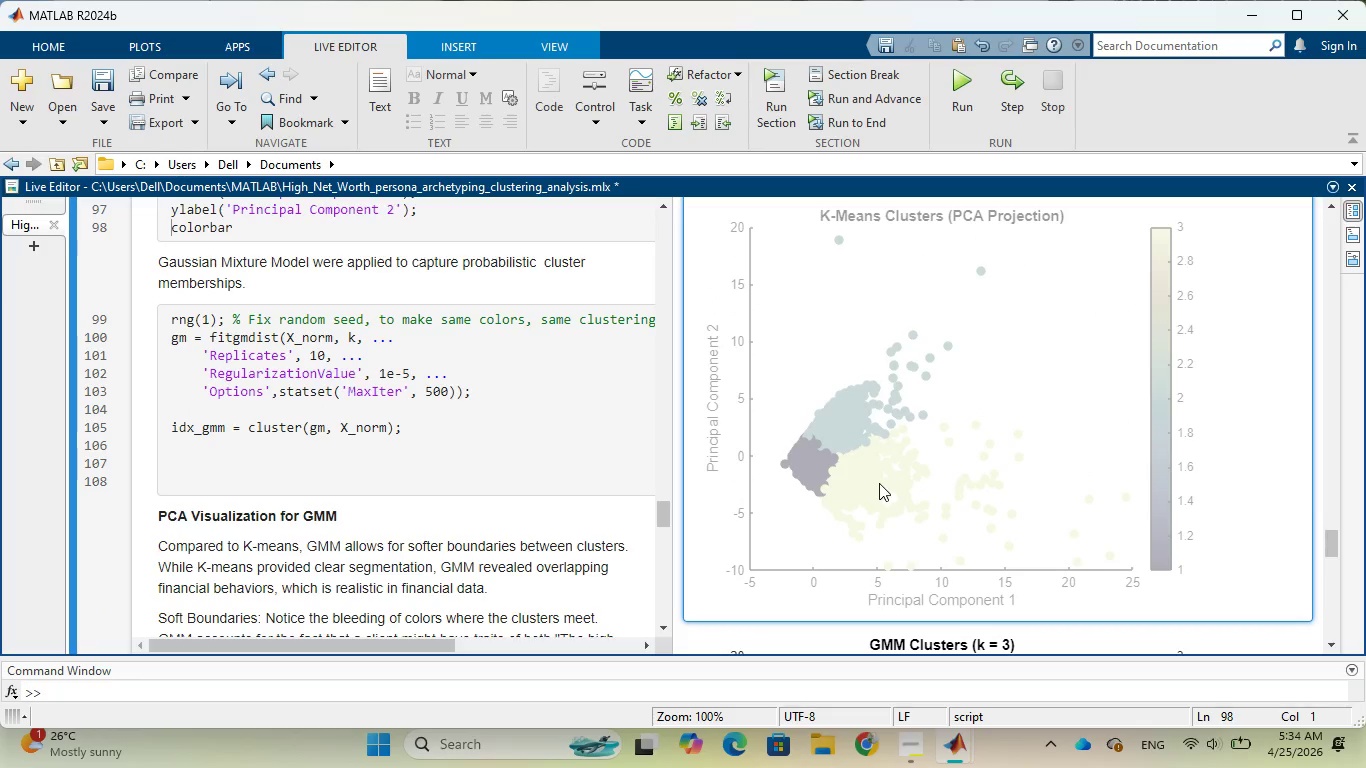 
scroll: coordinate [443, 528], scroll_direction: down, amount: 10.0
 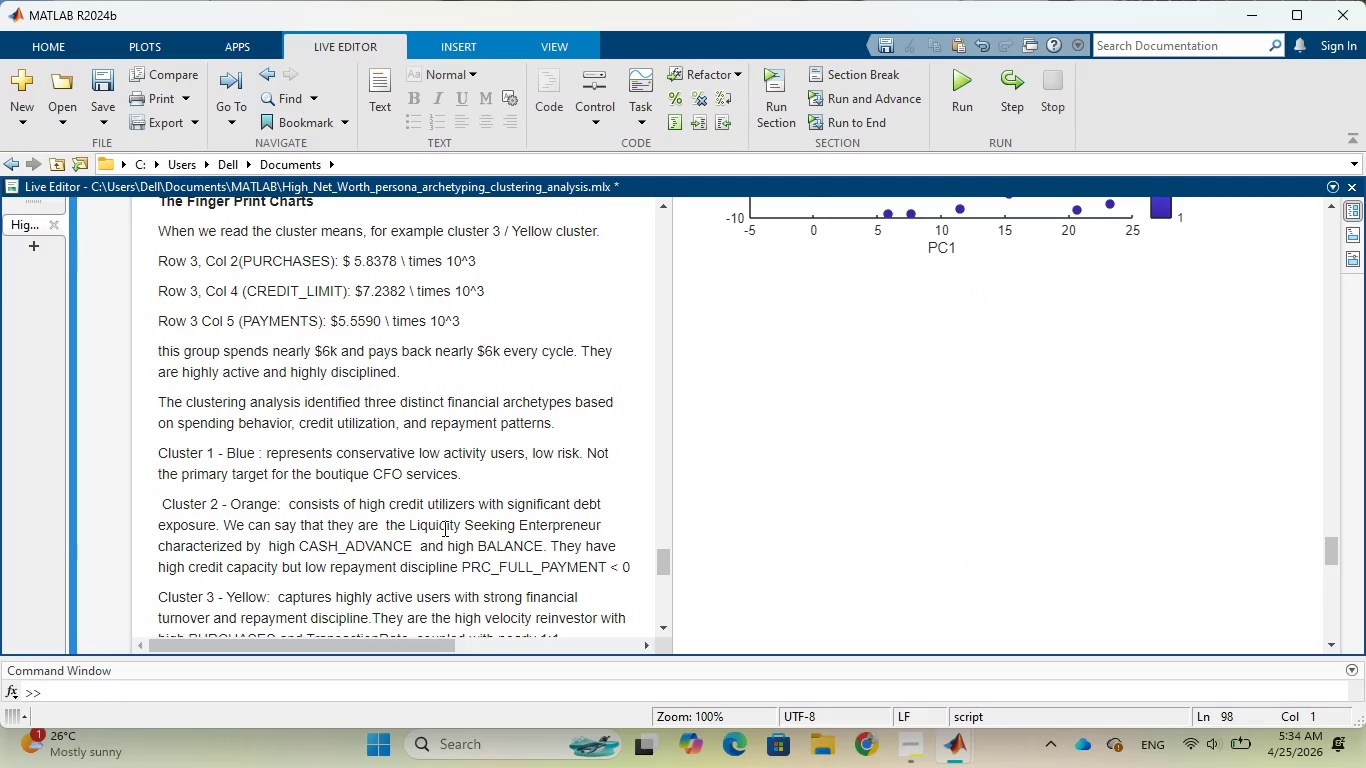 
scroll: coordinate [443, 528], scroll_direction: up, amount: 1.0
 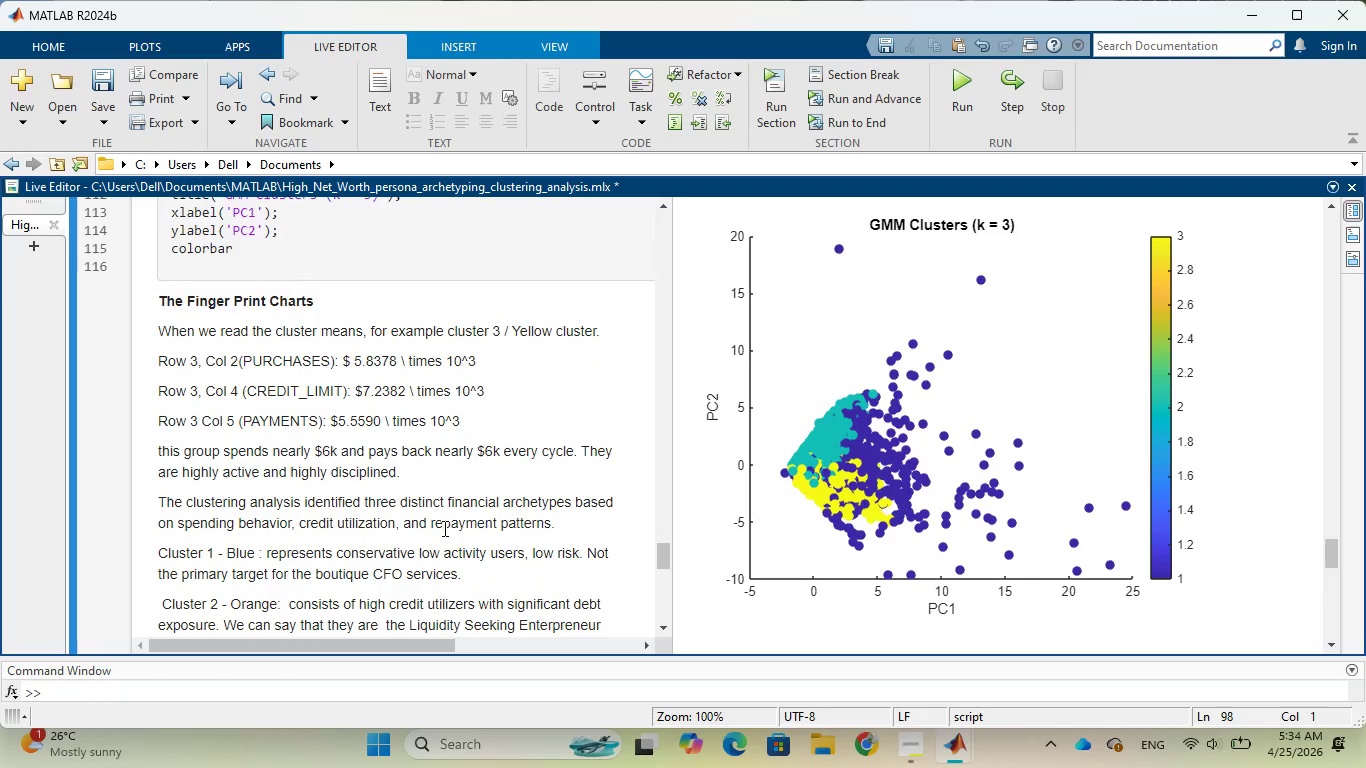 
scroll: coordinate [443, 528], scroll_direction: down, amount: 11.0
 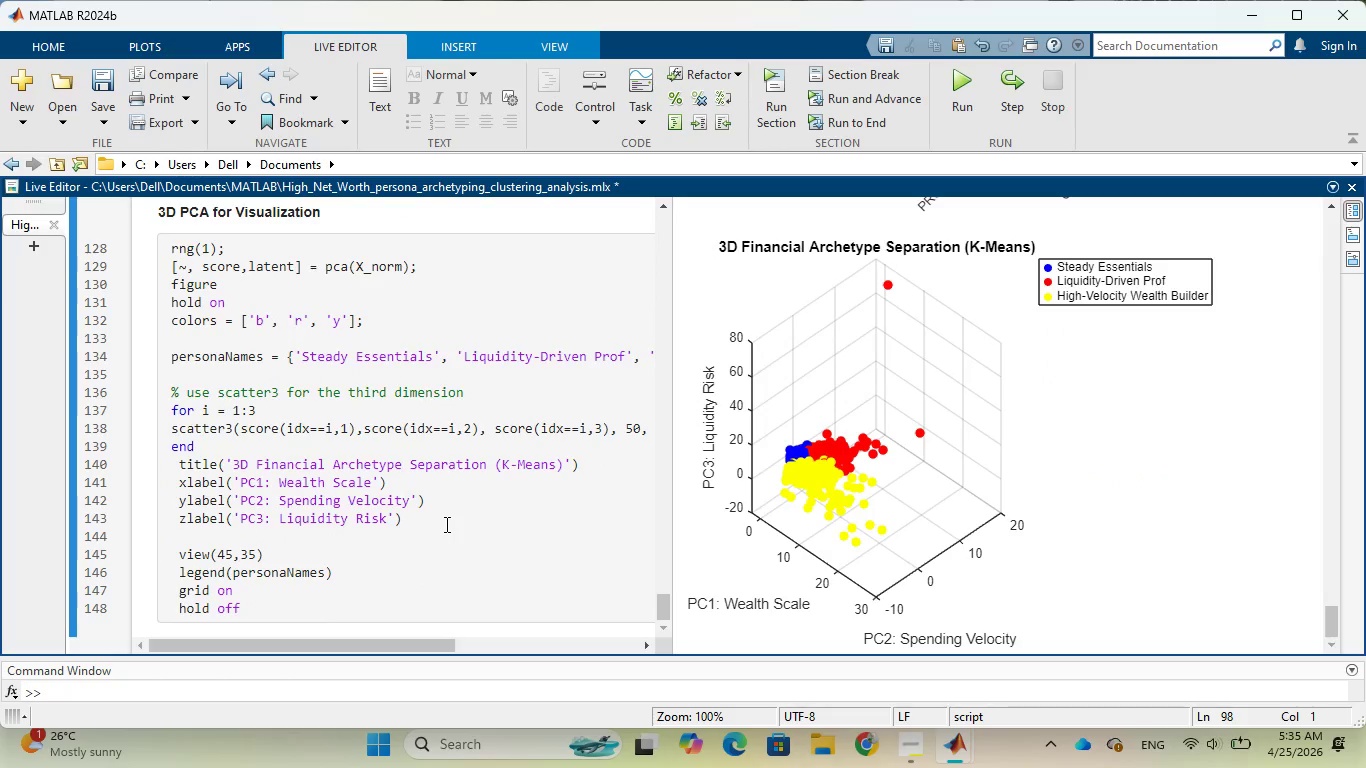 
wait(21.95)
 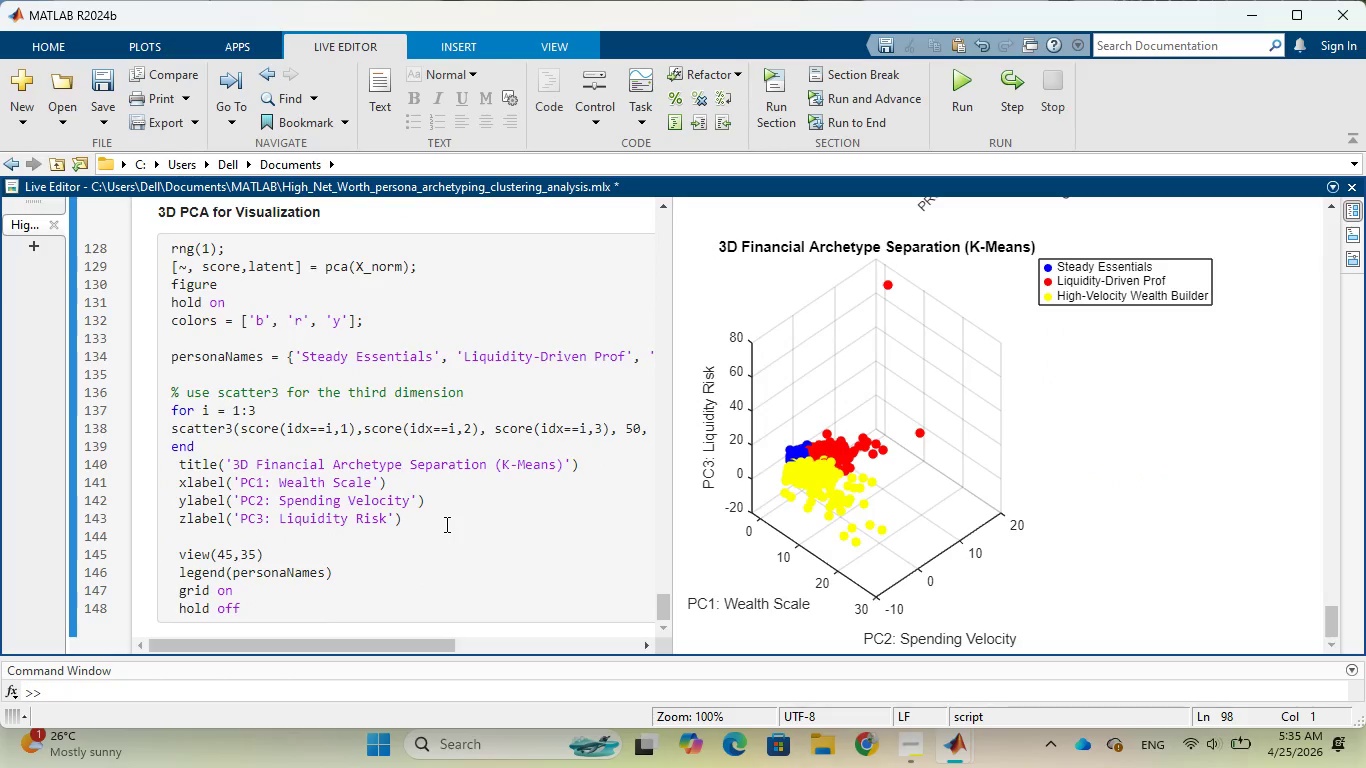 
left_click([885, 647])
 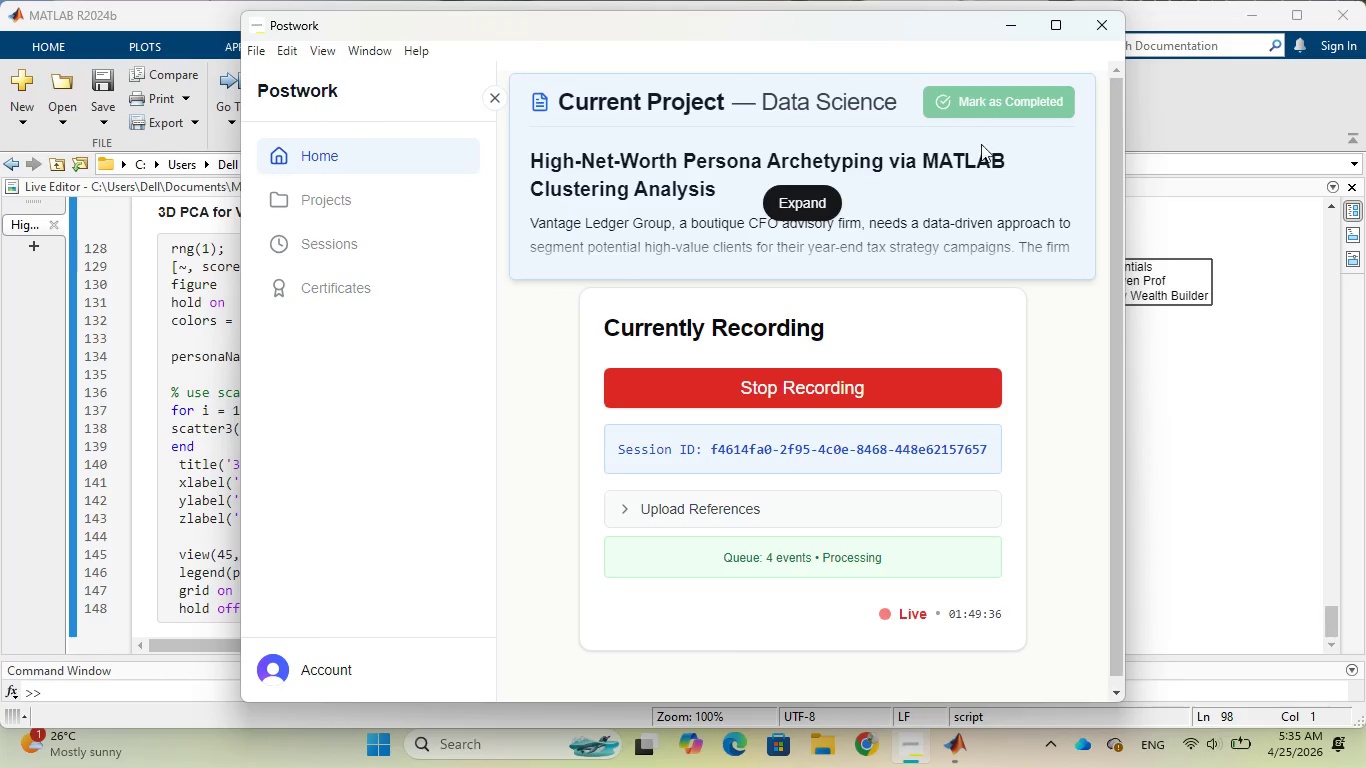 
left_click([1007, 29])
 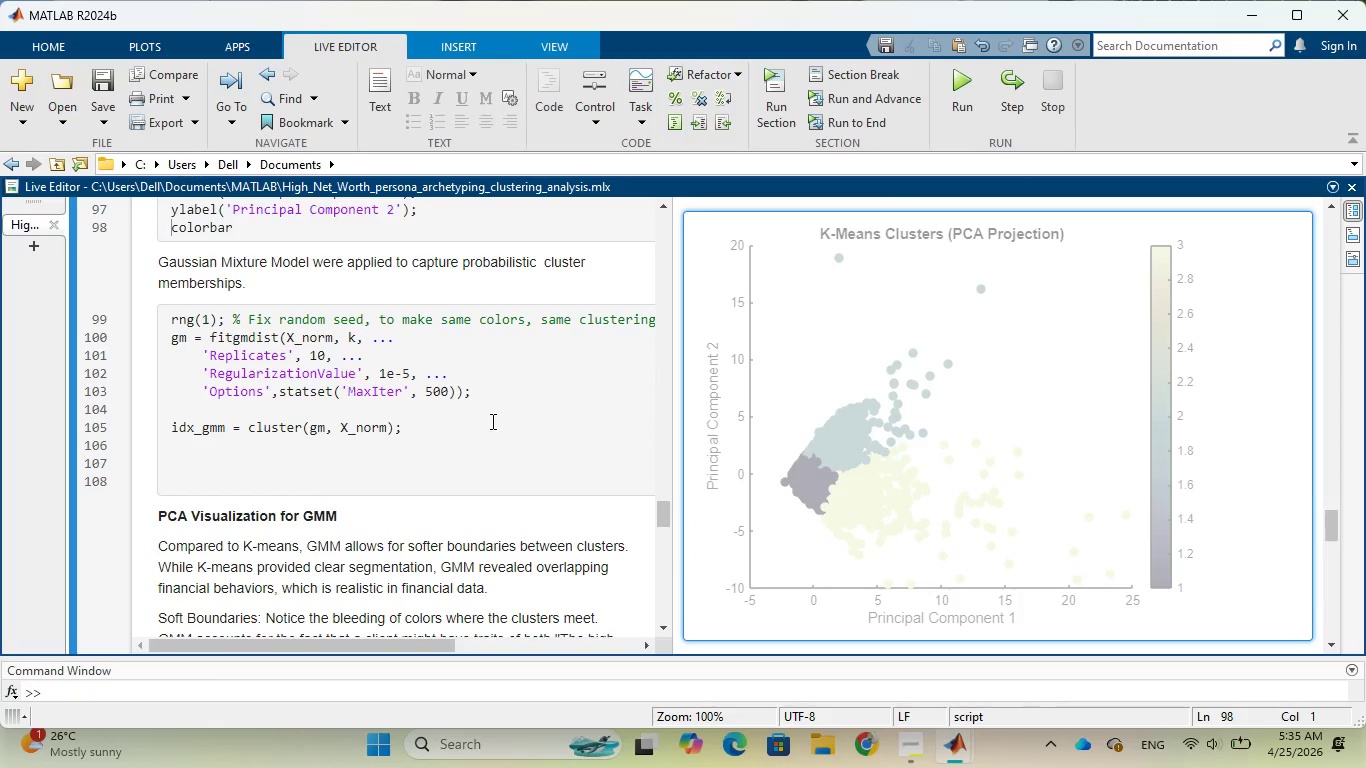 
scroll: coordinate [484, 421], scroll_direction: down, amount: 12.0
 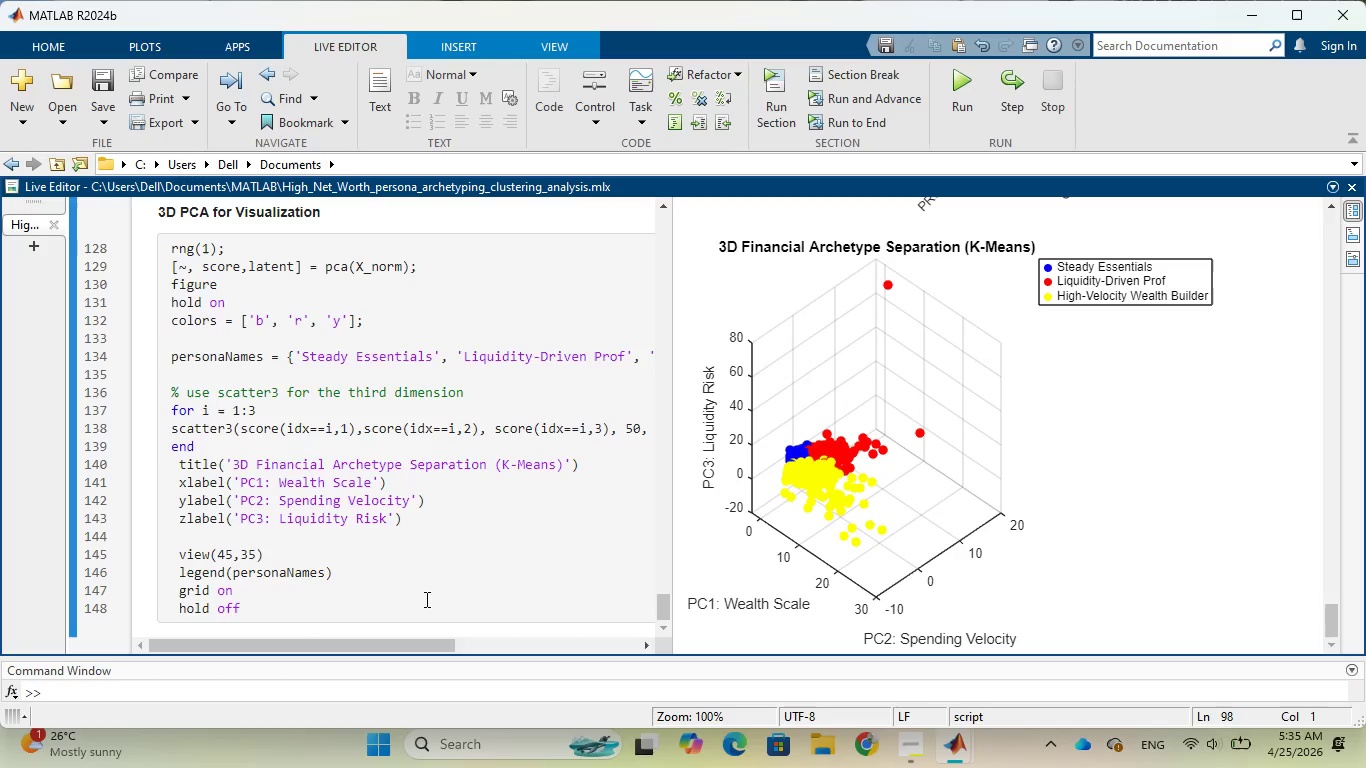 
left_click([421, 610])
 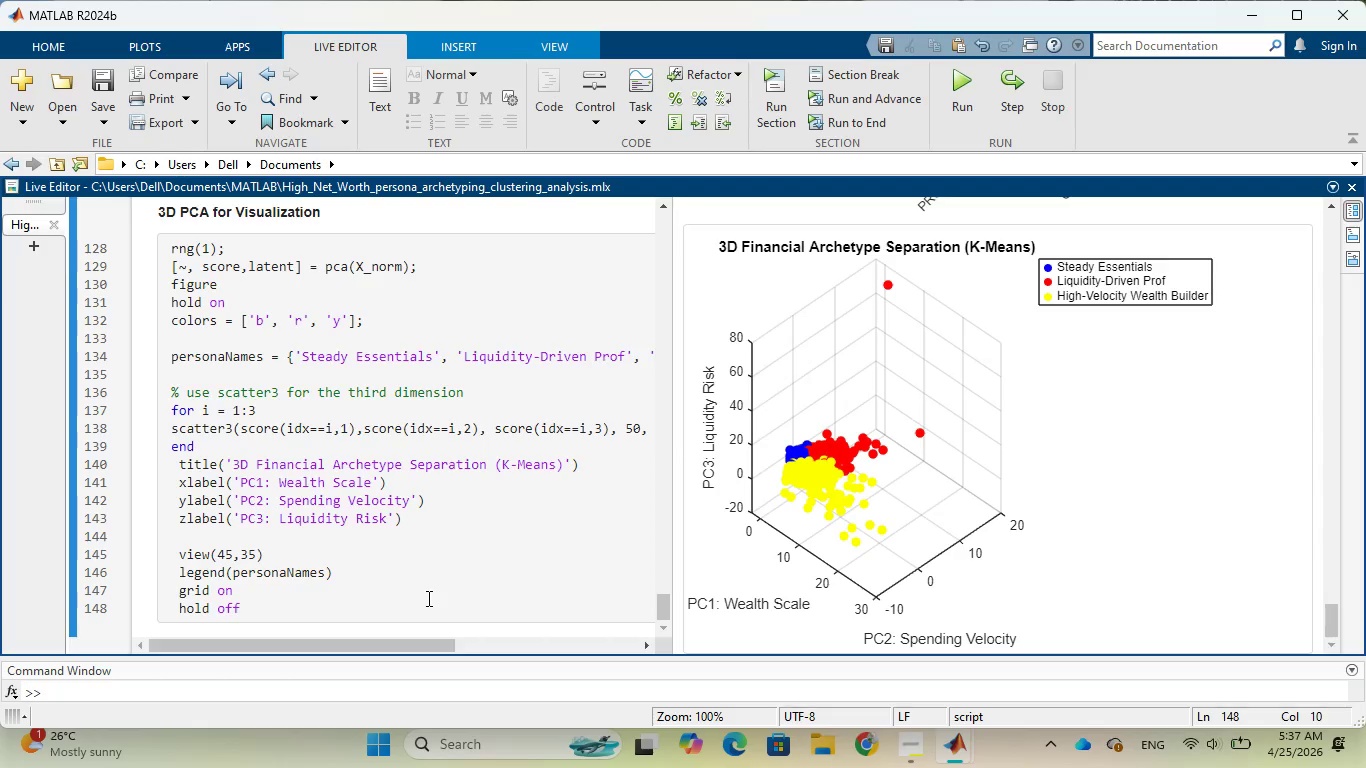 
wait(128.31)
 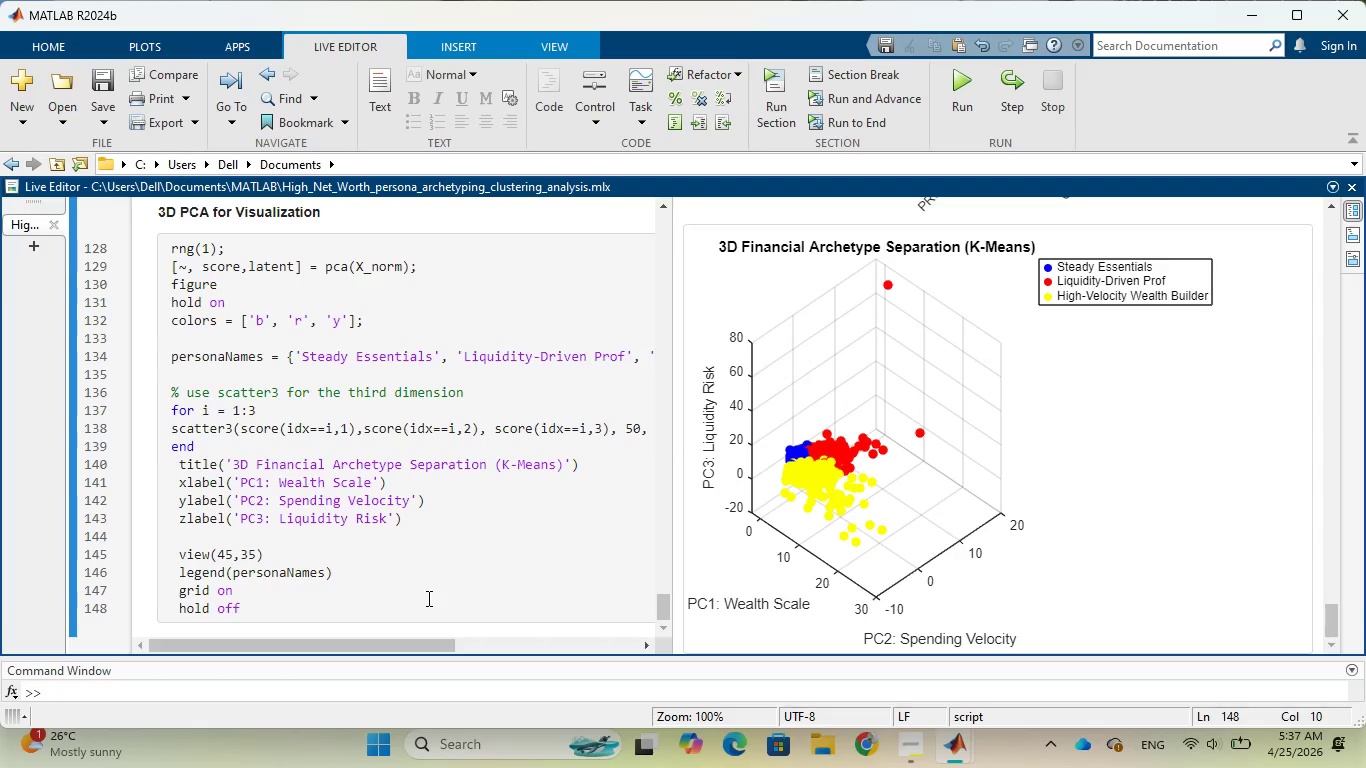 
scroll: coordinate [540, 513], scroll_direction: up, amount: 20.0
 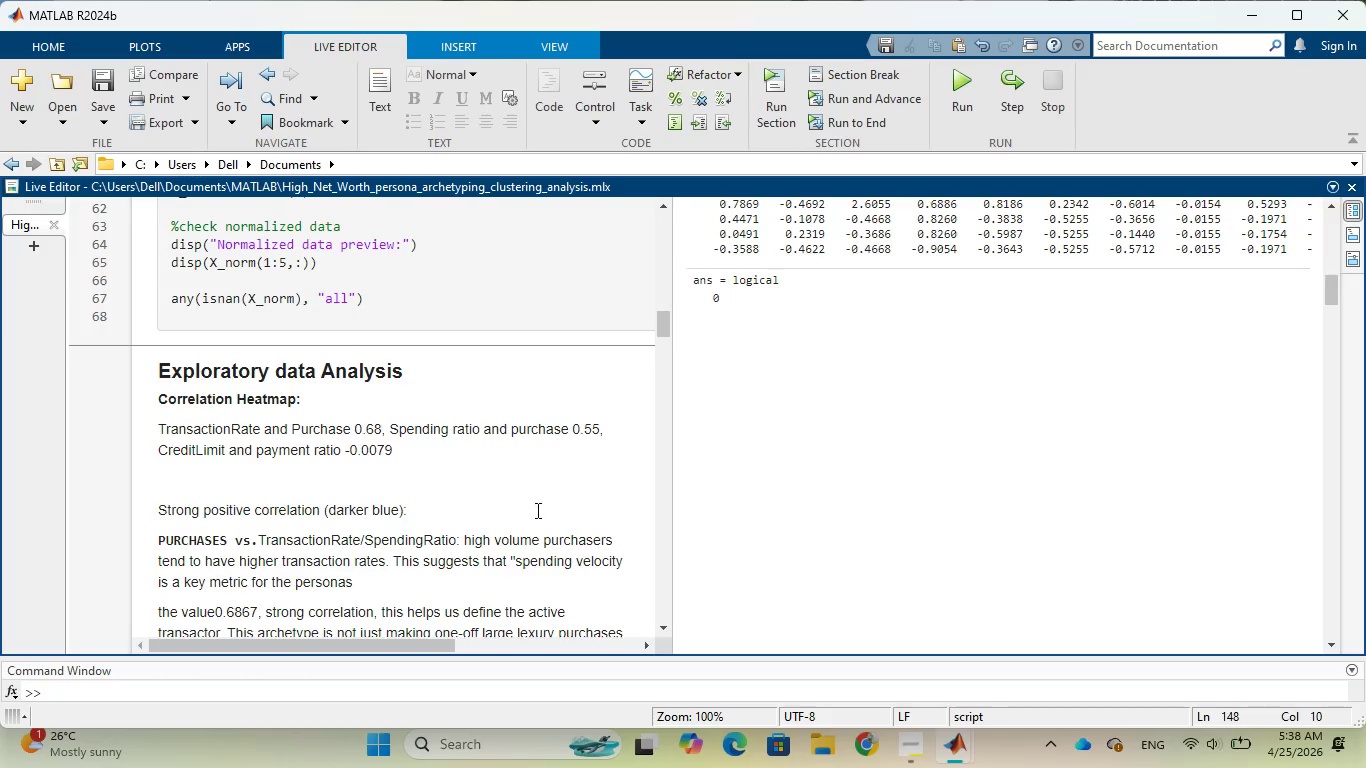 
wait(5.12)
 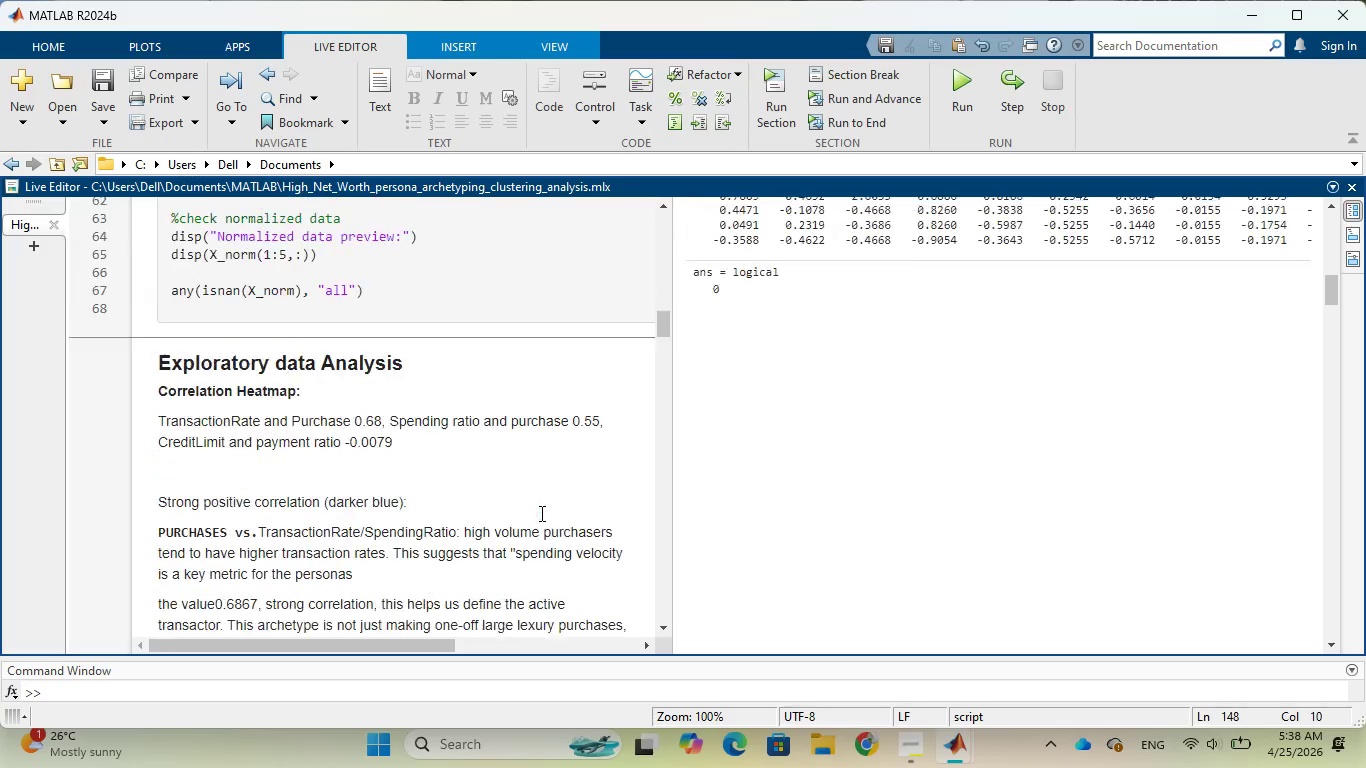 
scroll: coordinate [528, 507], scroll_direction: up, amount: 5.0
 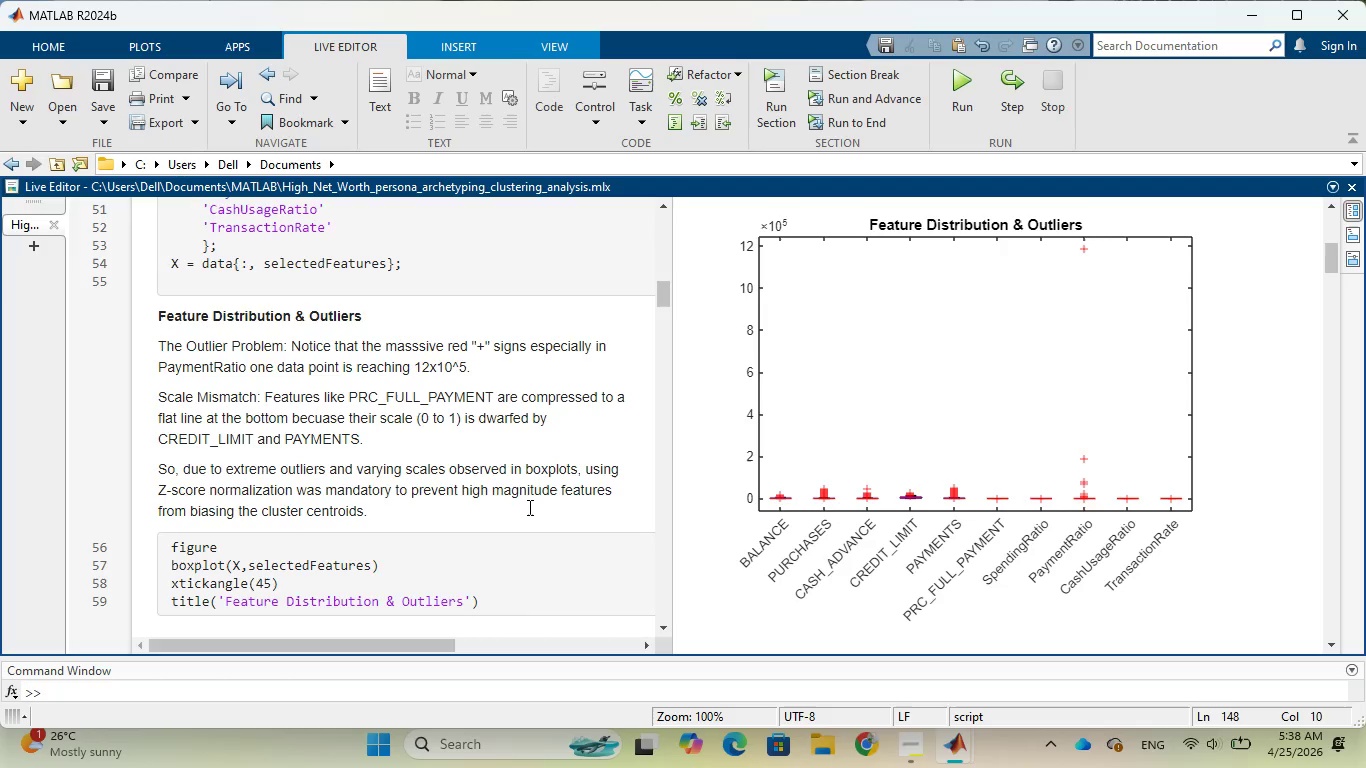 
wait(6.38)
 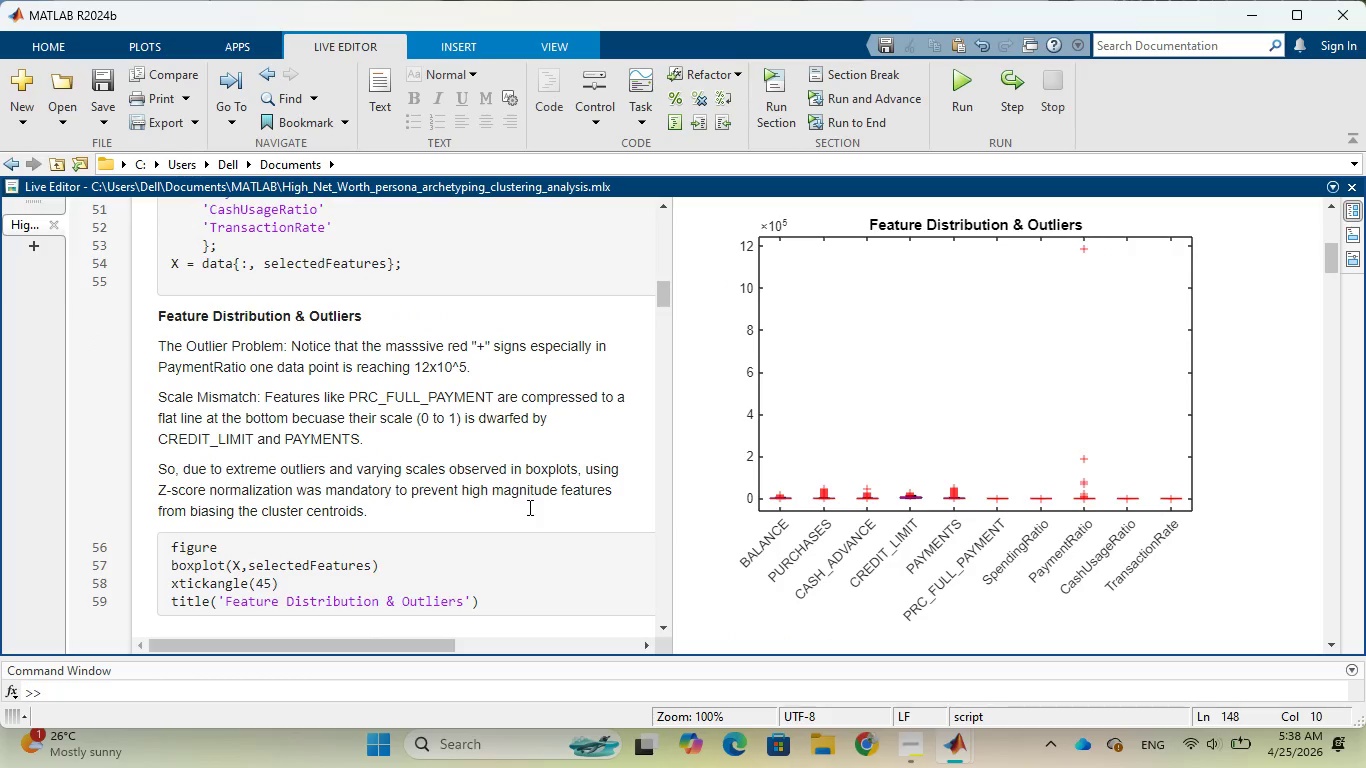 
scroll: coordinate [528, 507], scroll_direction: up, amount: 2.0
 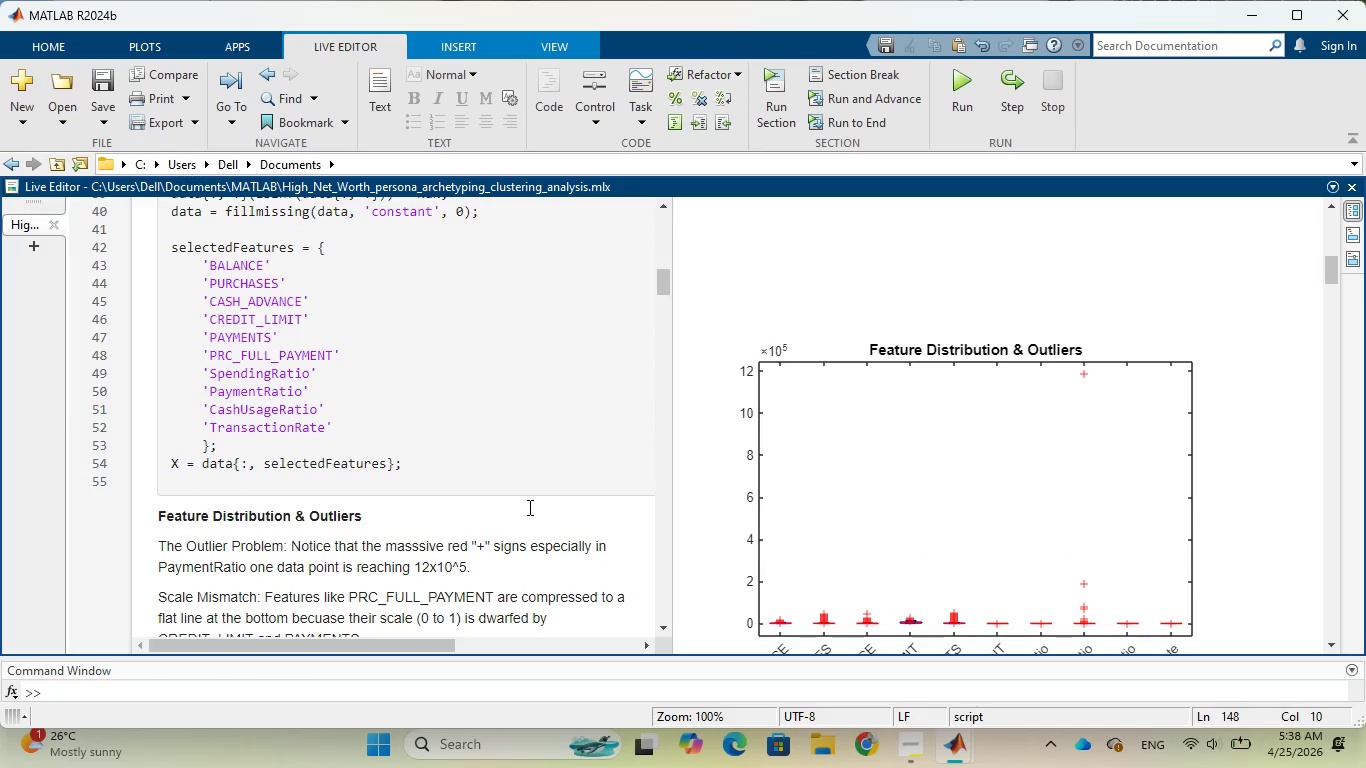 
scroll: coordinate [528, 507], scroll_direction: down, amount: 1.0
 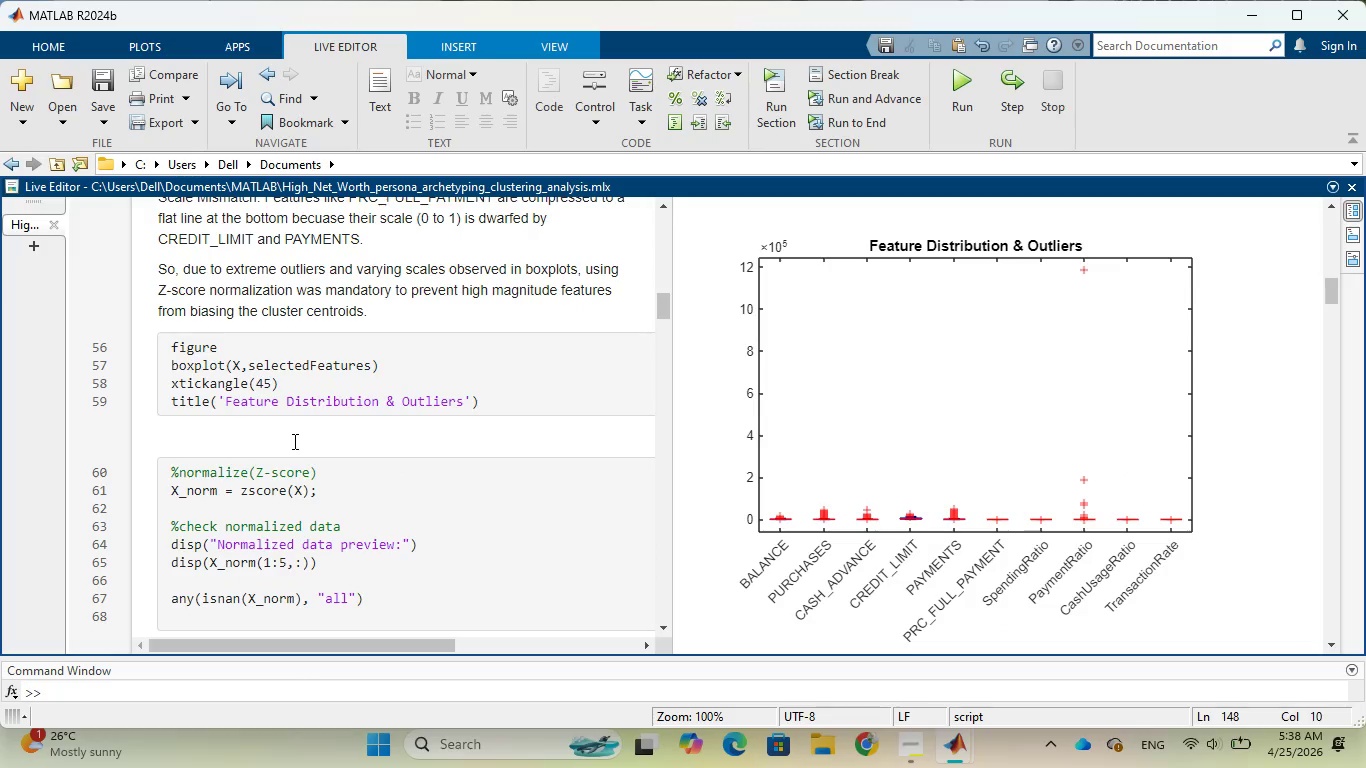 
left_click([294, 436])
 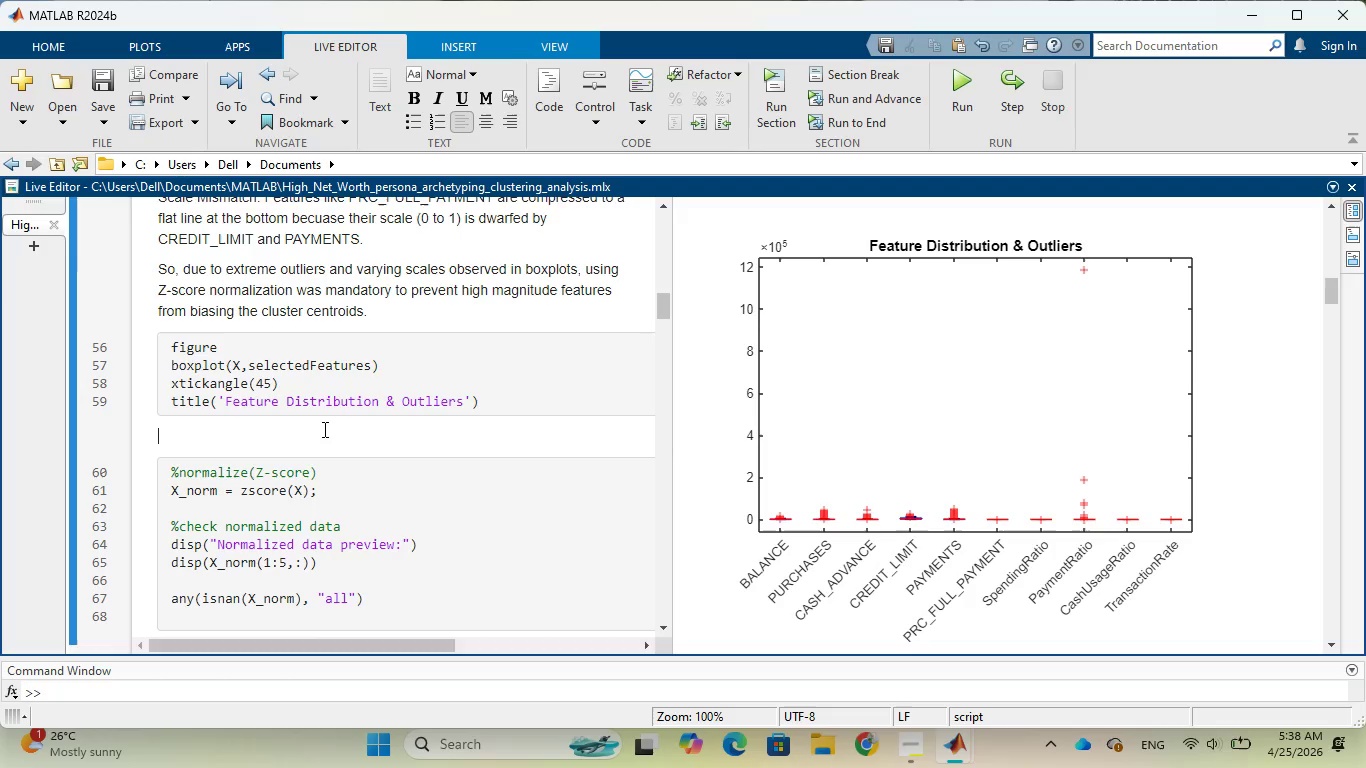 
wait(17.33)
 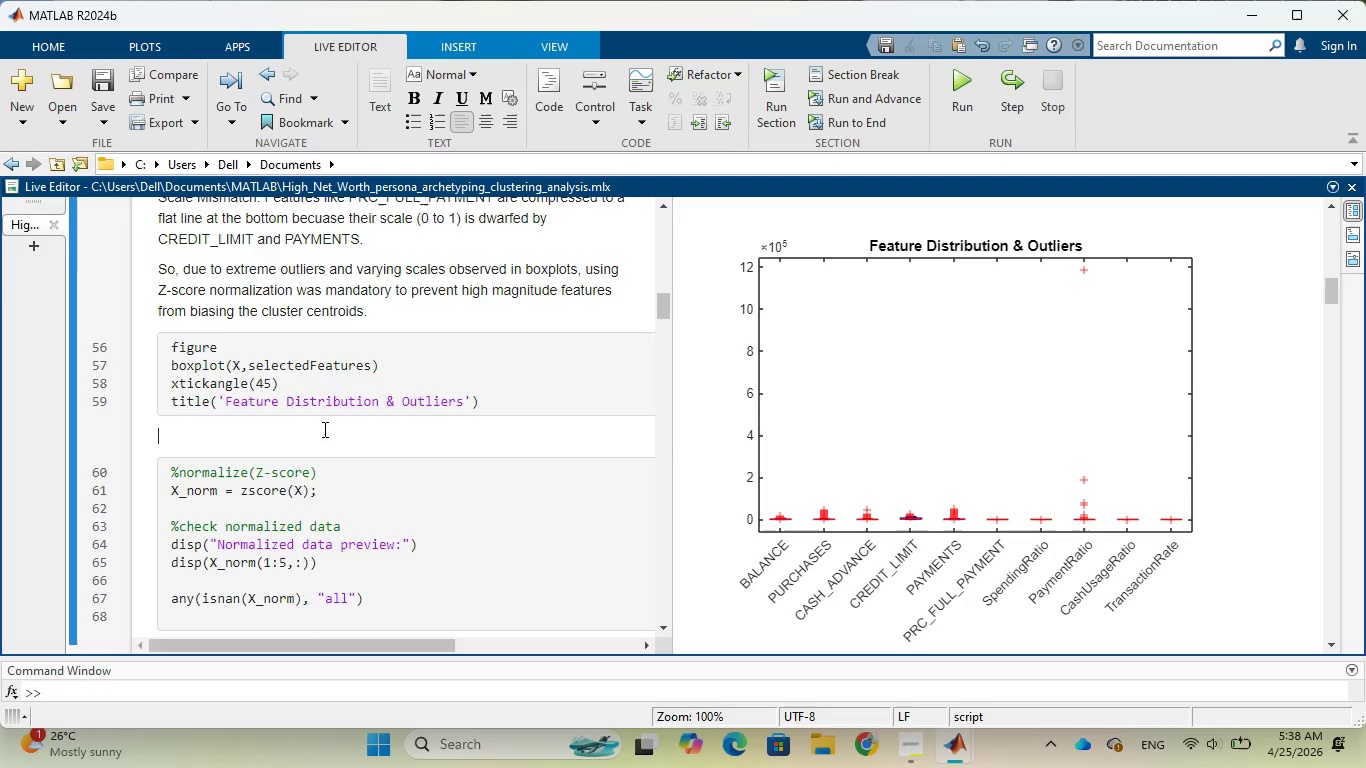 
type(We performed )
 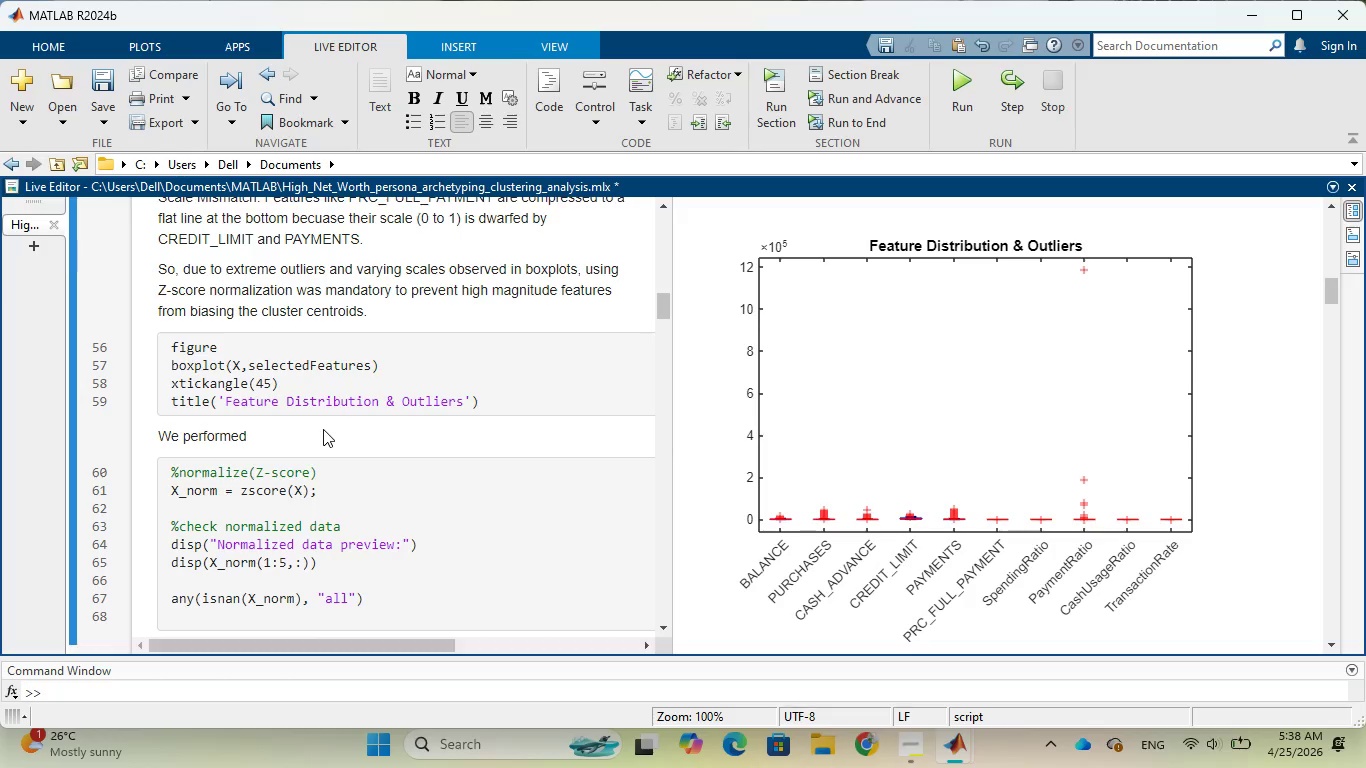 
type(Z-score normalization)
 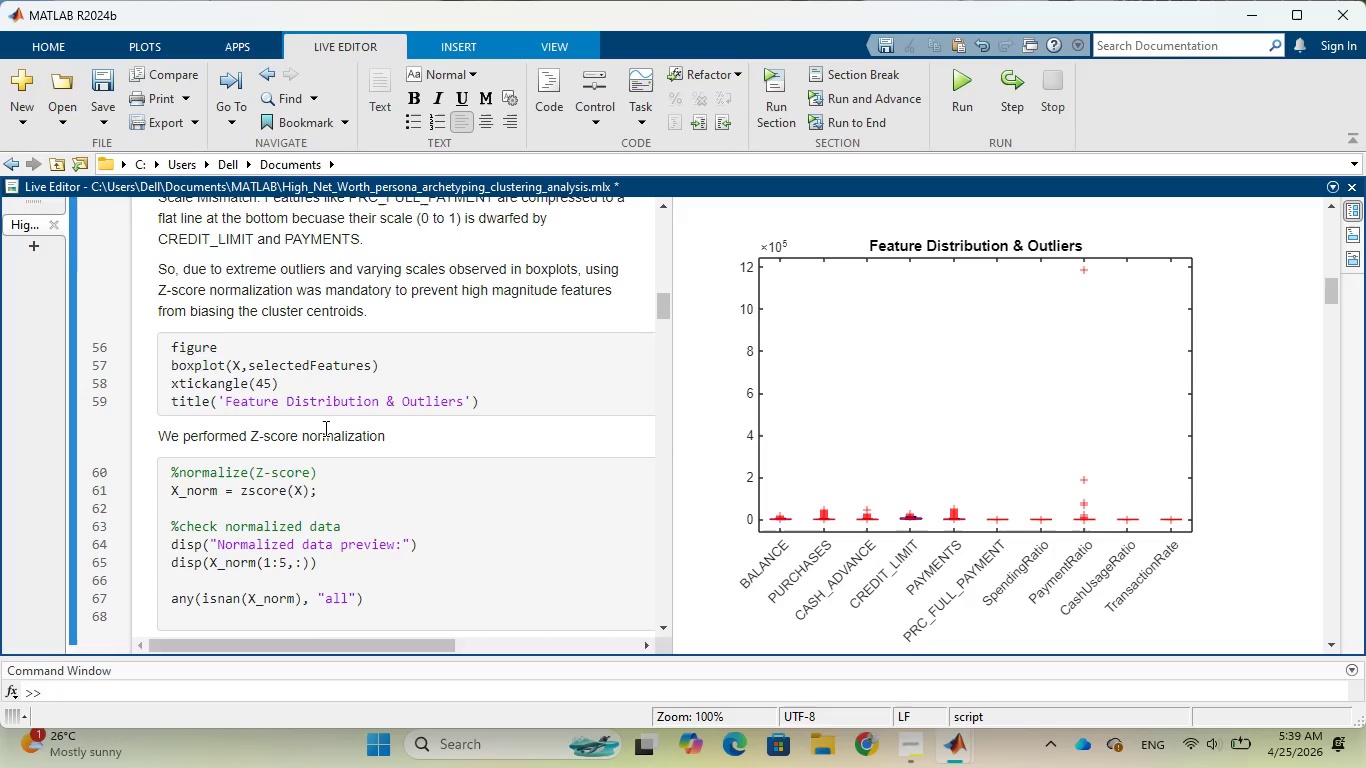 
type(: e)
key(Backspace)
type(becaue )
 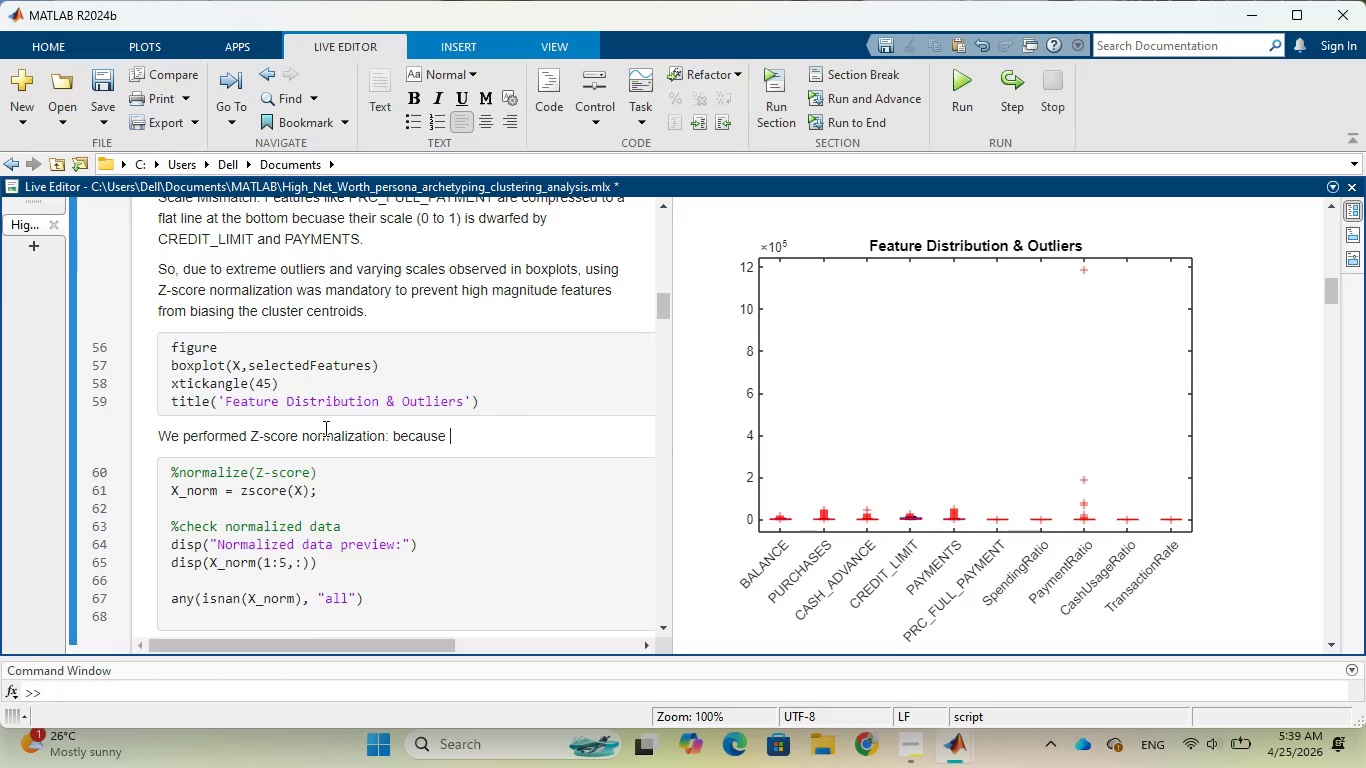 
hold_key(key=S, duration=0.34)
 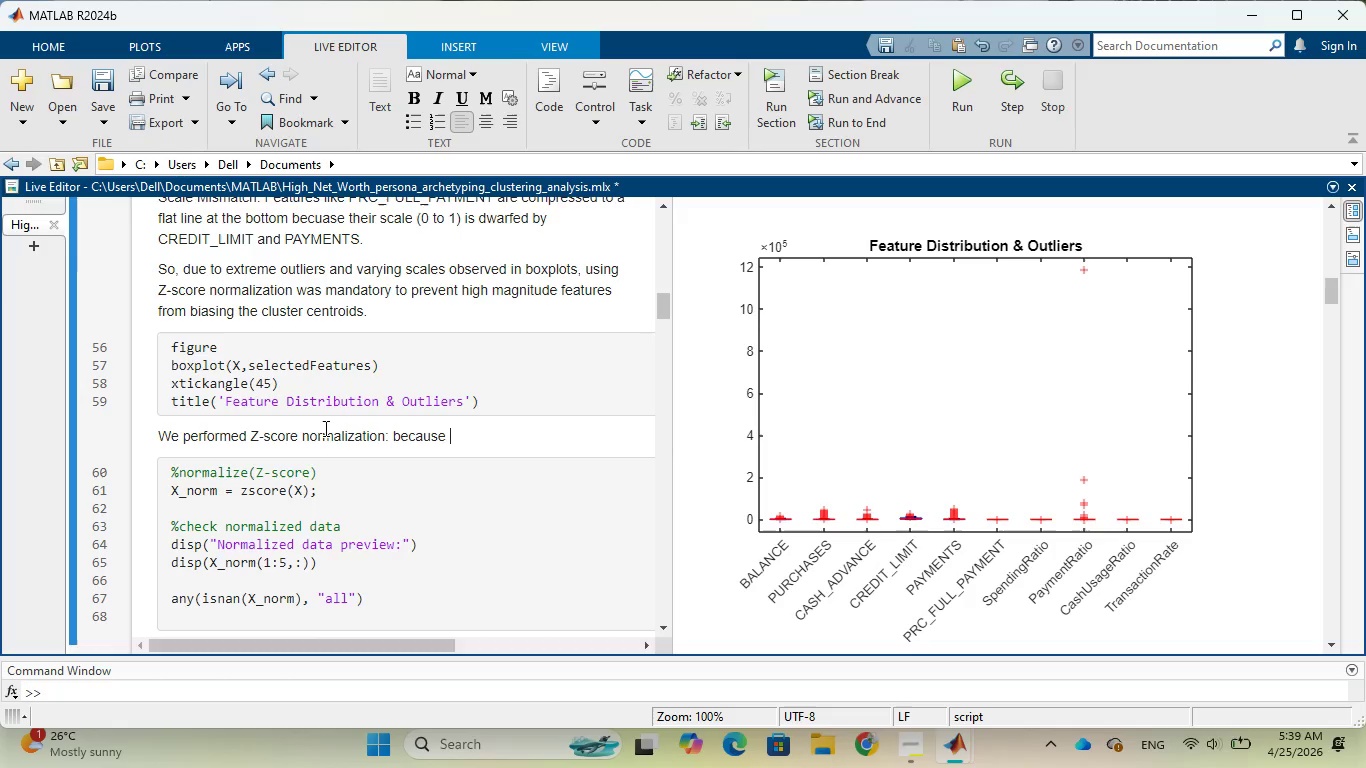 
wait(6.69)
 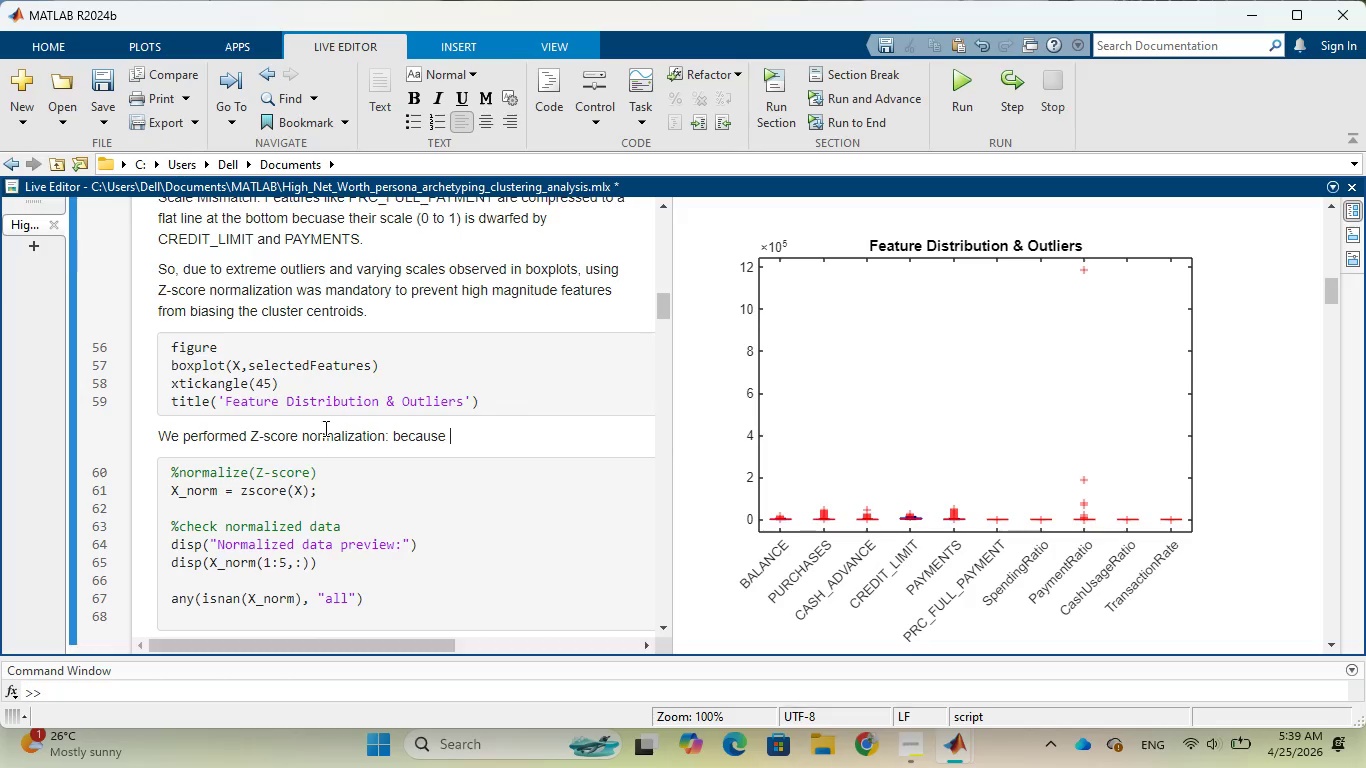 
type(te Boxplots revealed )
 